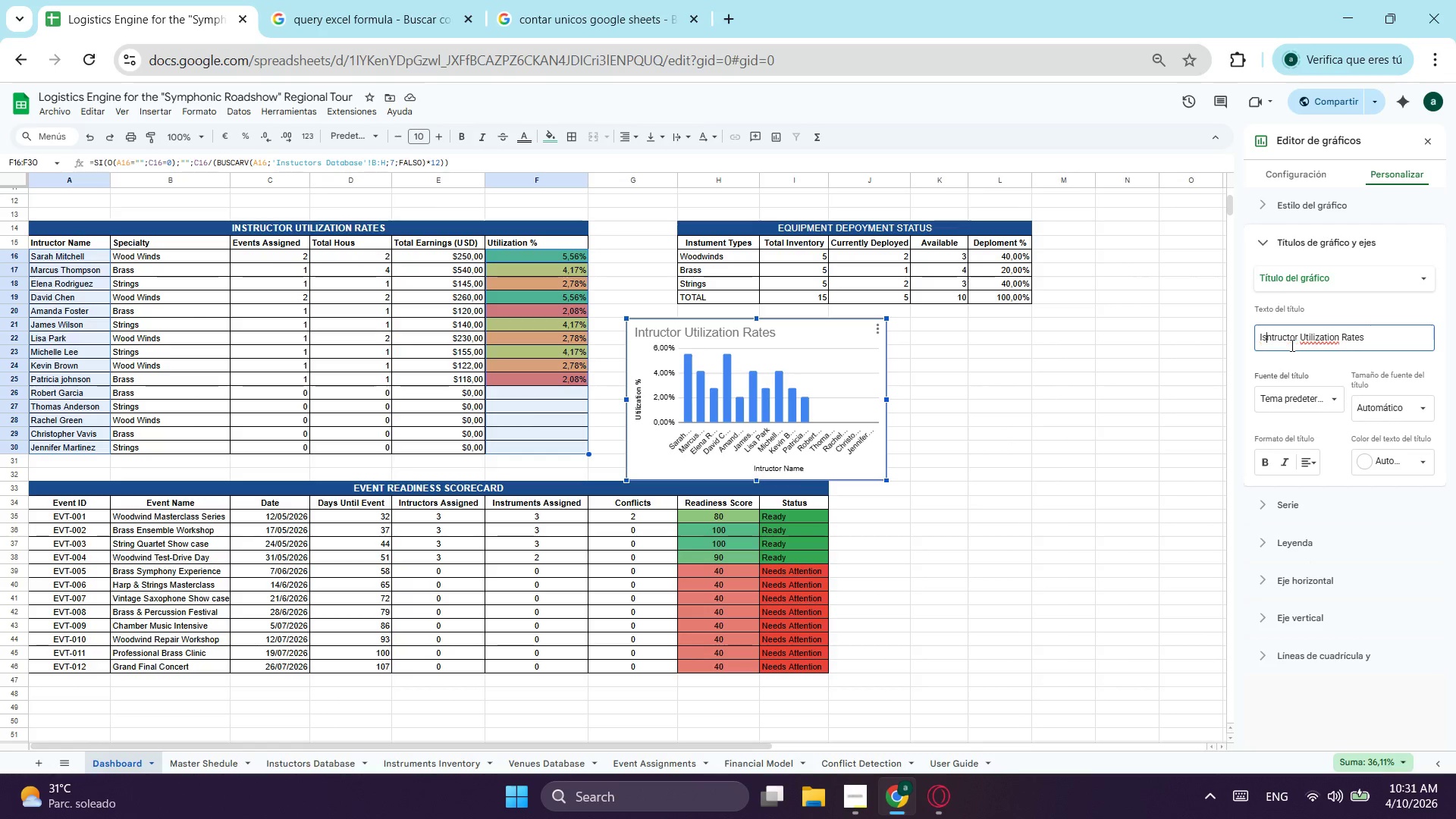 
key(S)
 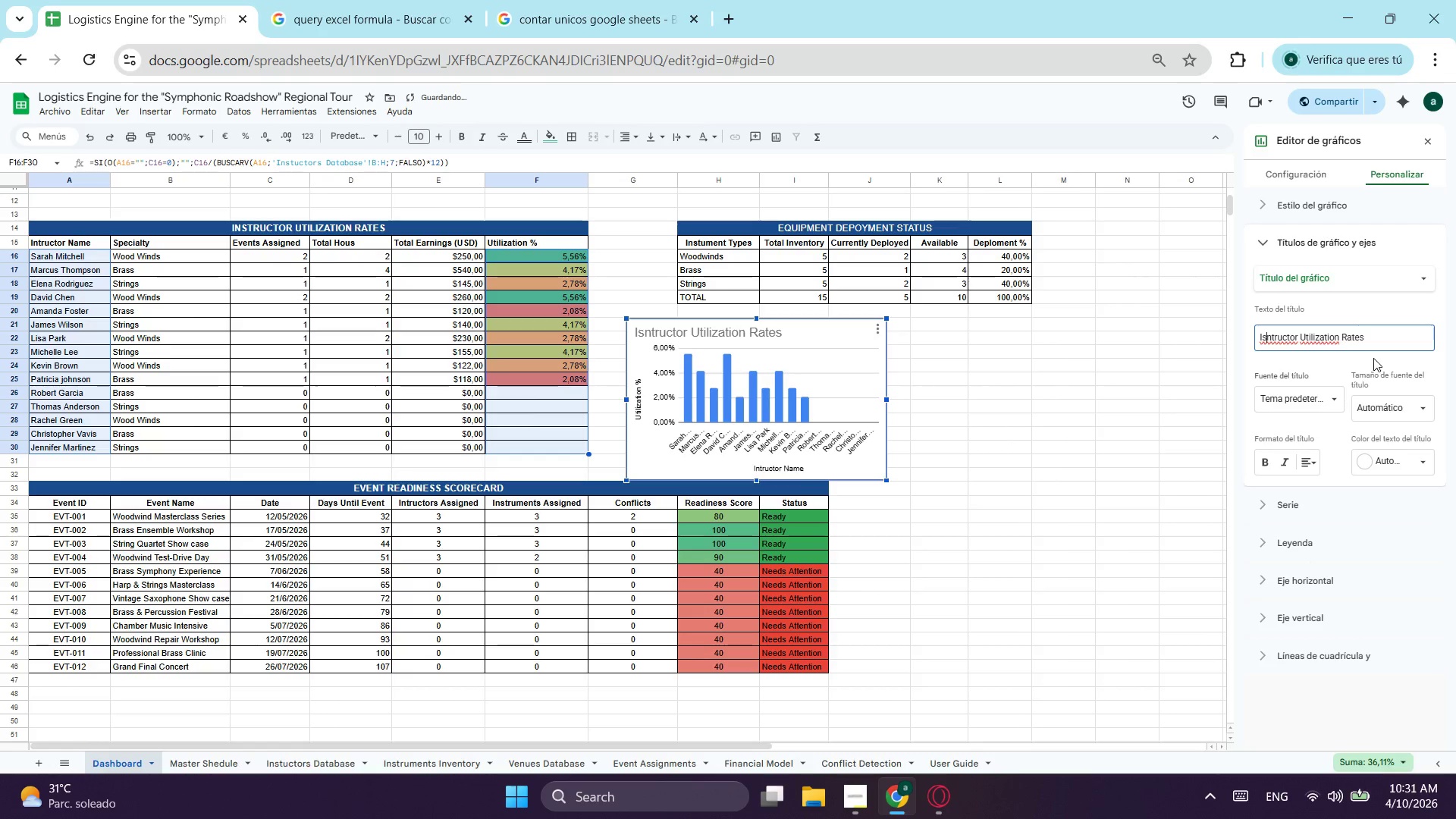 
key(Backspace)
 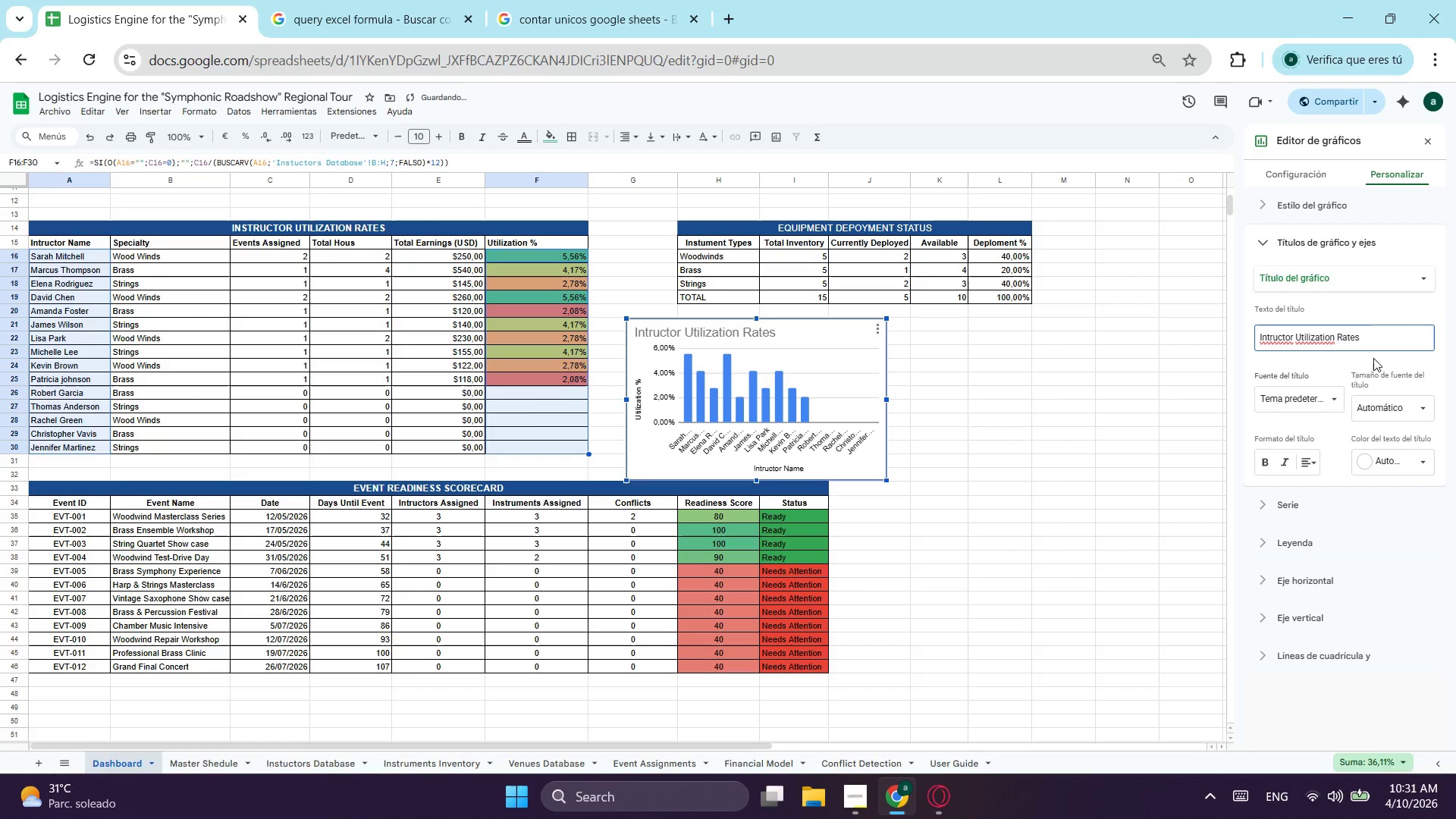 
key(ArrowRight)
 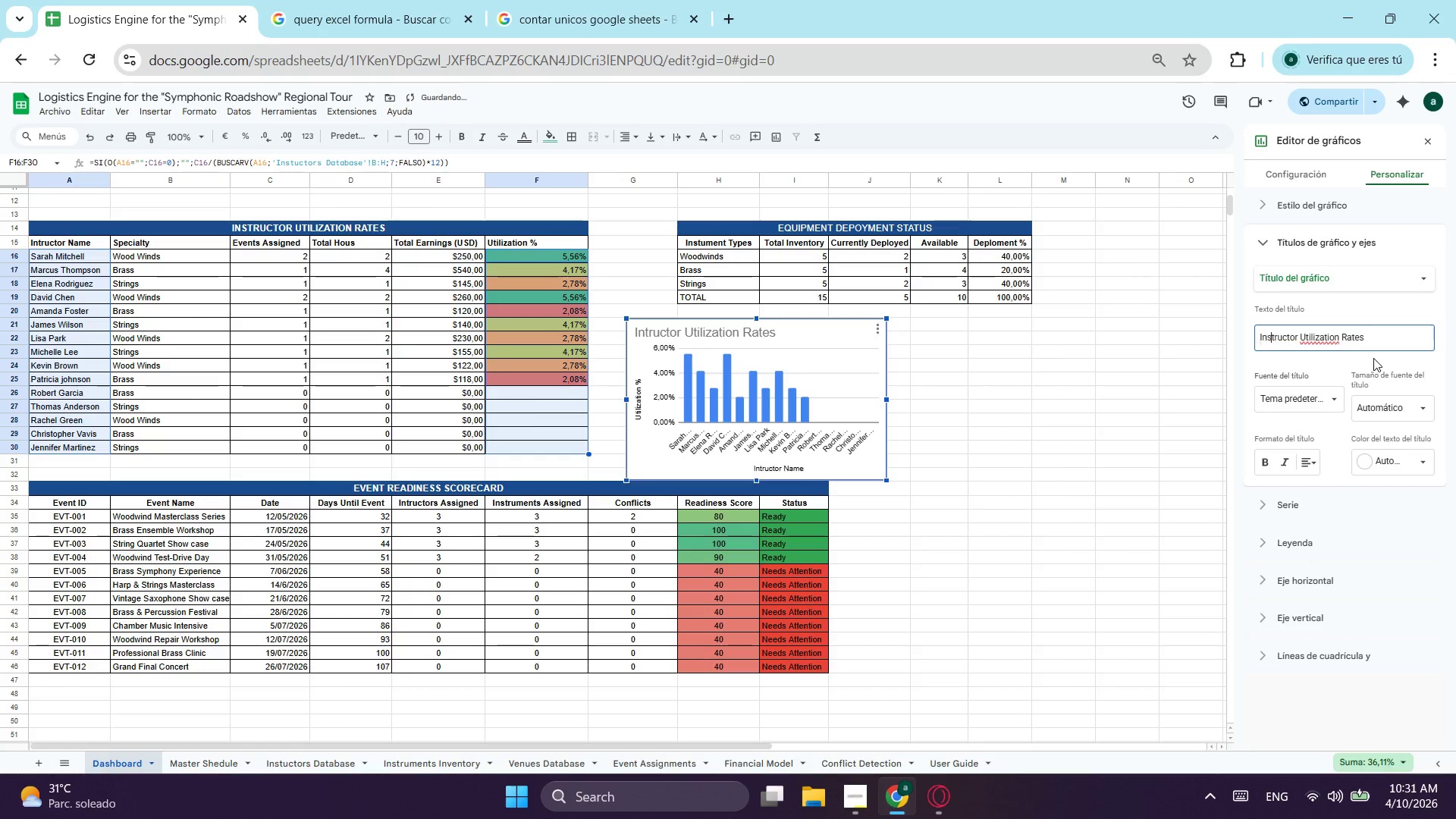 
key(S)
 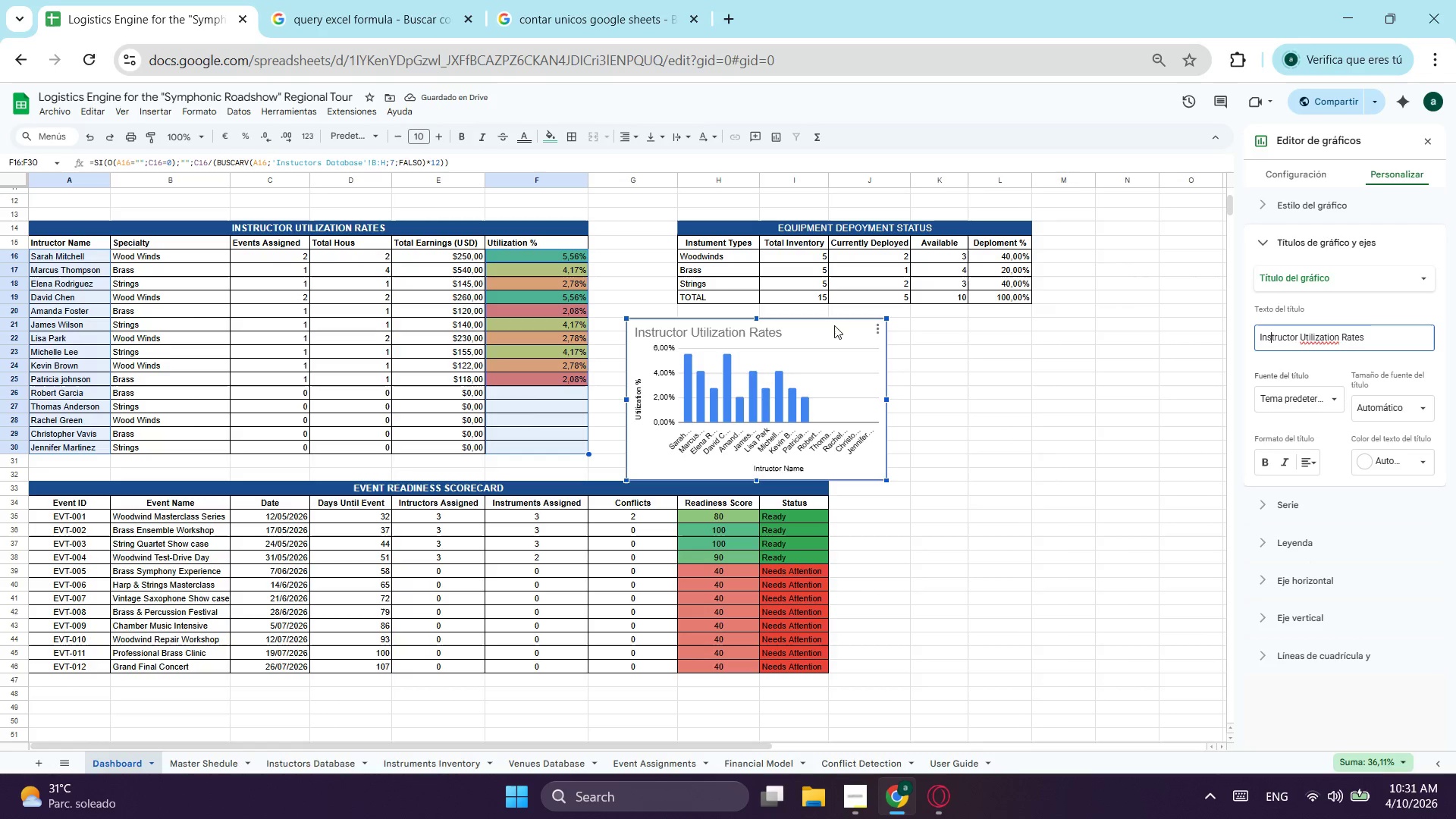 
wait(6.17)
 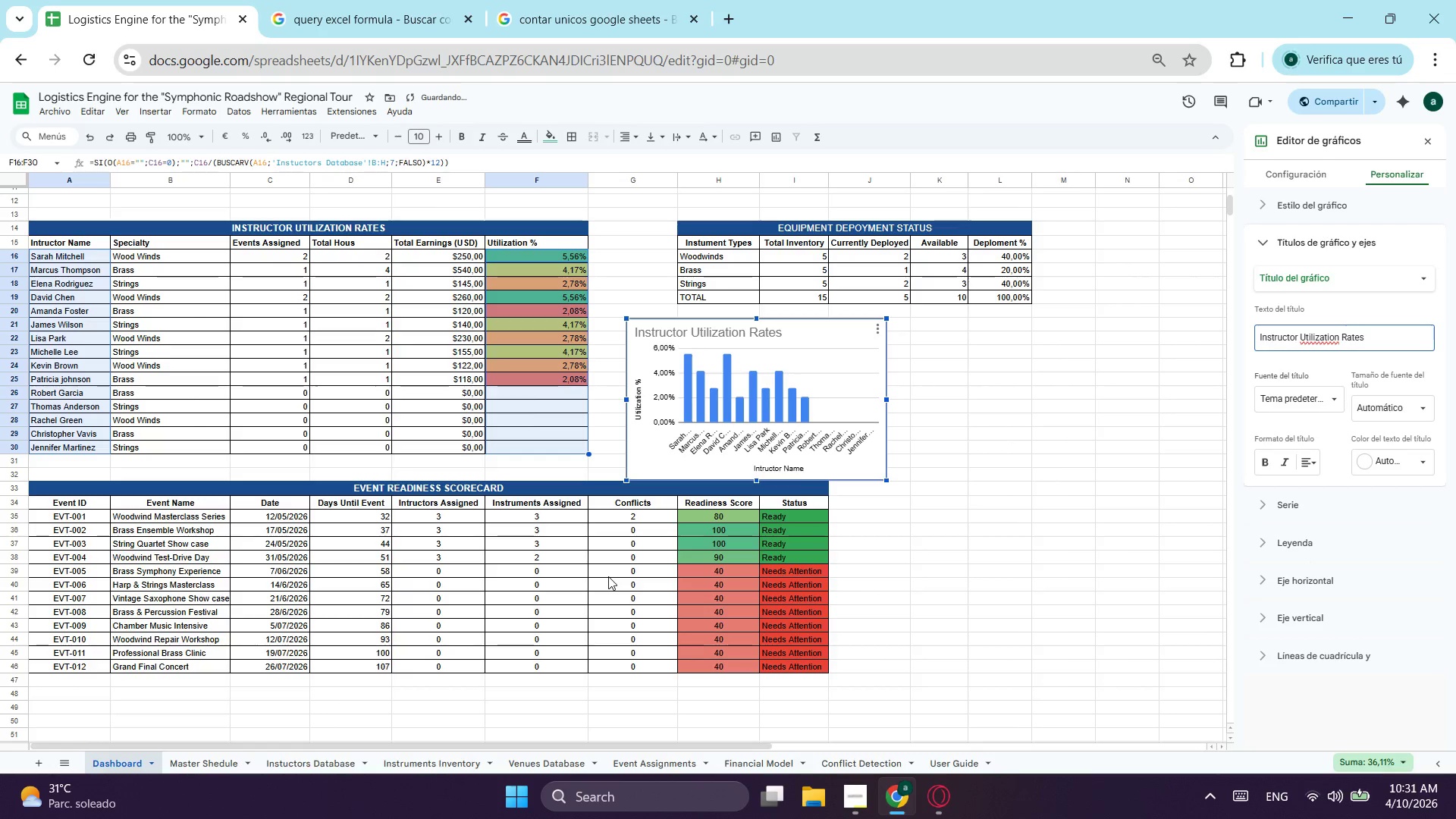 
left_click_drag(start_coordinate=[824, 322], to_coordinate=[811, 313])
 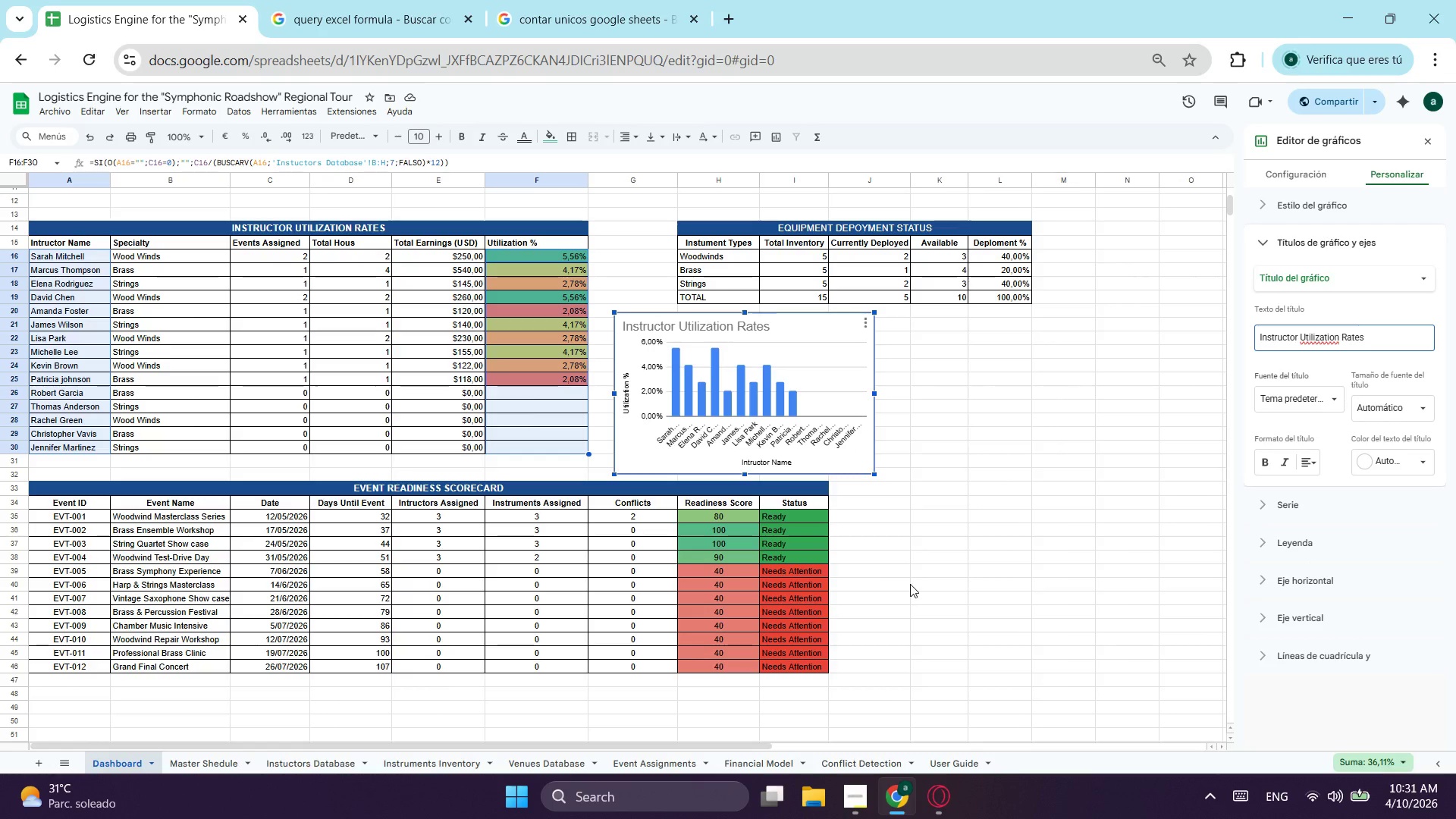 
wait(23.42)
 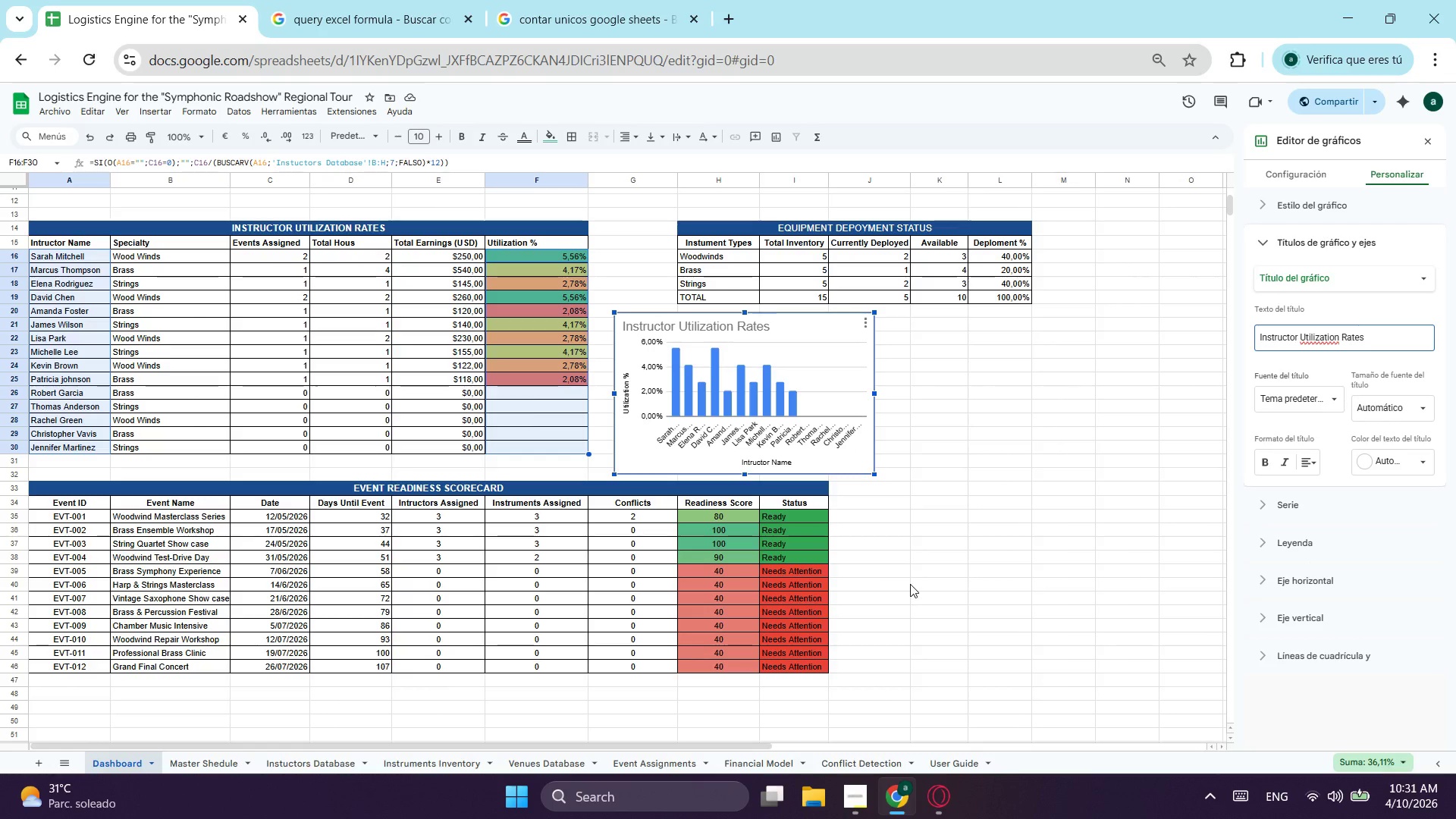 
left_click([166, 253])
 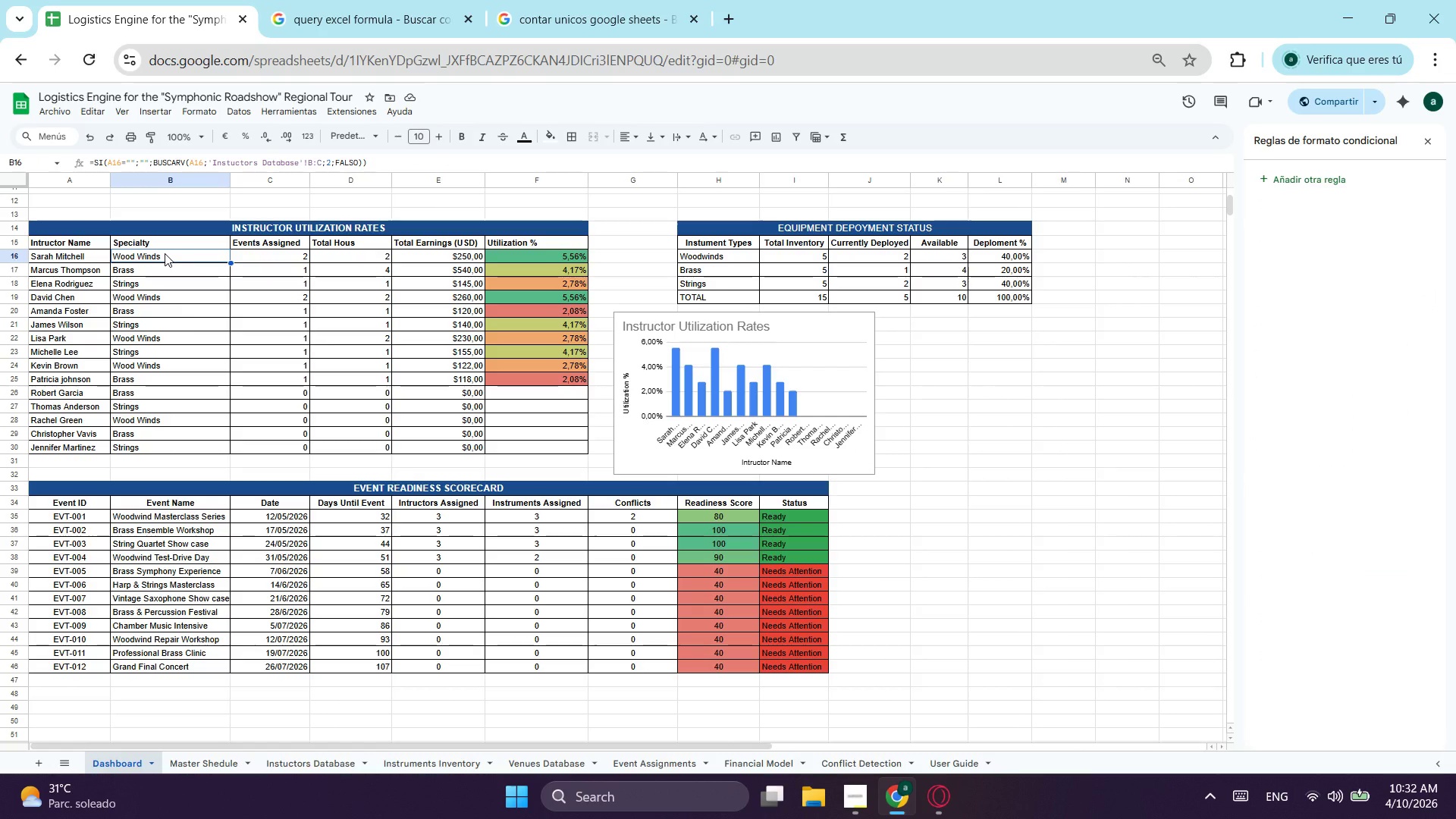 
wait(7.97)
 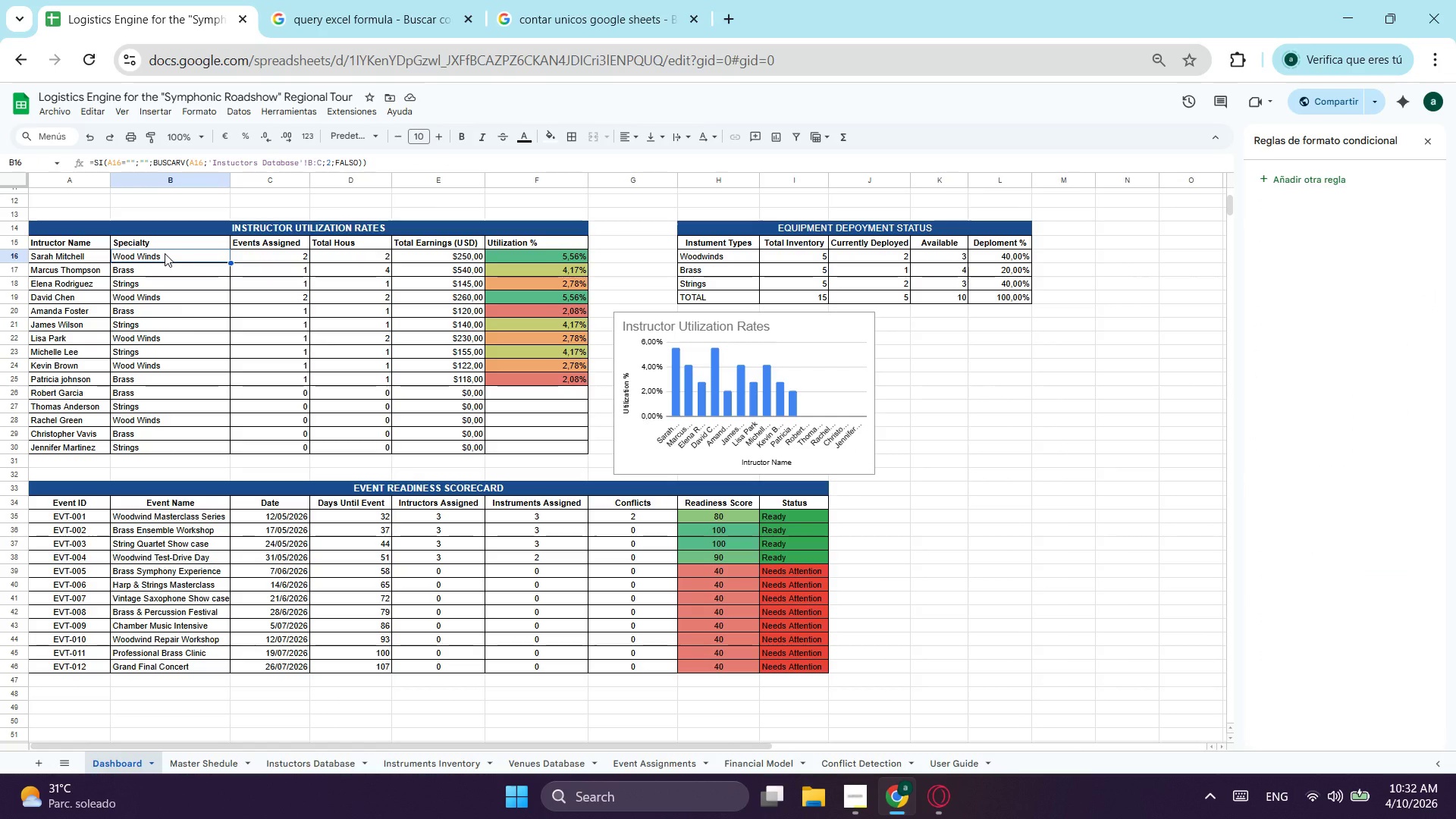 
left_click([777, 770])
 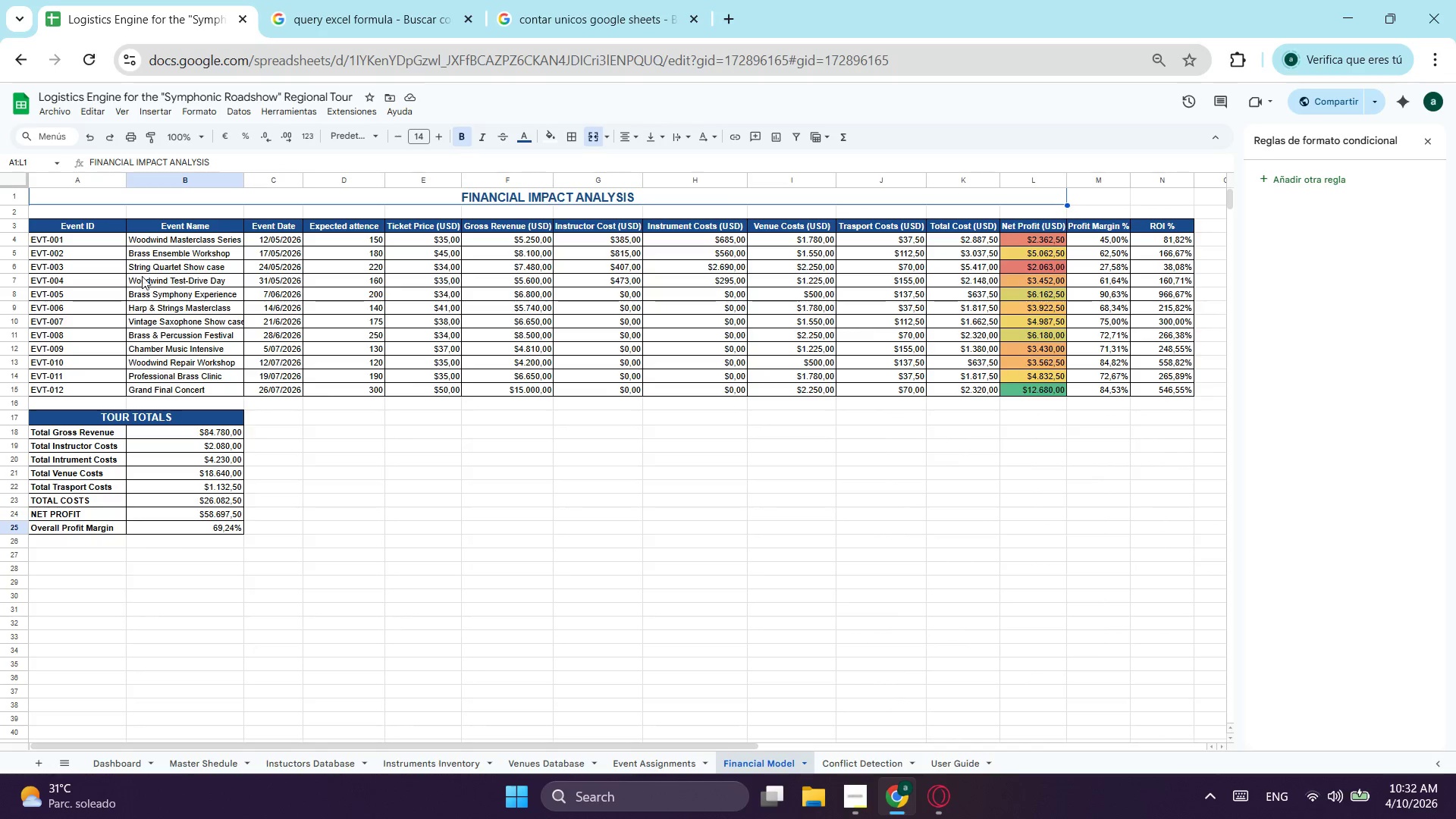 
left_click_drag(start_coordinate=[198, 237], to_coordinate=[205, 393])
 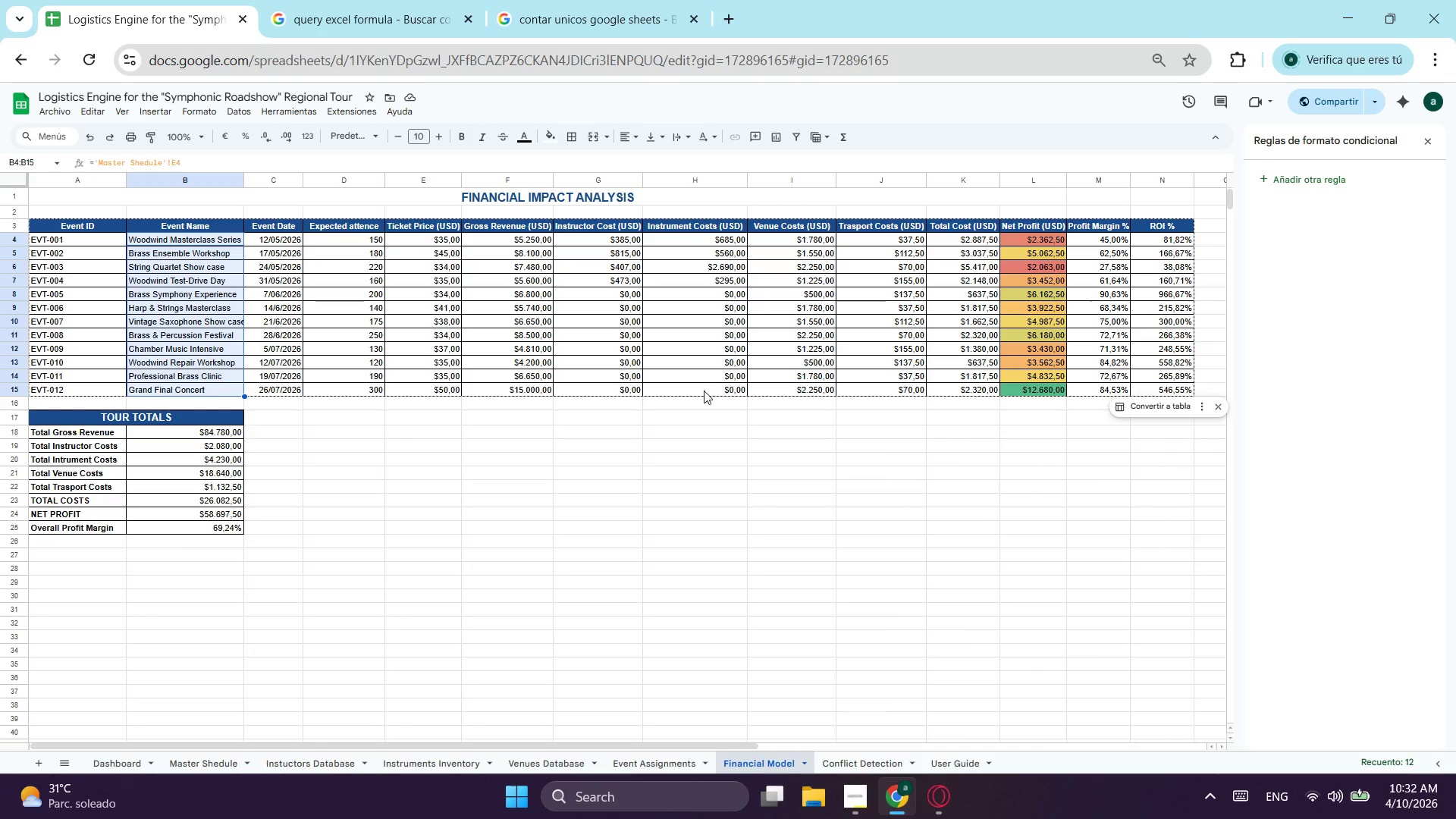 
hold_key(key=ControlLeft, duration=5.06)
left_click_drag(start_coordinate=[1052, 240], to_coordinate=[1047, 390])
 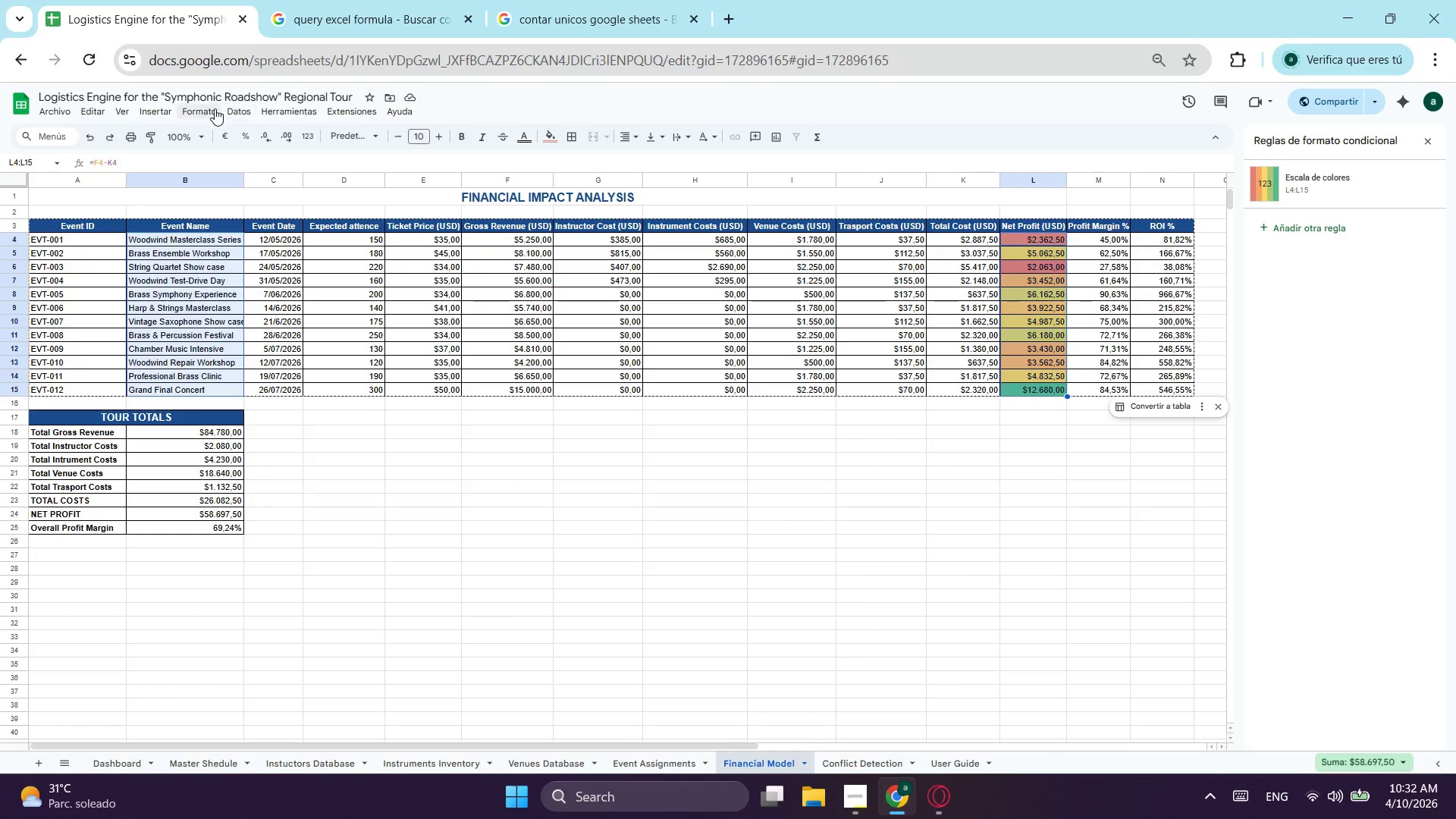 
left_click([169, 114])
 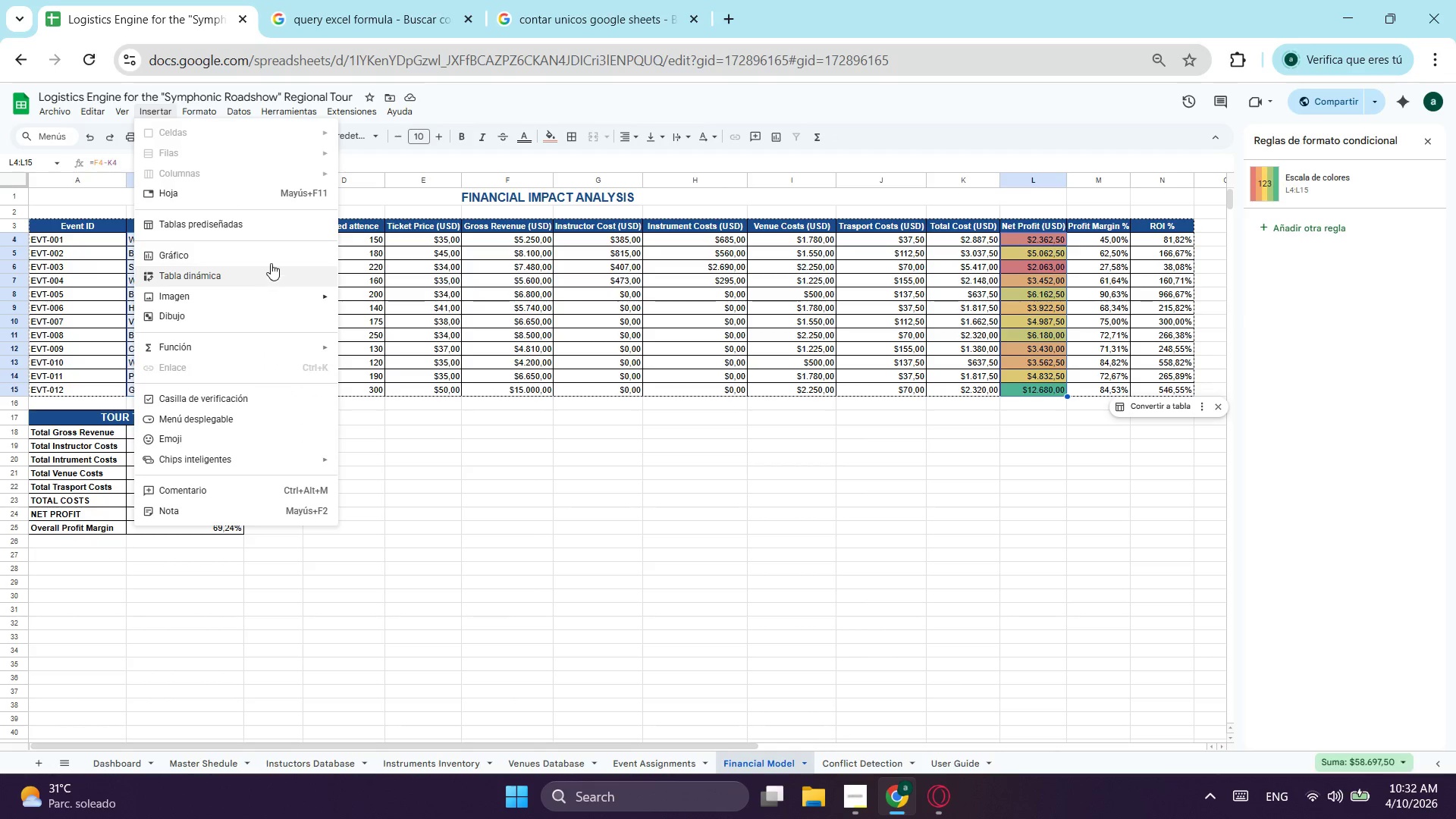 
left_click([274, 259])
 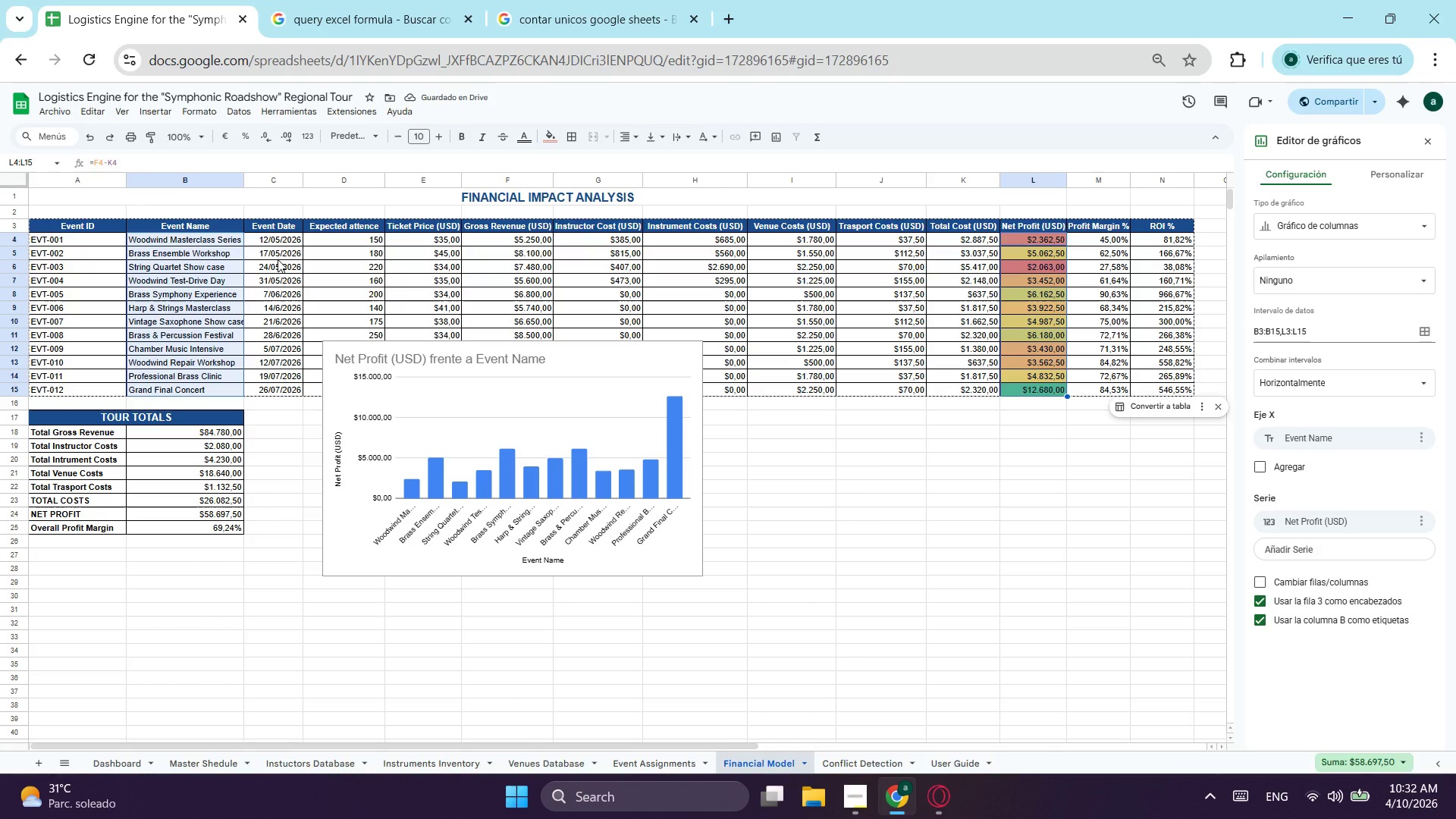 
wait(5.45)
 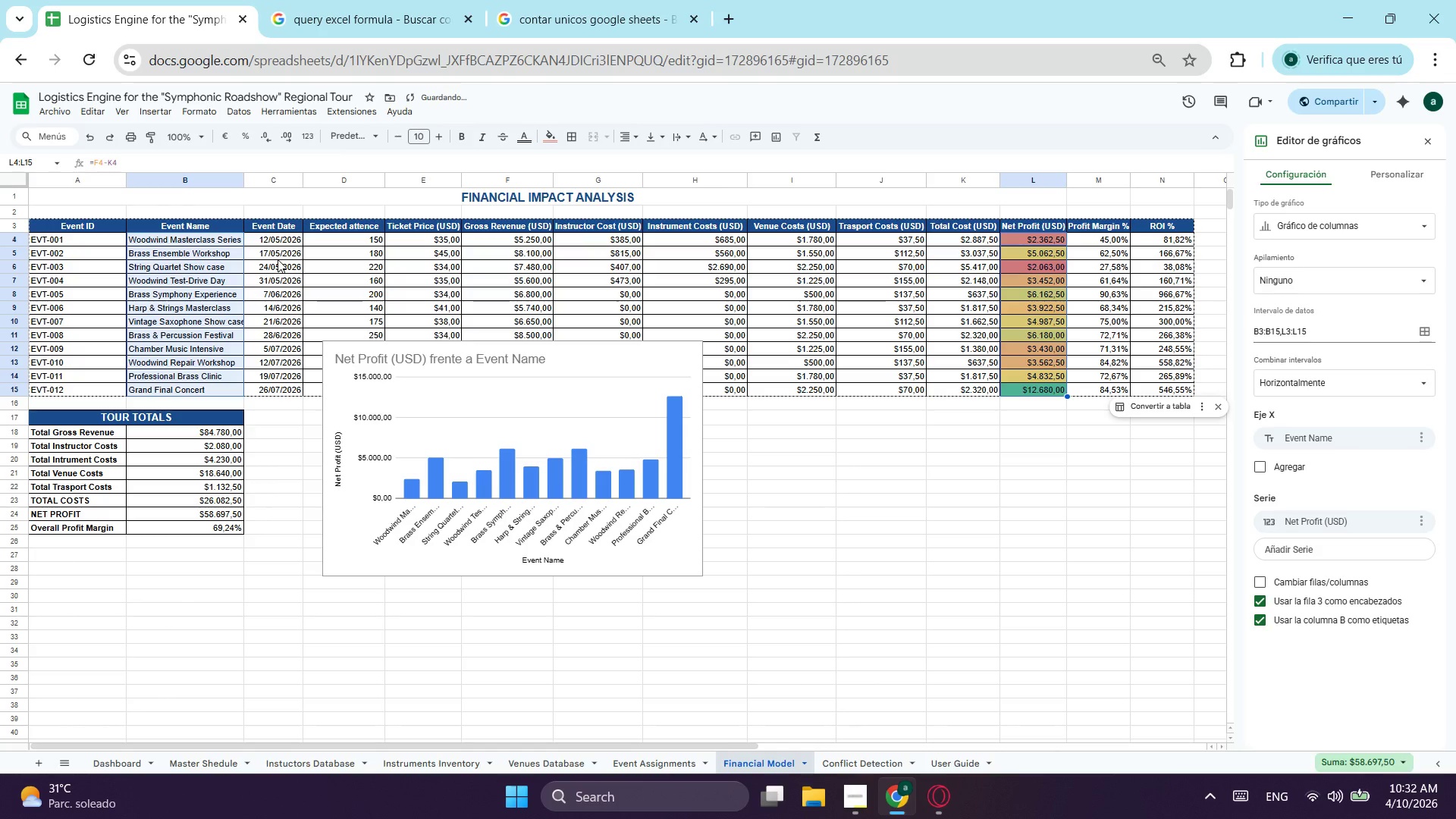 
left_click([1419, 166])
 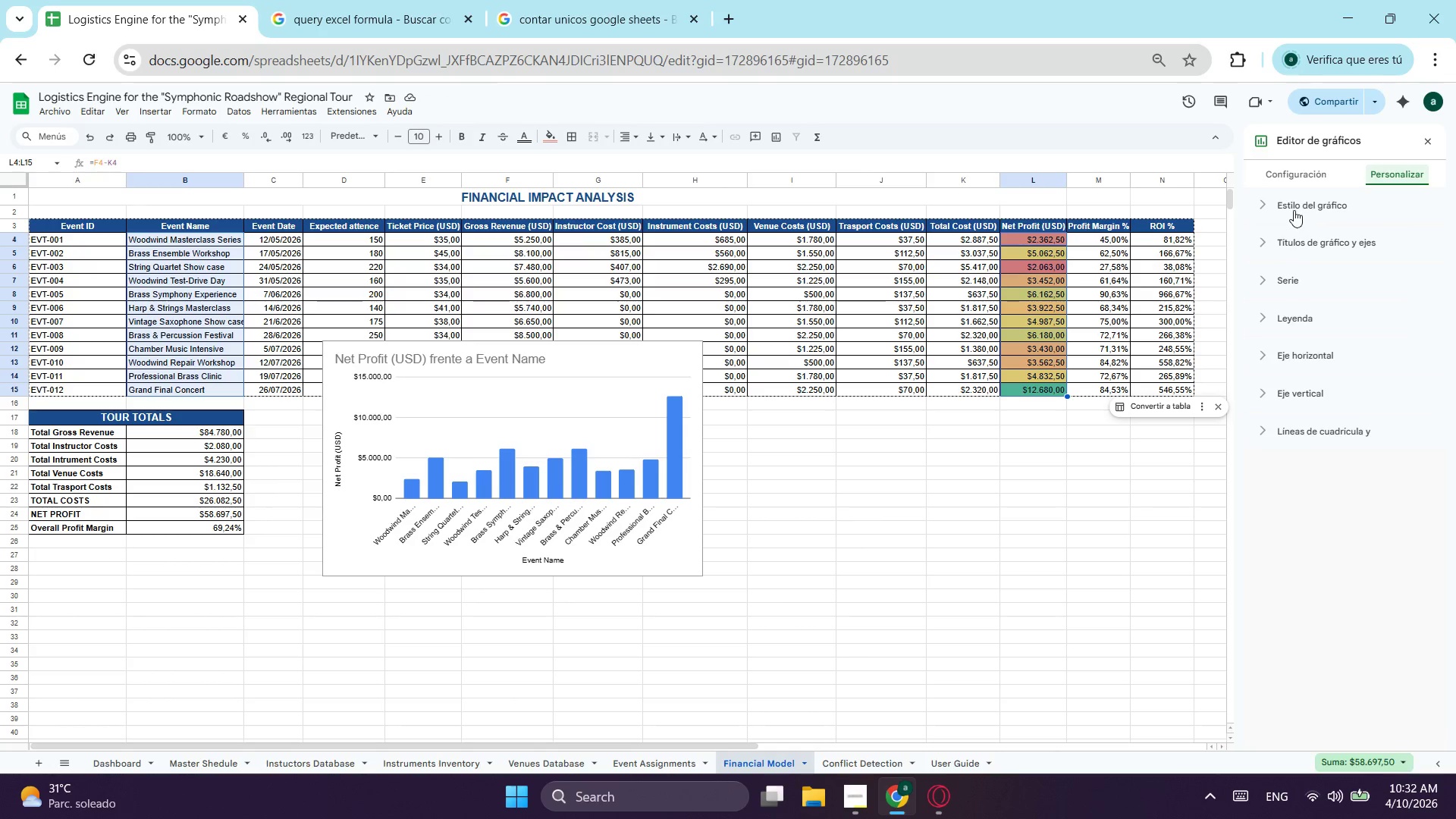 
left_click([1292, 209])
 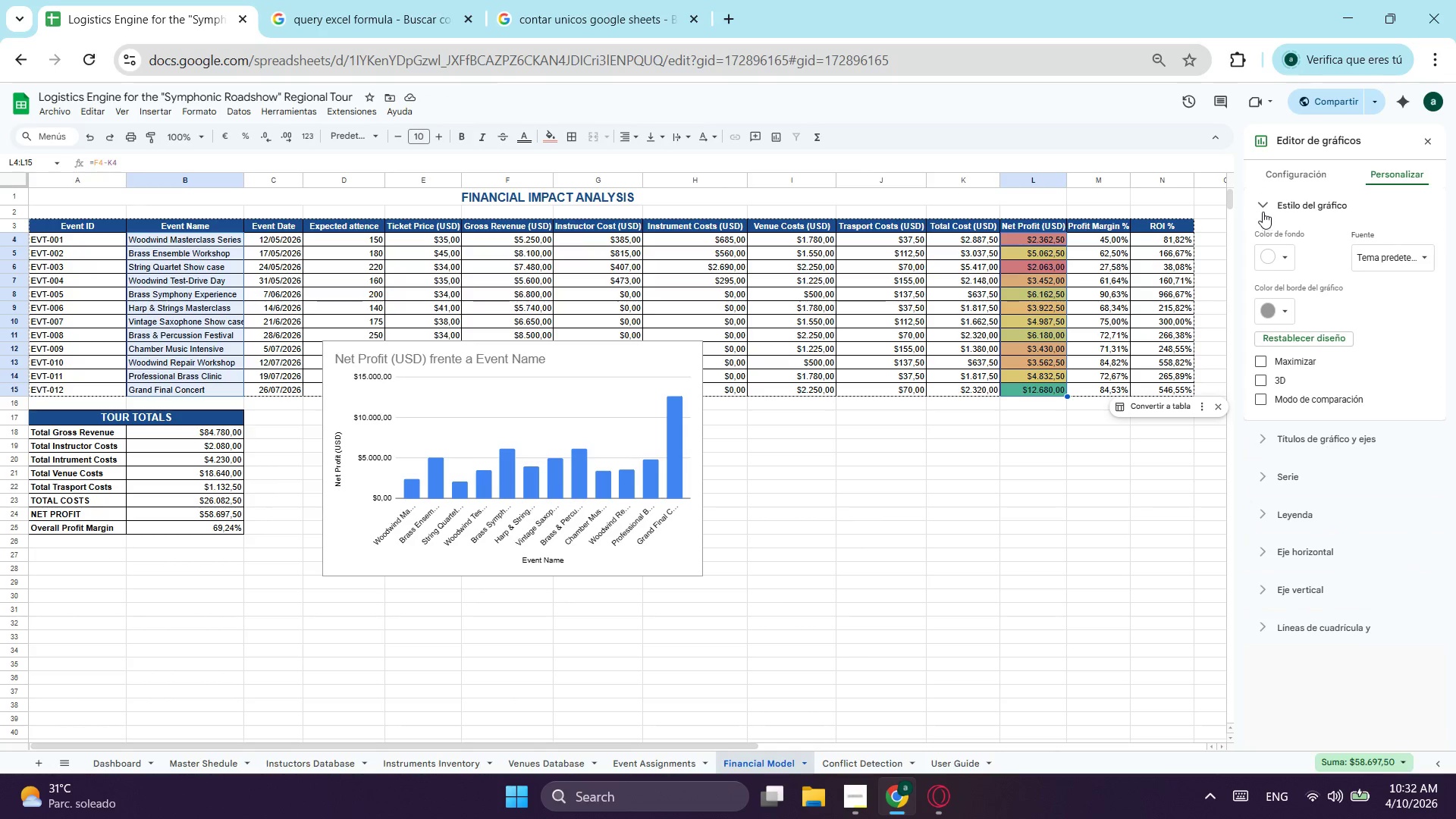 
left_click([1265, 209])
 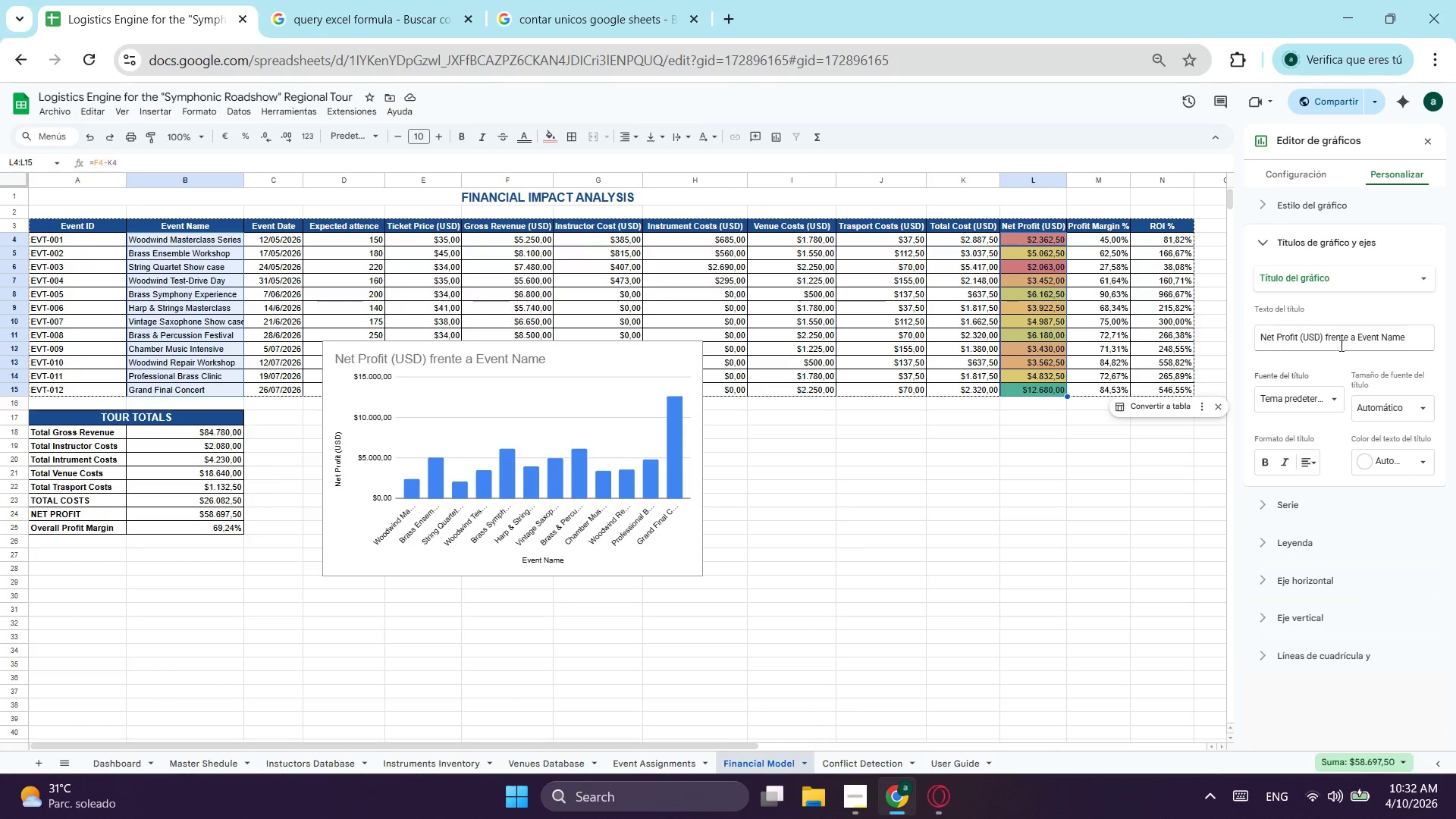 
left_click_drag(start_coordinate=[1405, 338], to_coordinate=[923, 306])
 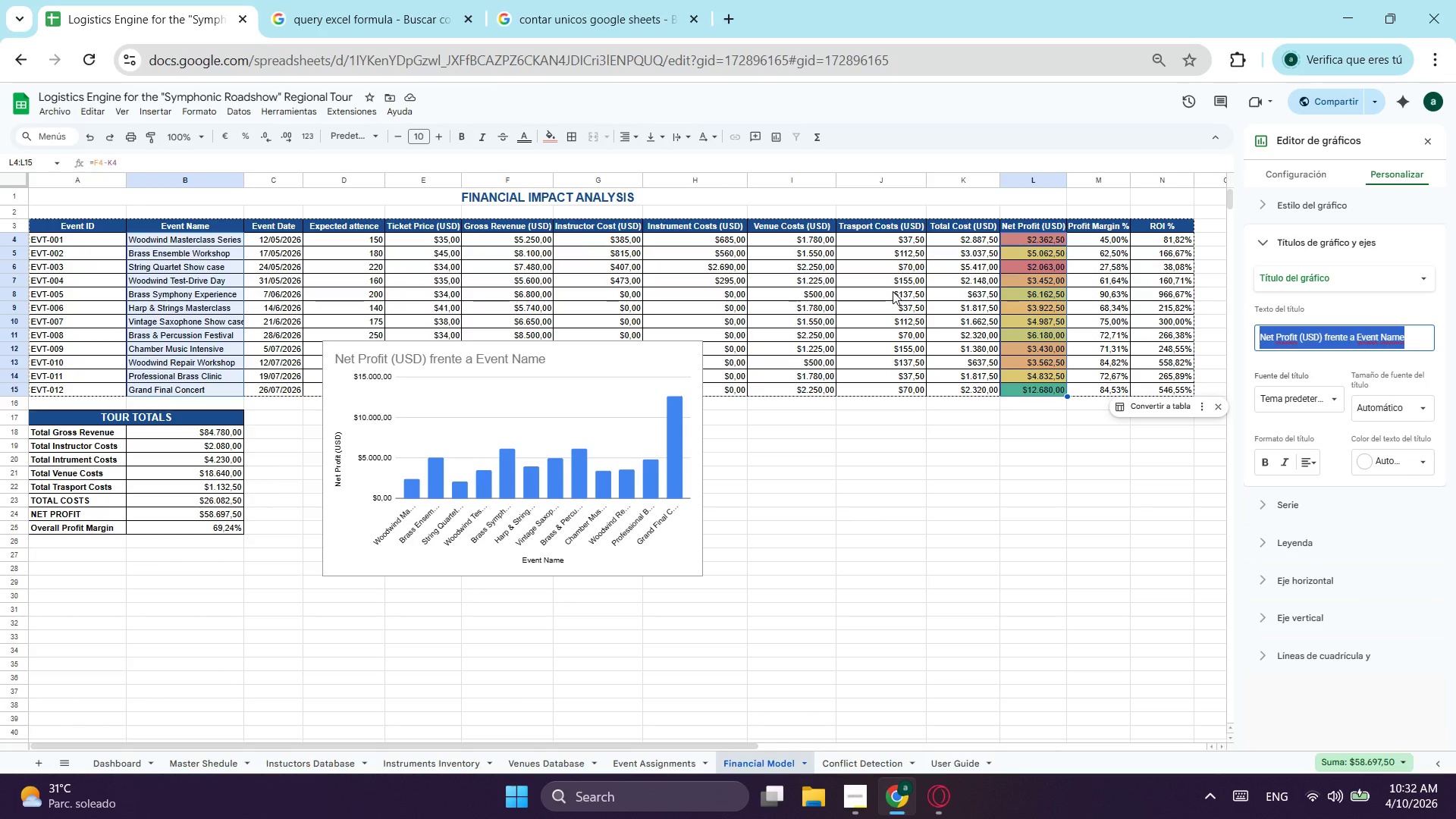 
key(Backspace)
type(NEt)
 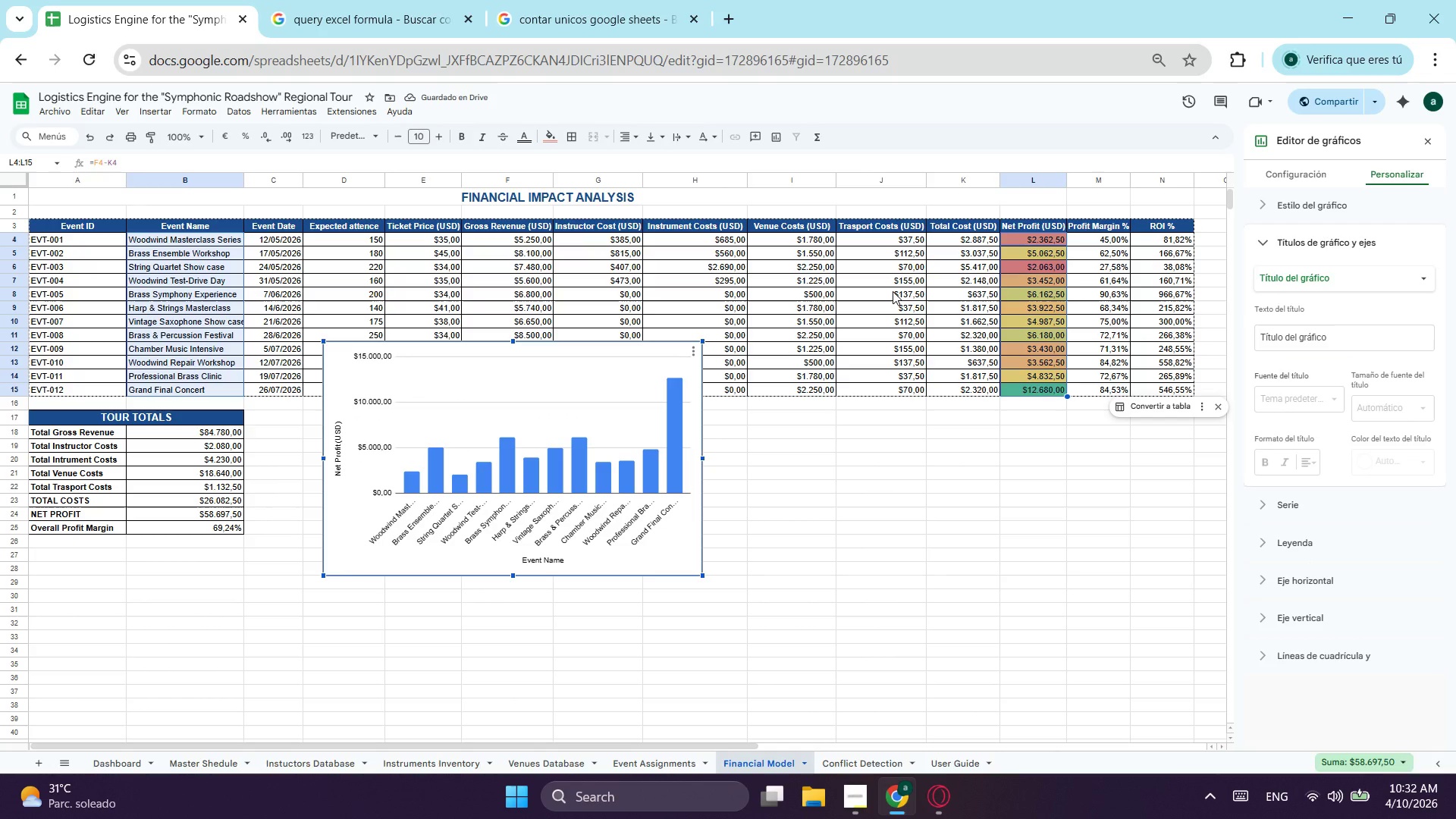 
left_click_drag(start_coordinate=[1353, 341], to_coordinate=[988, 347])
 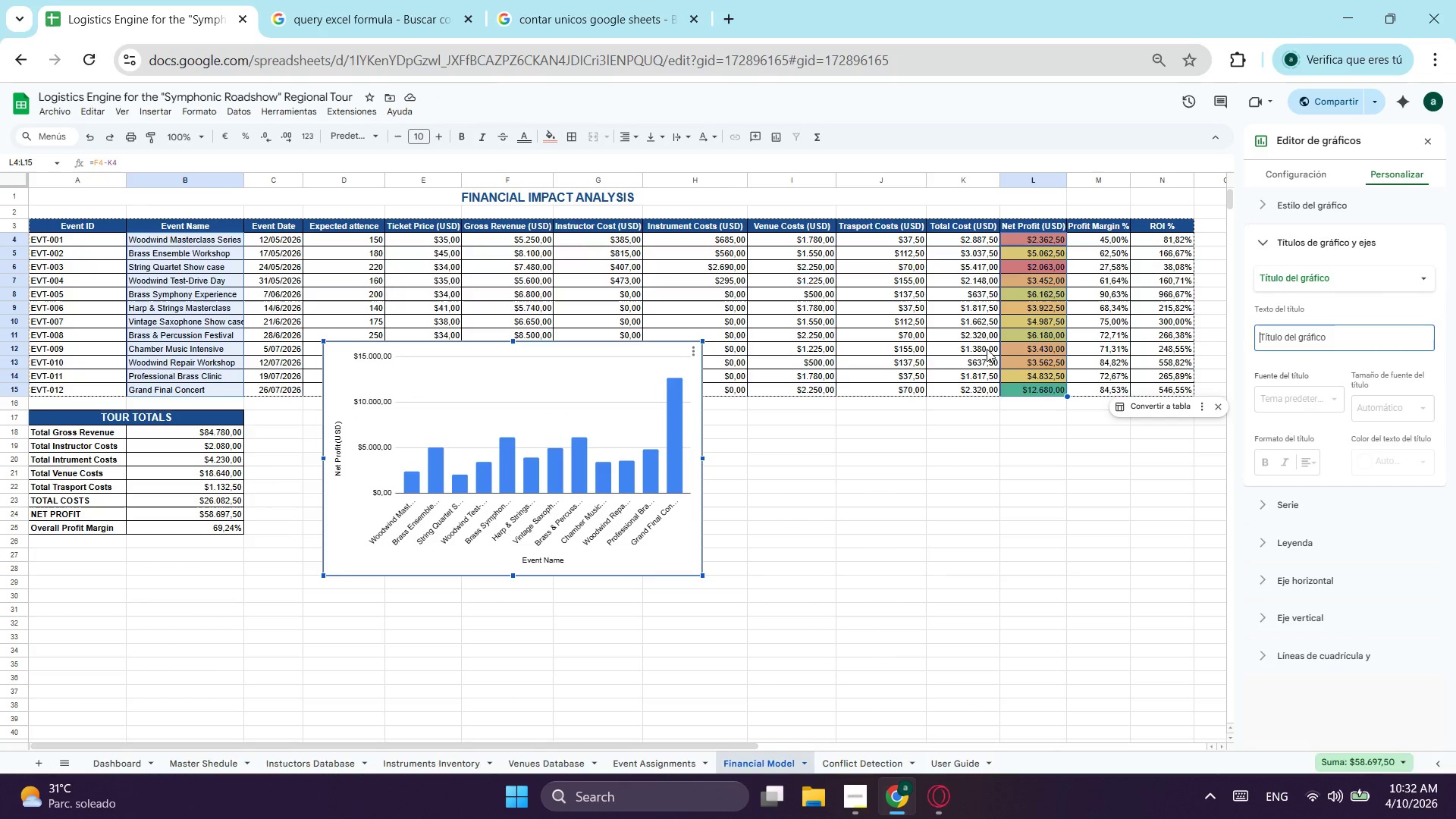 
type(n)
key(Backspace)
type(Net PRo)
key(Backspace)
key(Backspace)
type(rofit by Event)
 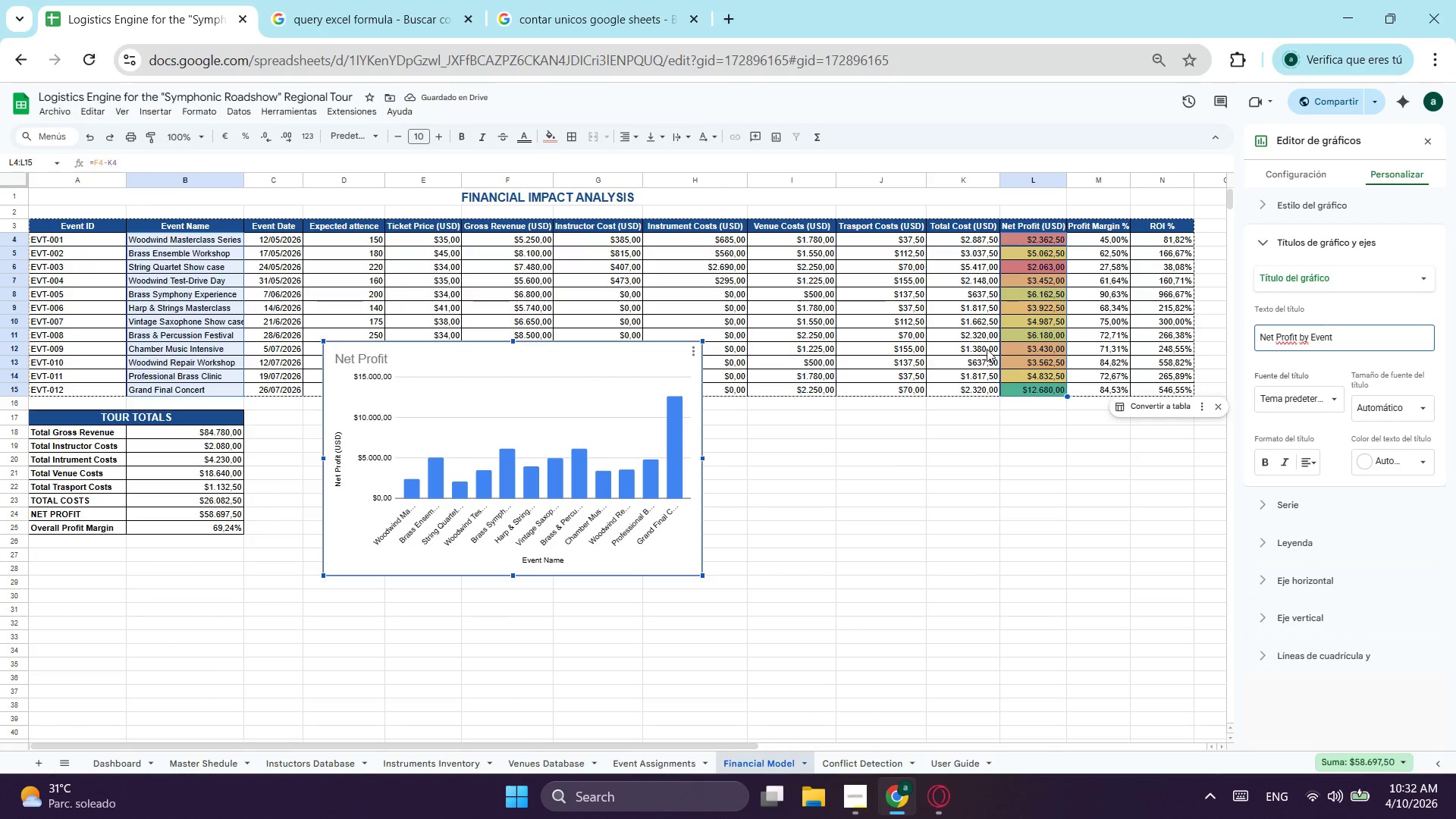 
wait(8.14)
 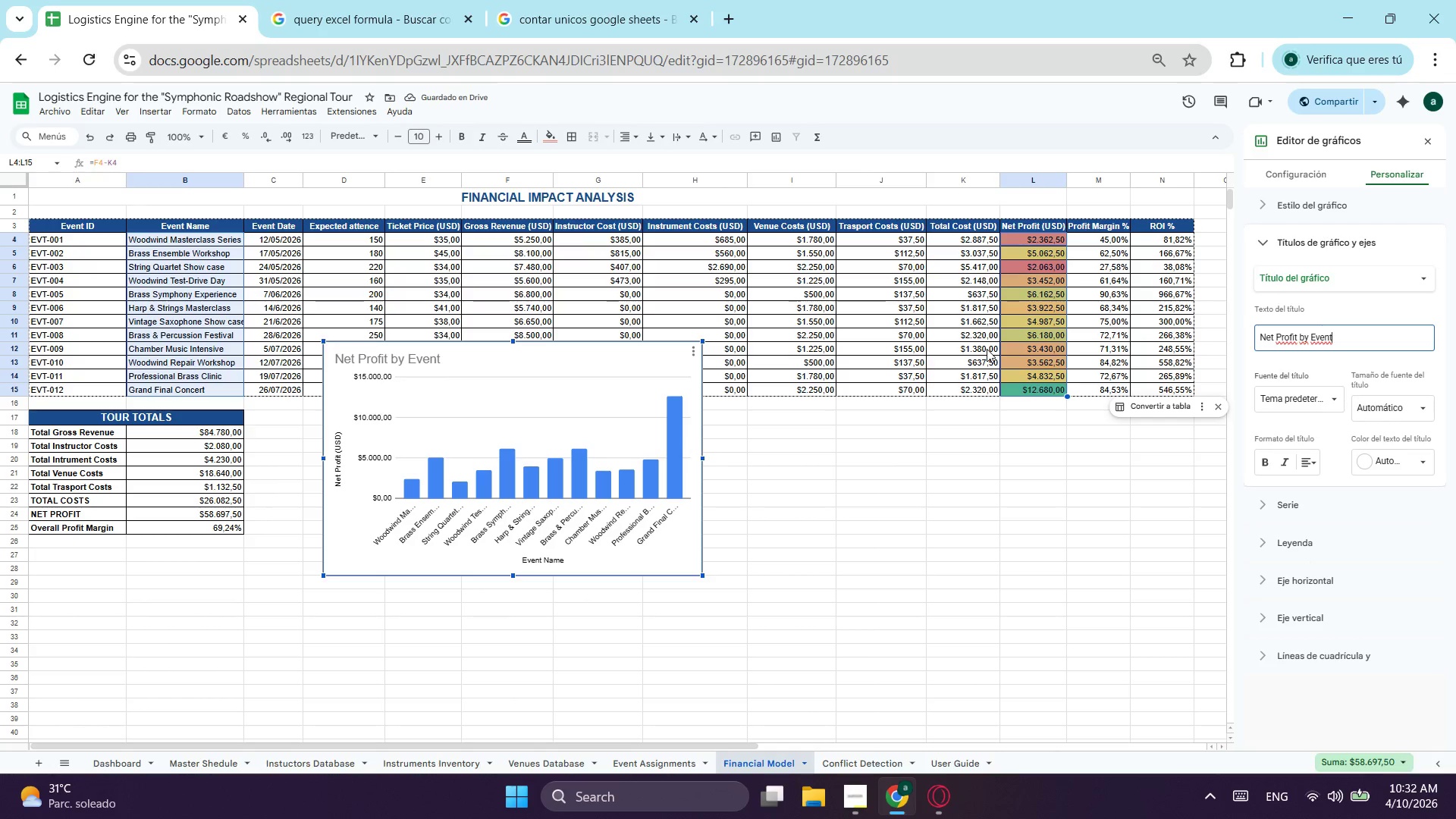 
left_click([642, 385])
 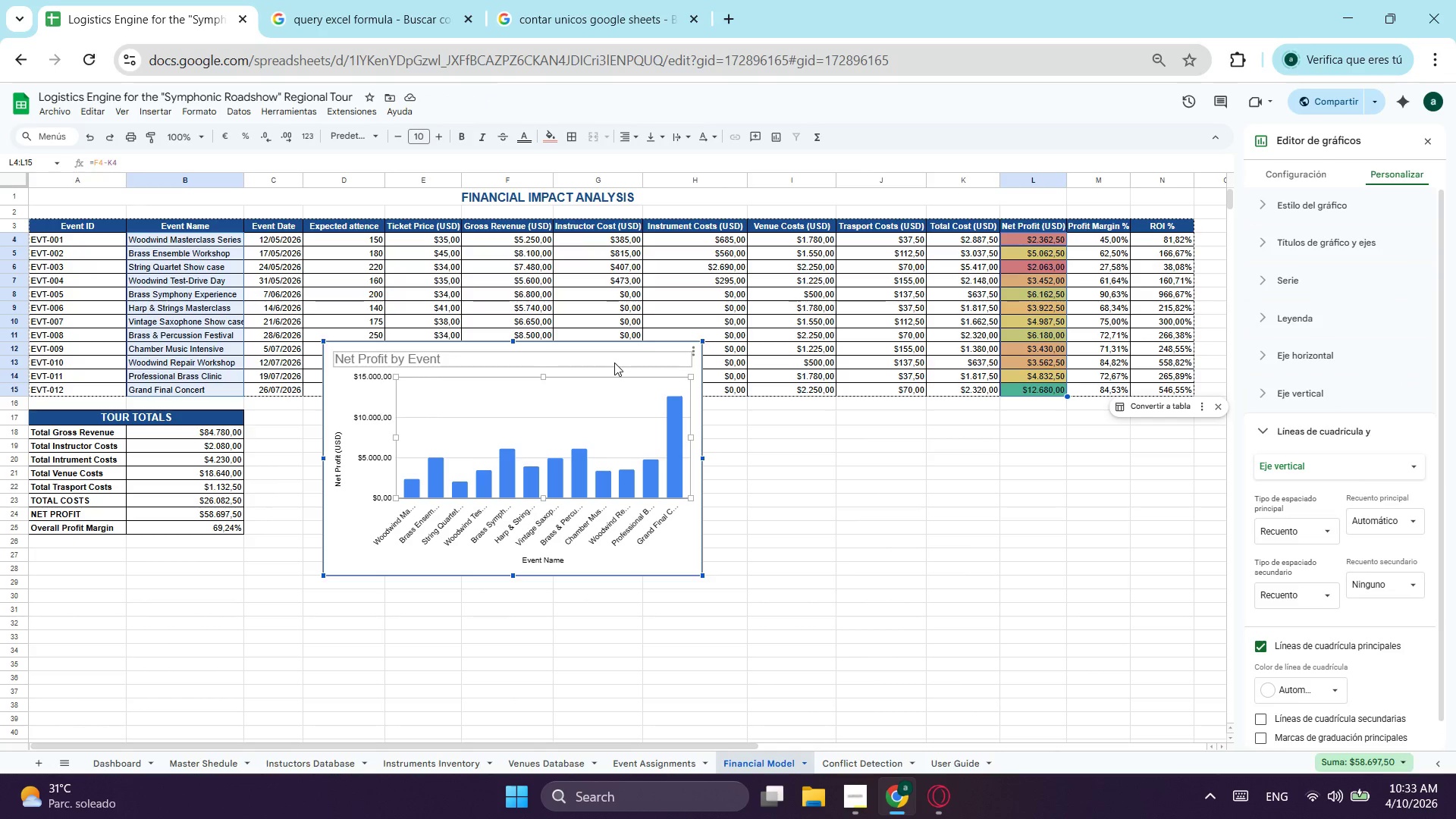 
left_click([614, 362])
 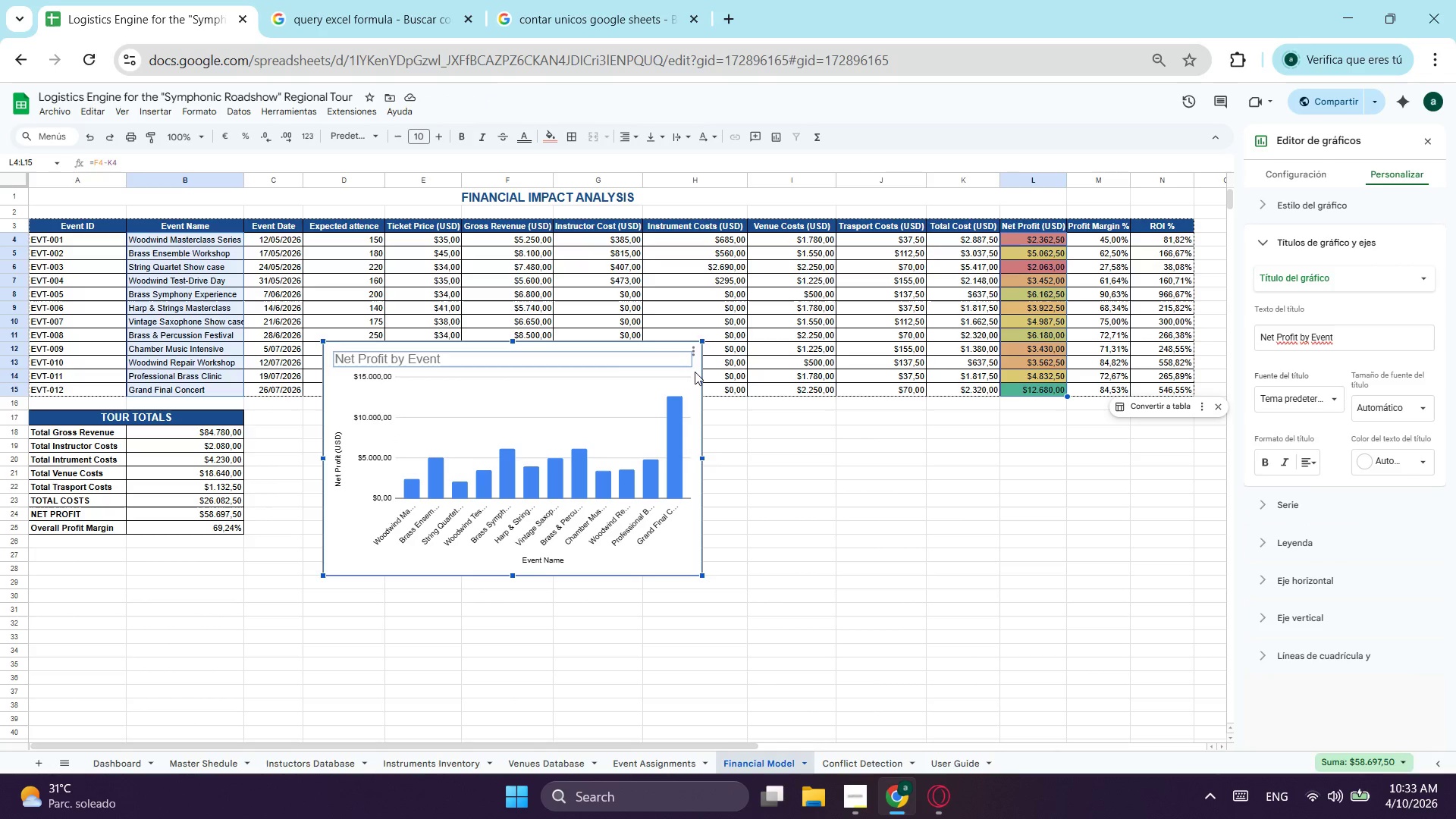 
left_click([695, 372])
 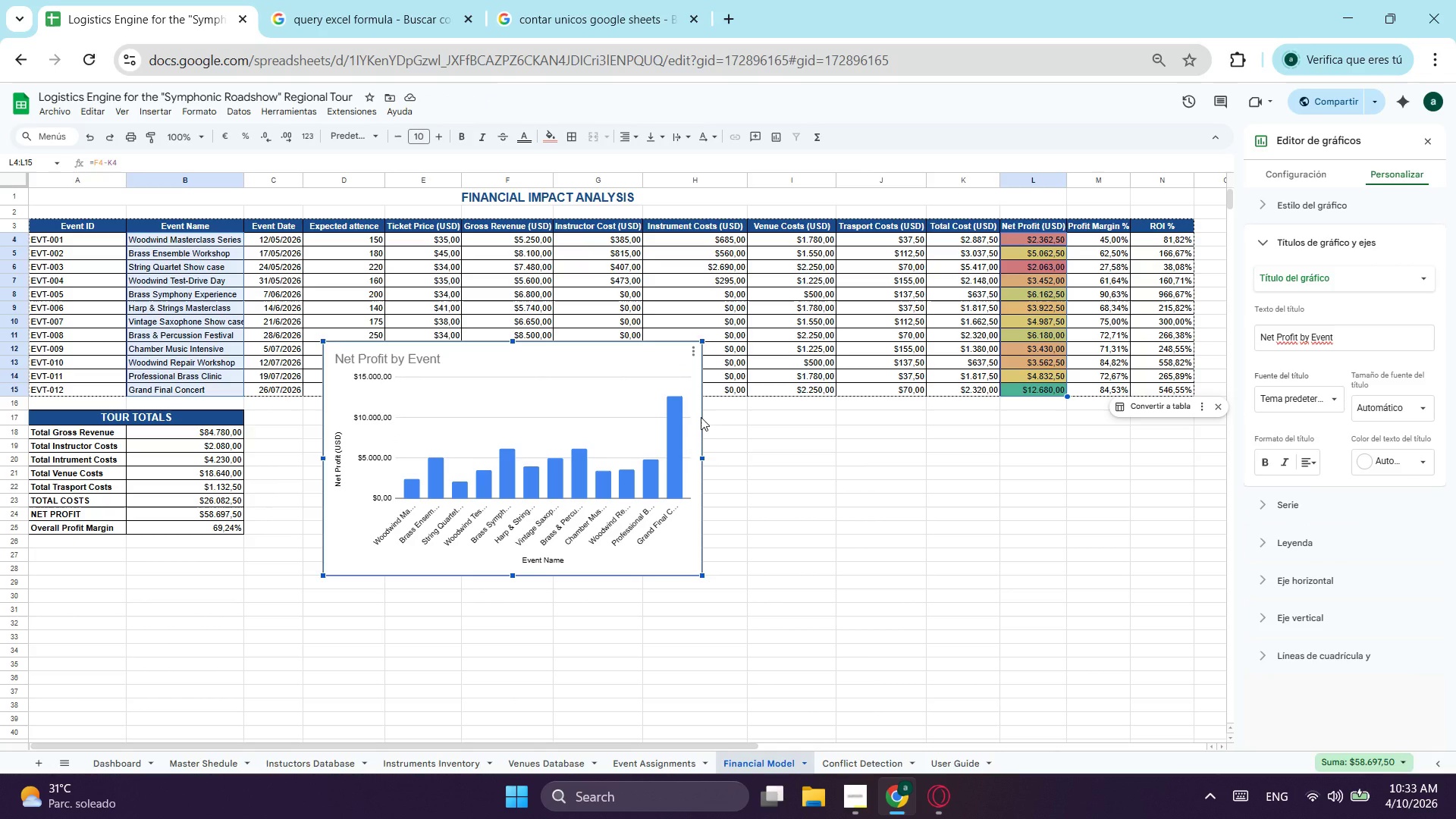 
key(Control+ControlLeft)
 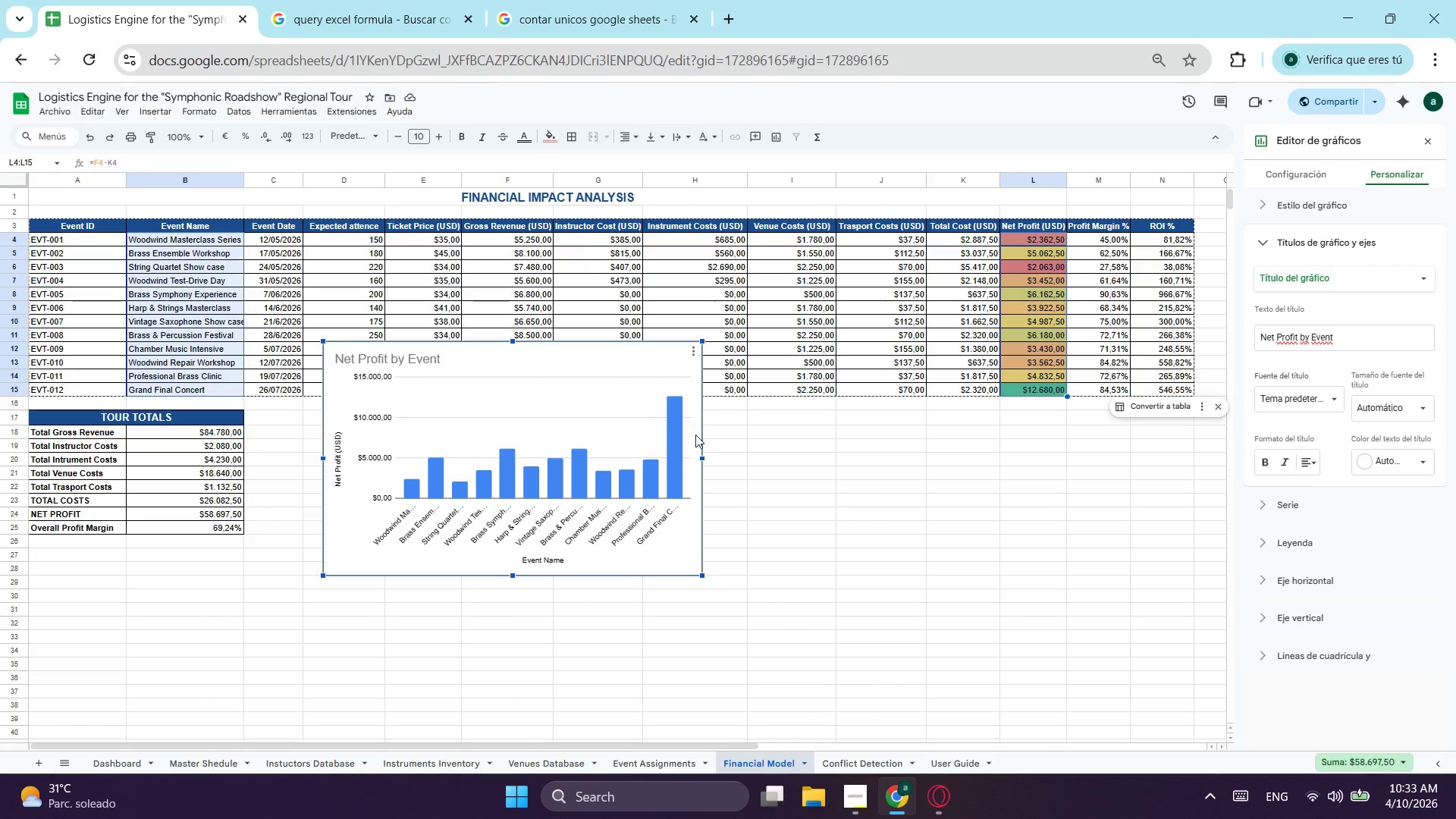 
key(Control+X)
 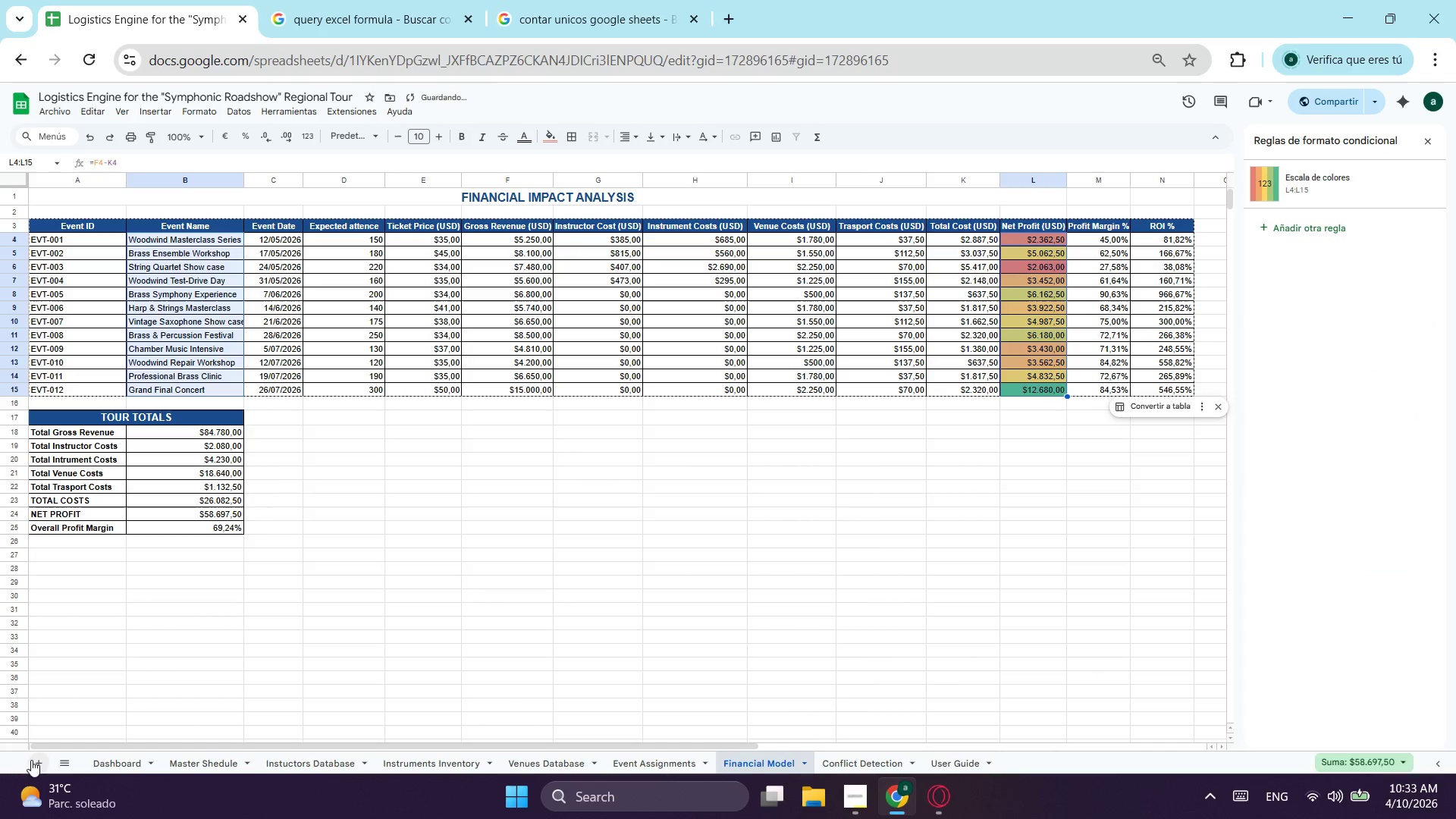 
left_click([108, 761])
 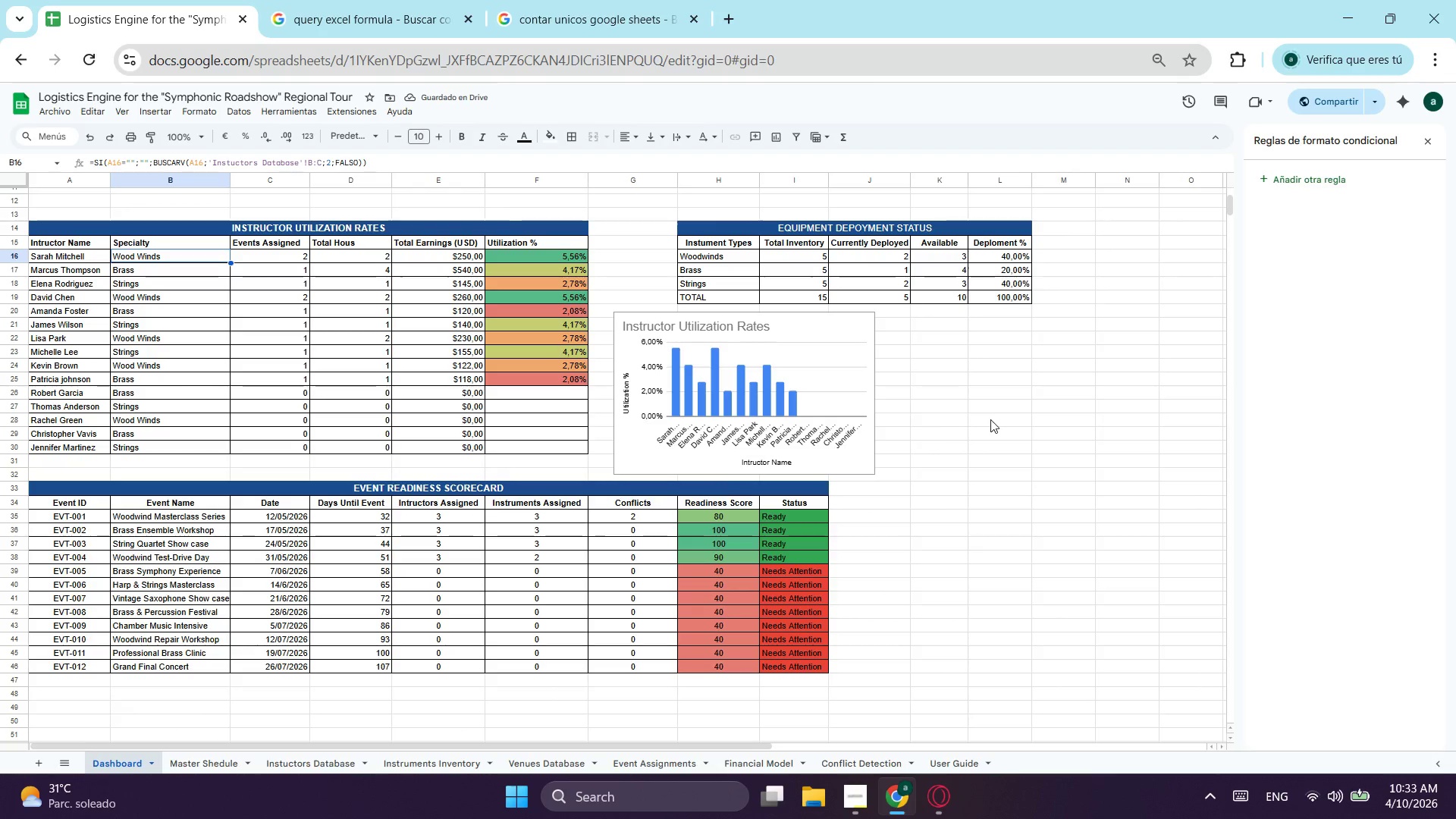 
left_click([996, 419])
 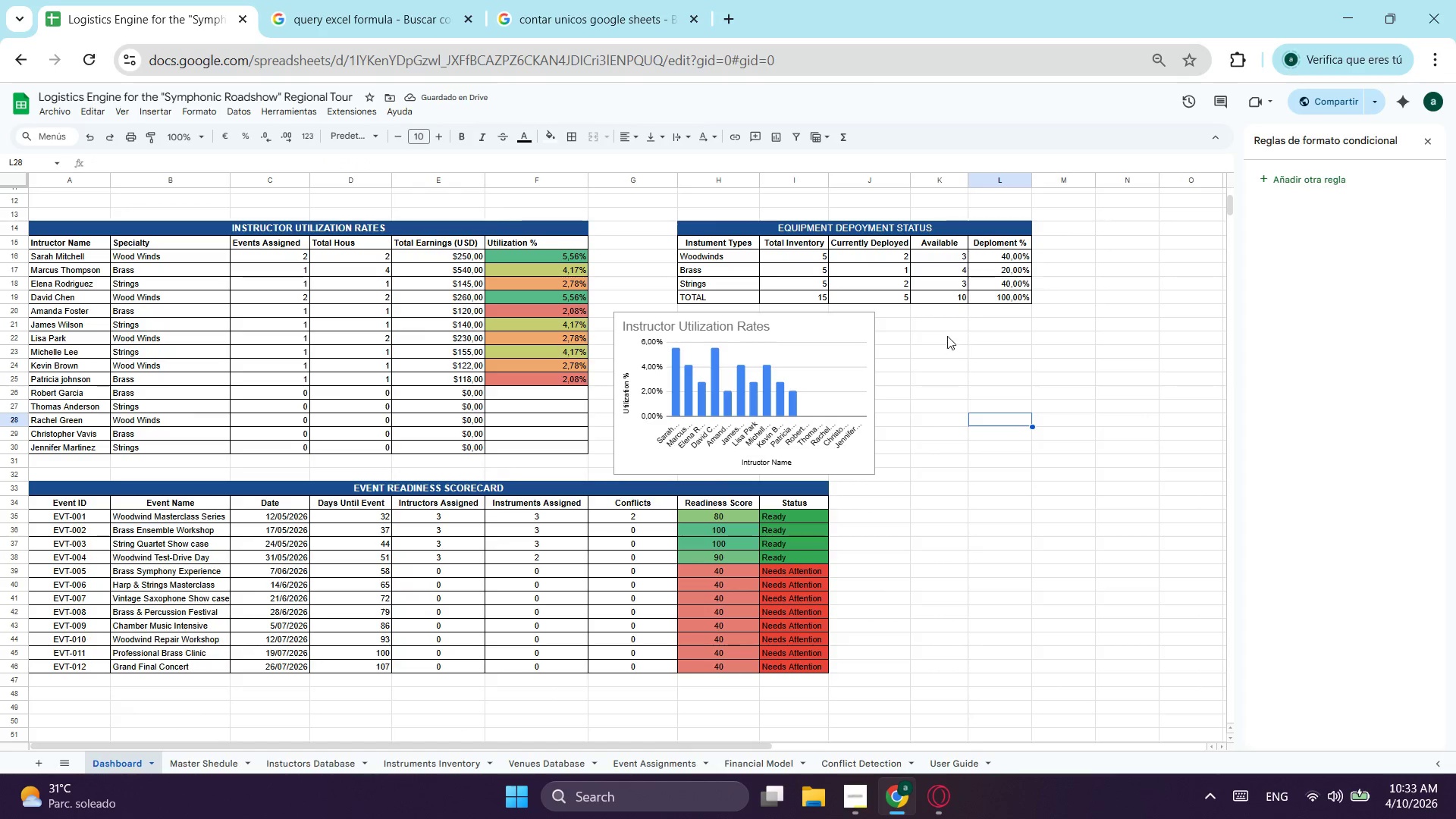 
left_click([926, 315])
 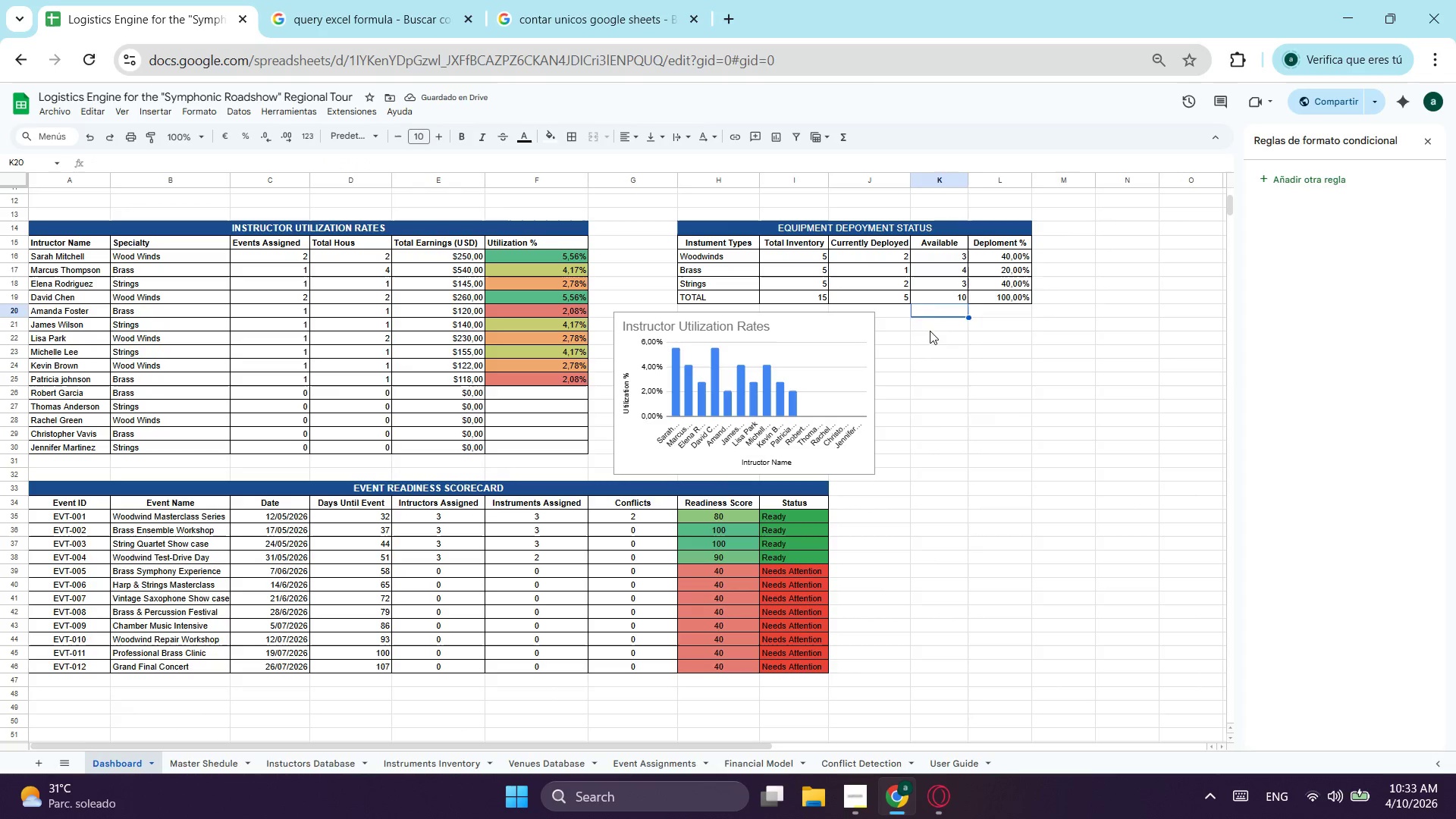 
left_click([930, 331])
 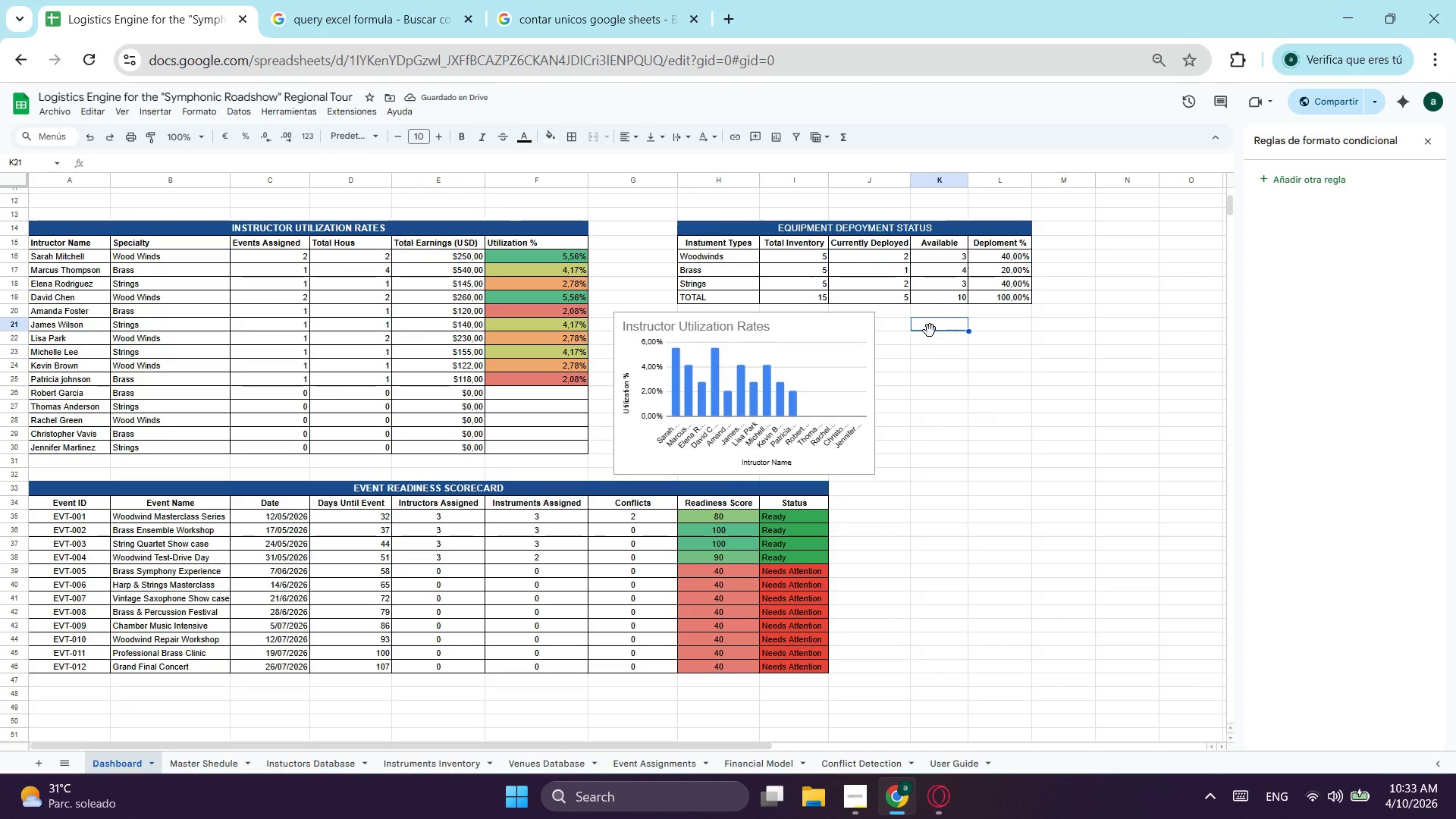 
key(Control+ControlLeft)
 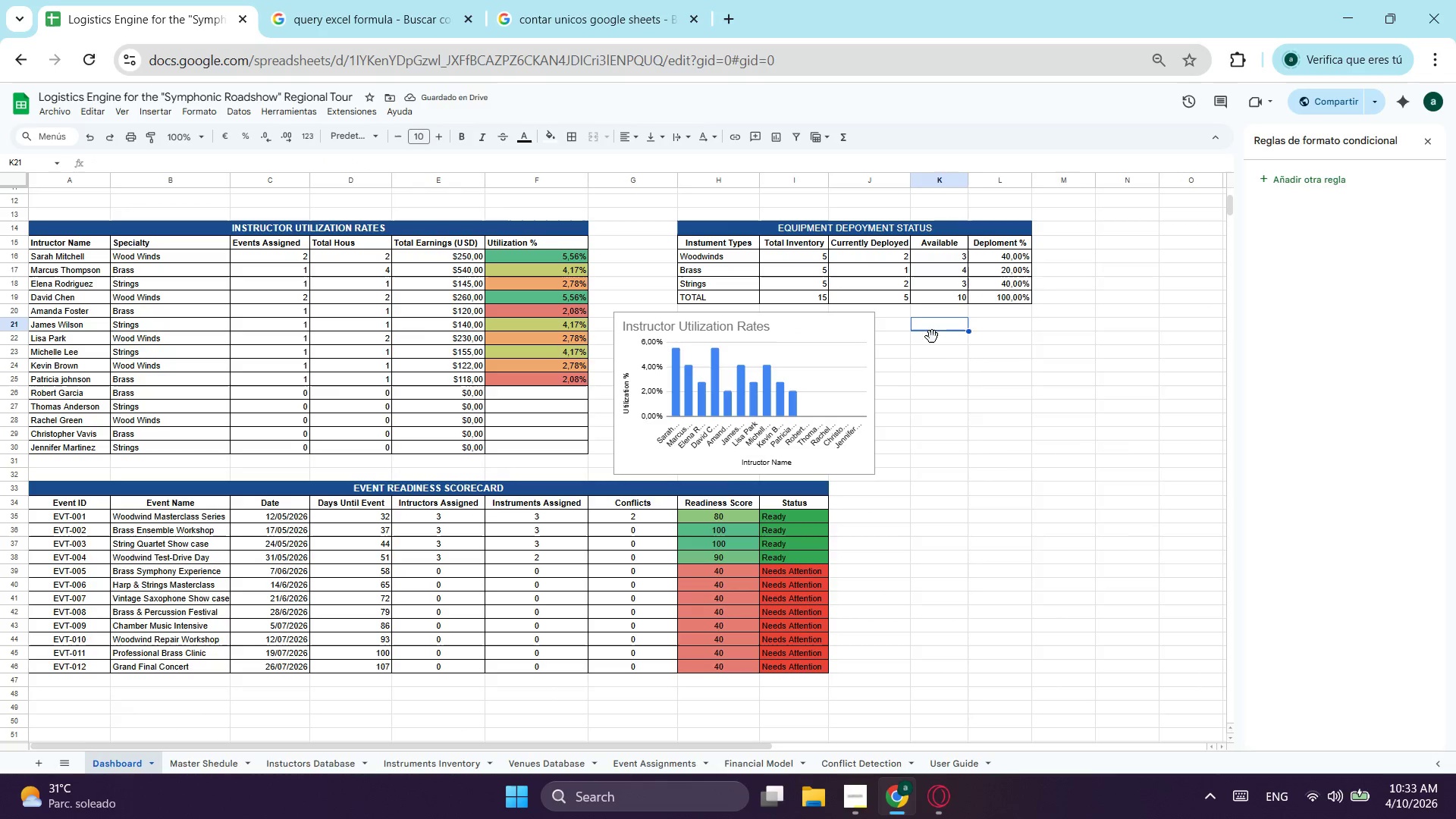 
key(Control+V)
 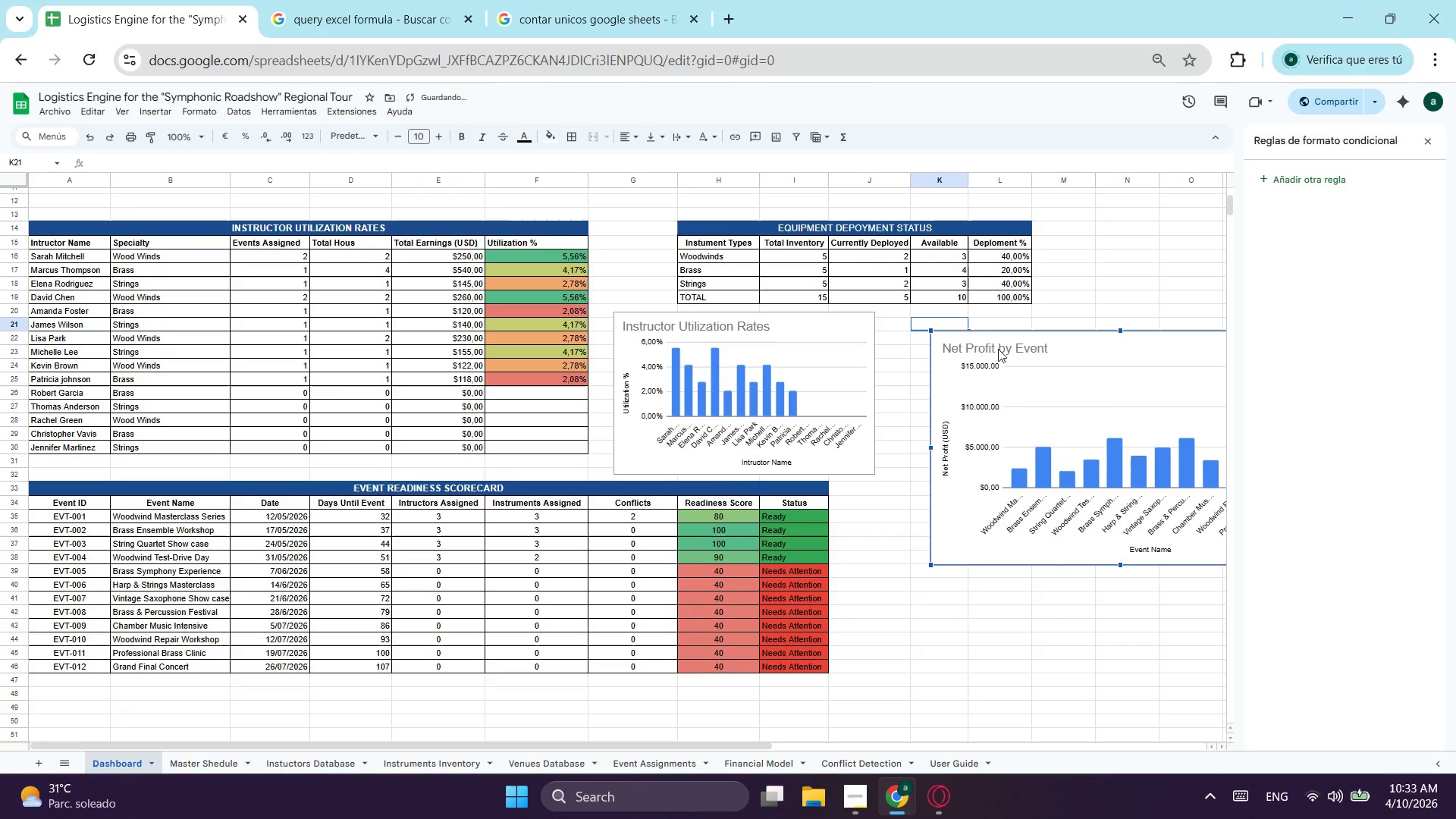 
left_click_drag(start_coordinate=[977, 331], to_coordinate=[764, 328])
 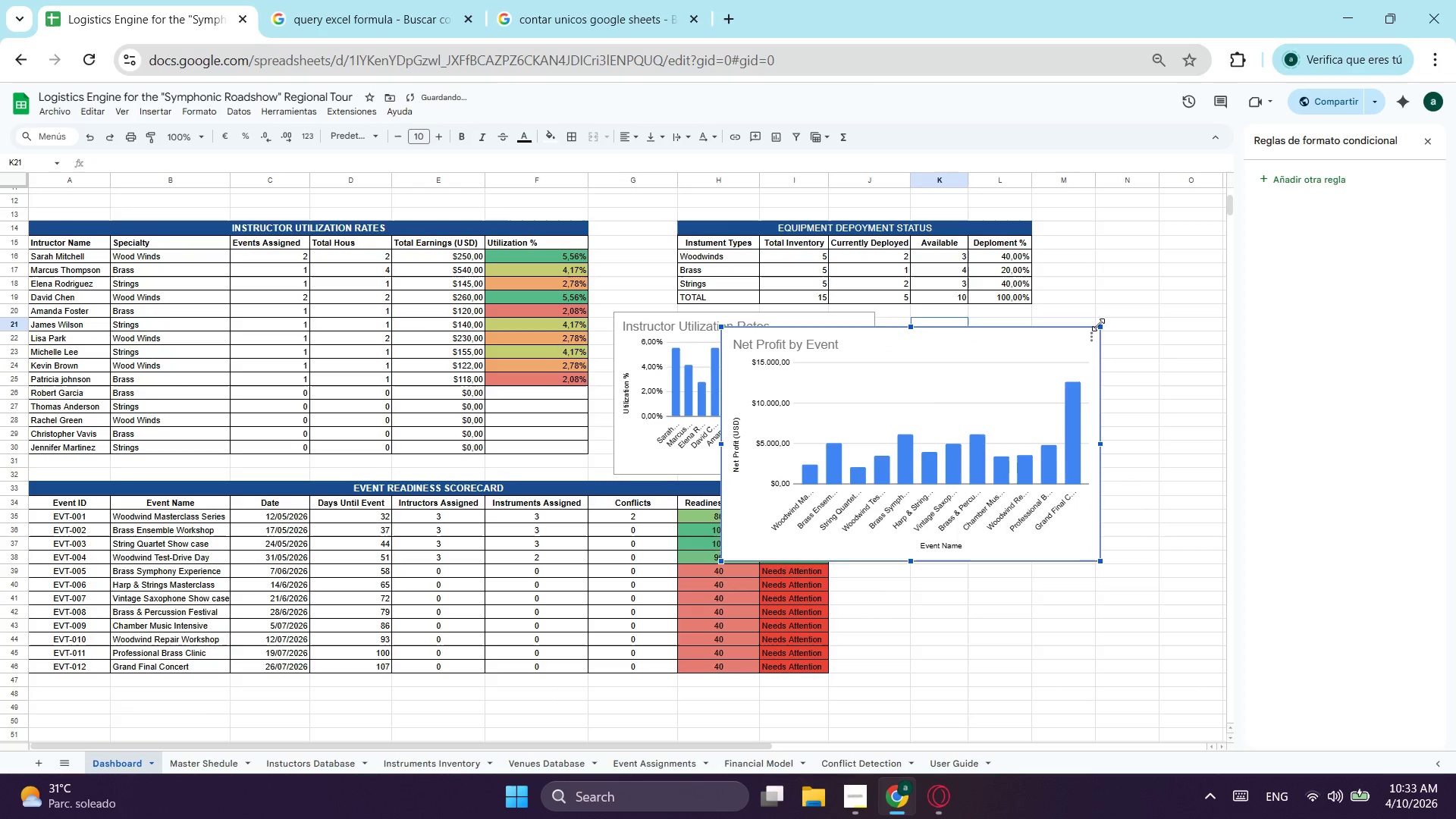 
left_click_drag(start_coordinate=[1098, 325], to_coordinate=[1013, 410])
 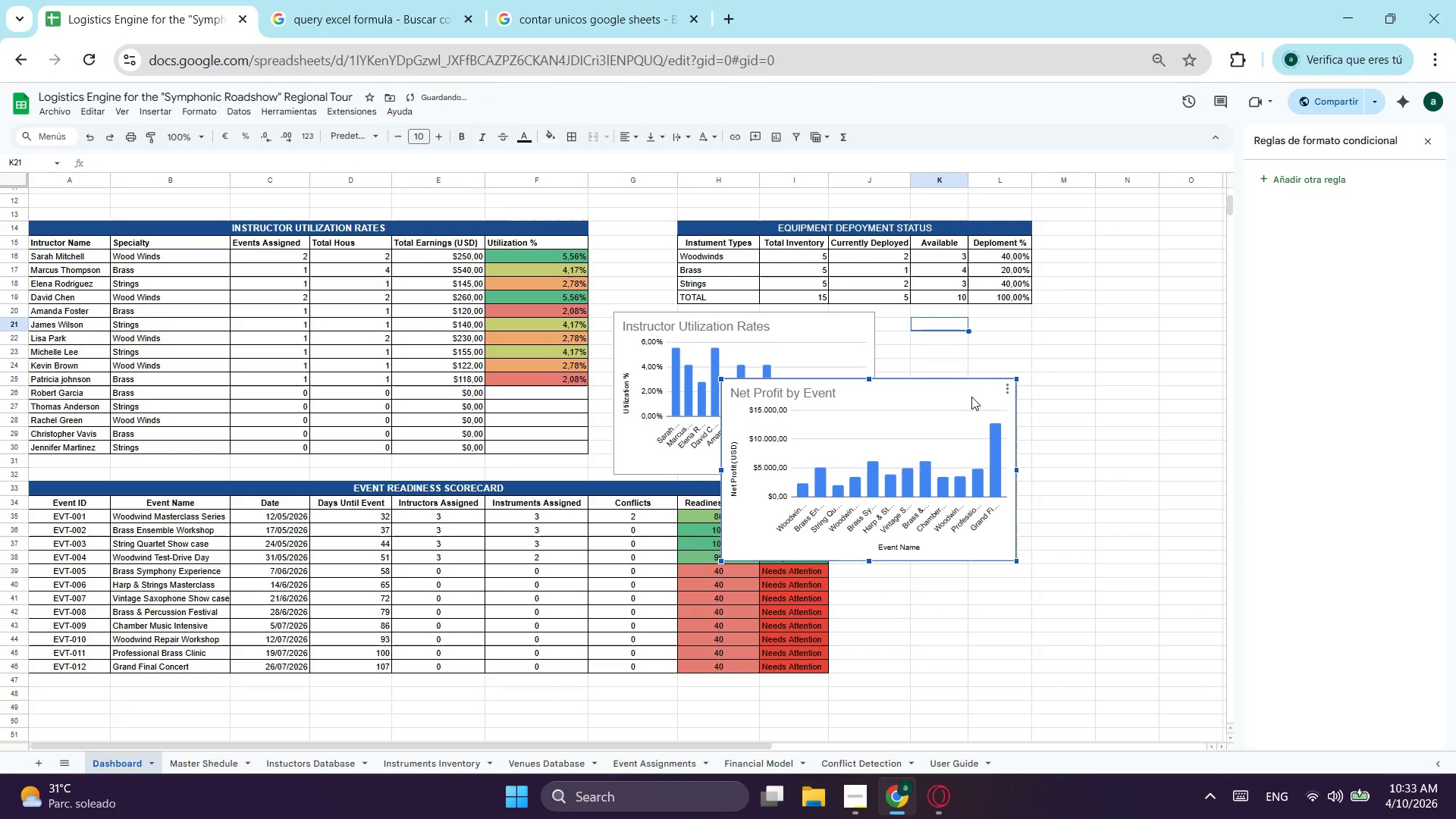 
left_click_drag(start_coordinate=[970, 396], to_coordinate=[1149, 325])
 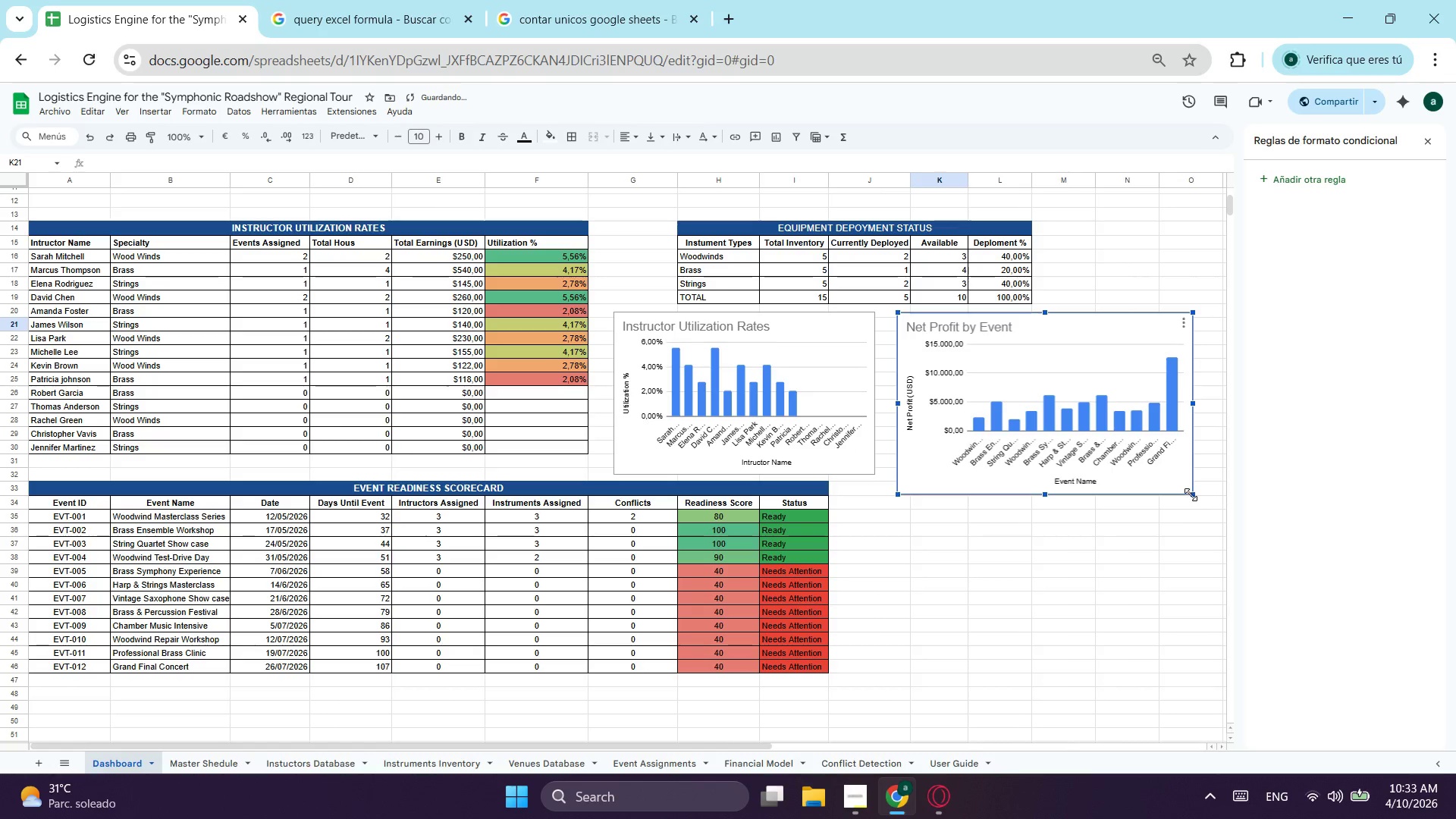 
left_click_drag(start_coordinate=[1189, 494], to_coordinate=[1155, 467])
 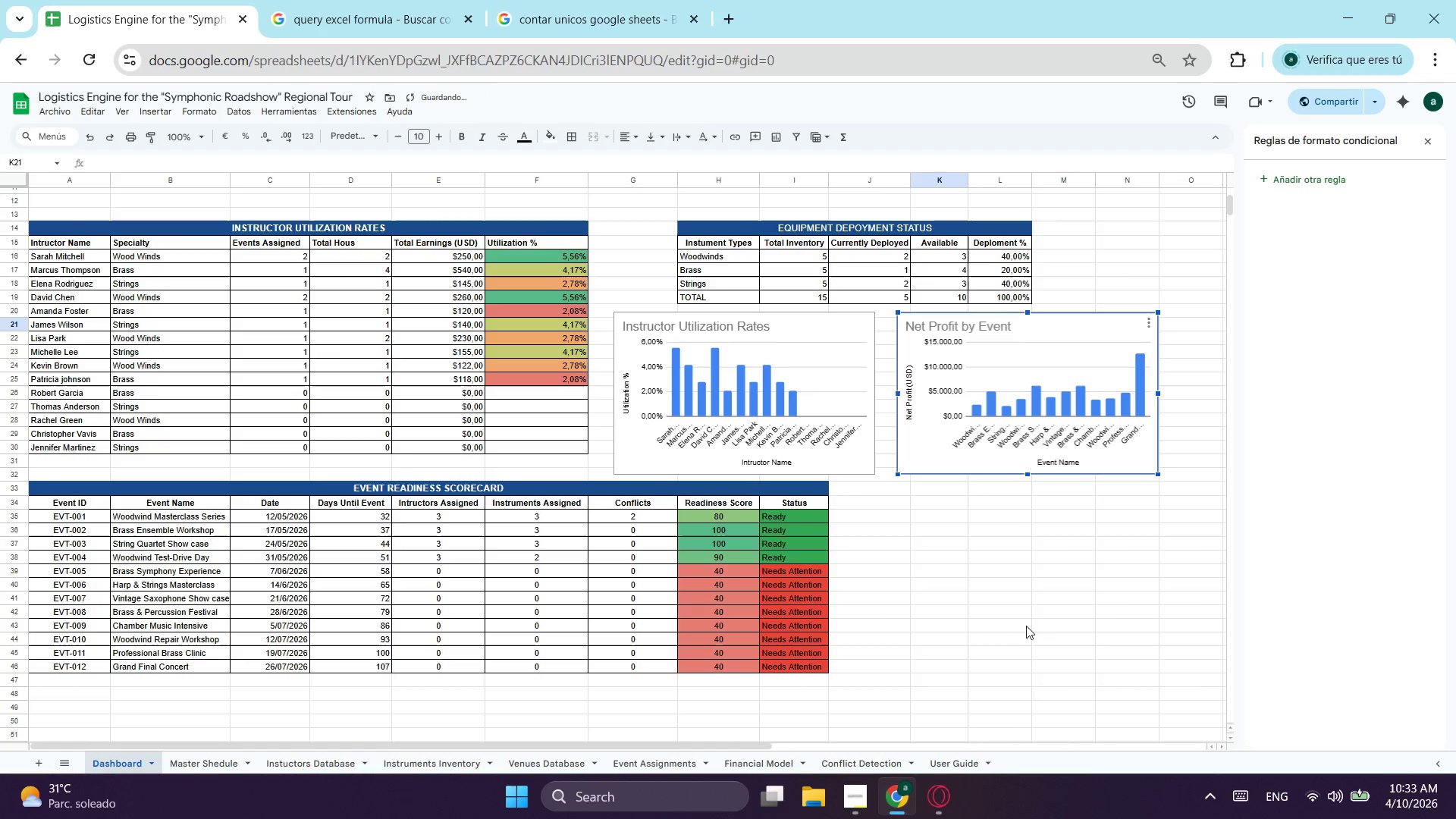 
left_click([1028, 624])
 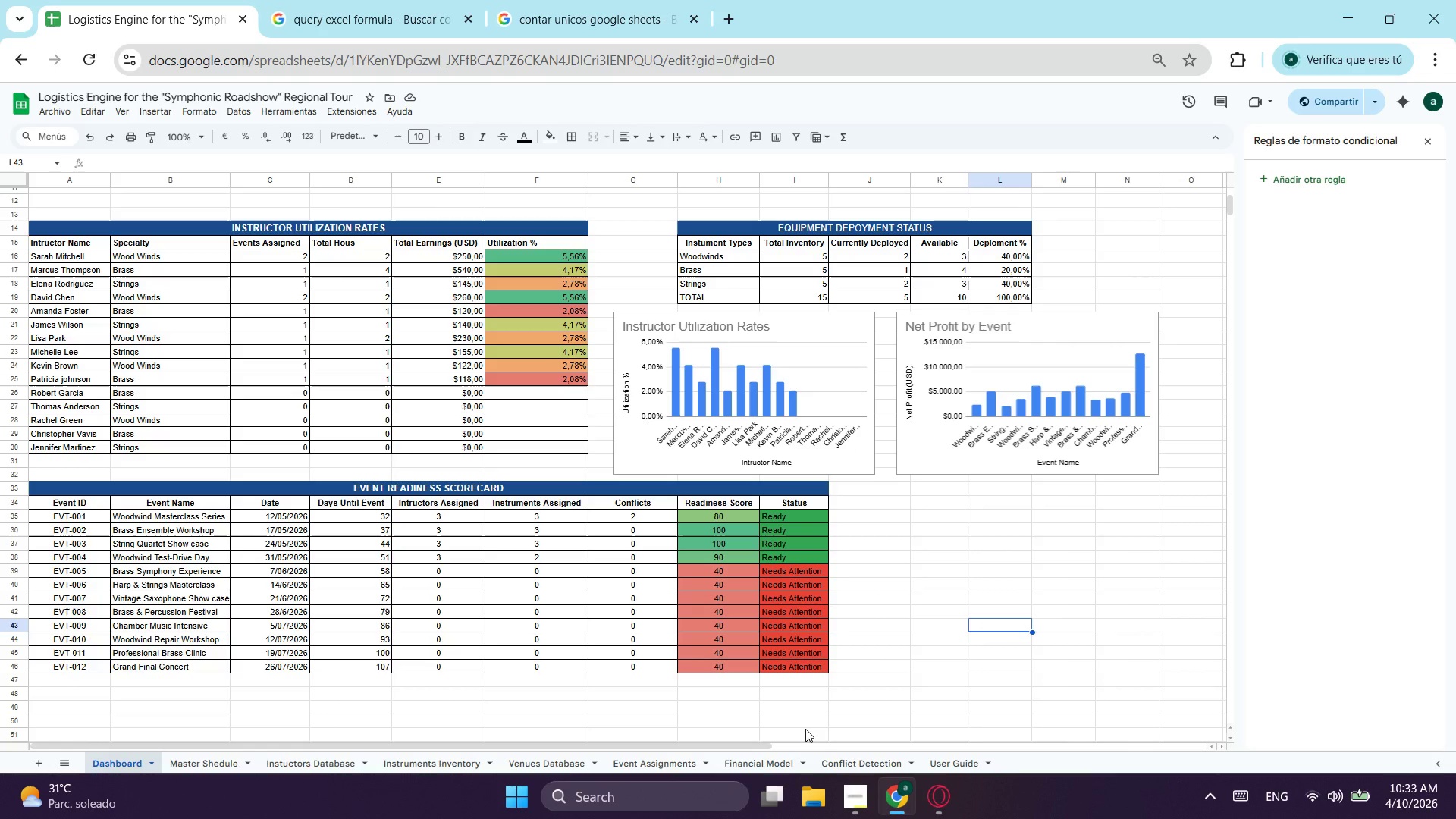 
wait(17.69)
 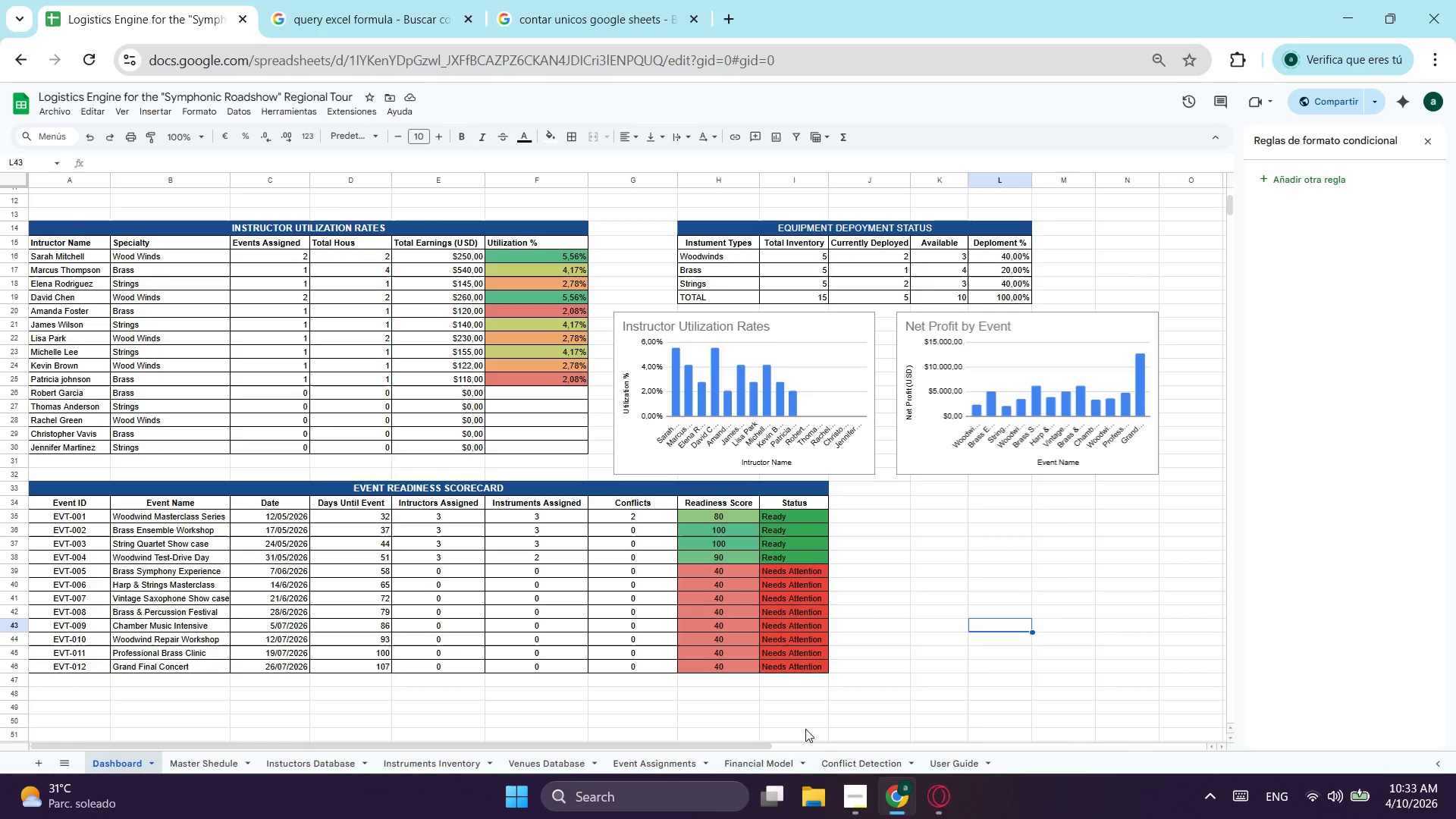 
left_click([965, 755])
 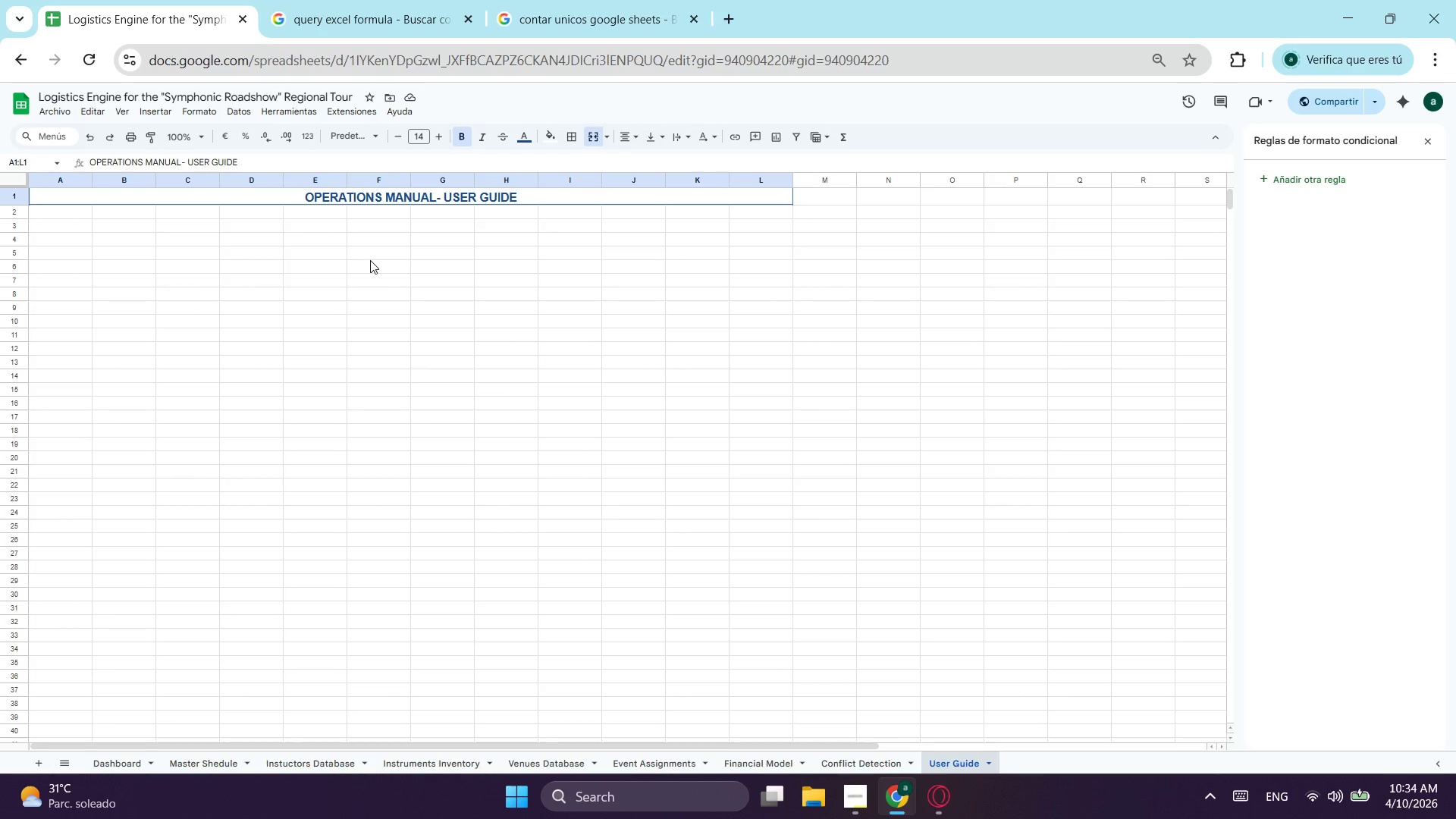 
wait(20.67)
 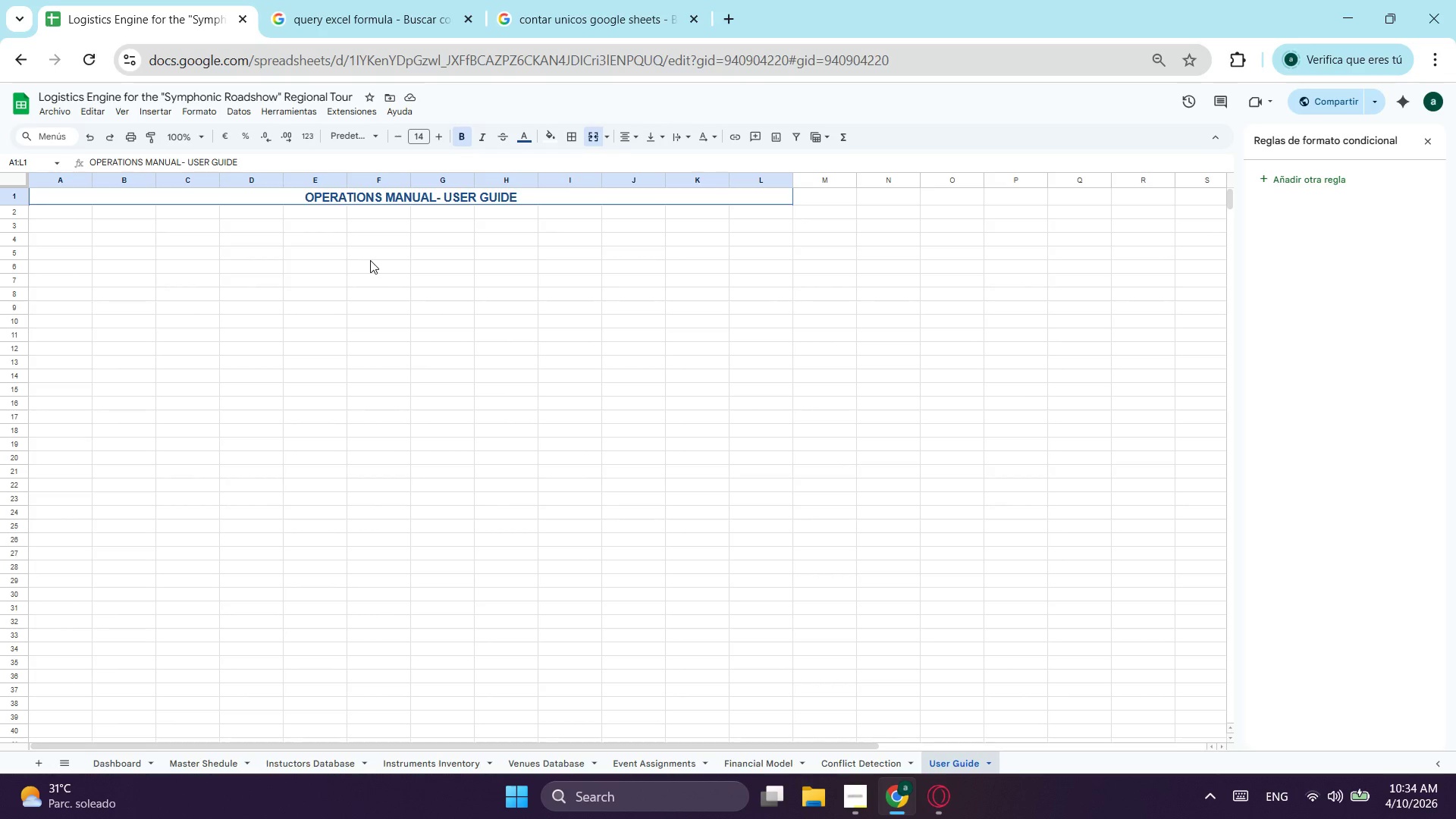 
left_click([58, 224])
 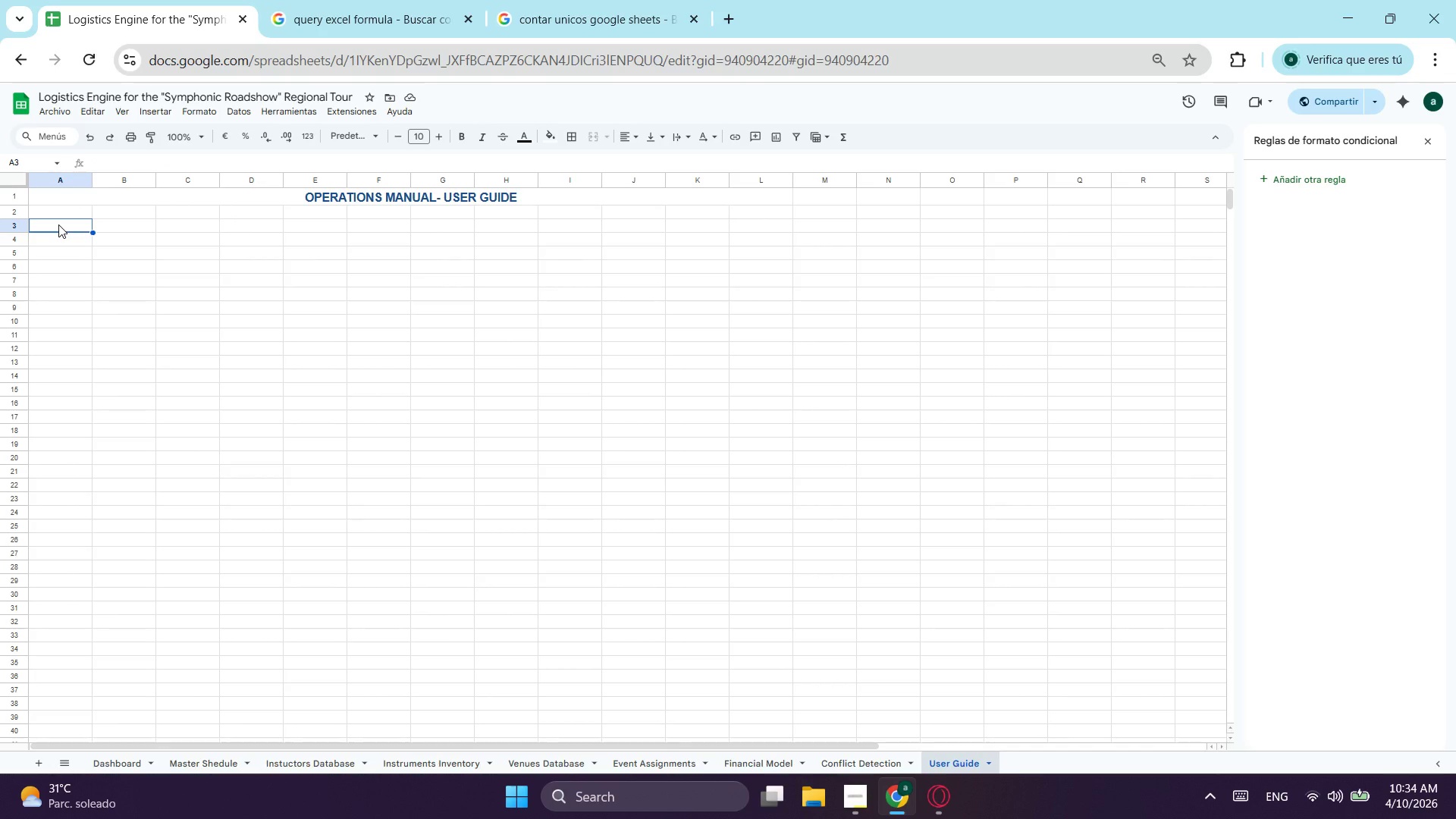 
type(SYSTEM OVEVIEW)
 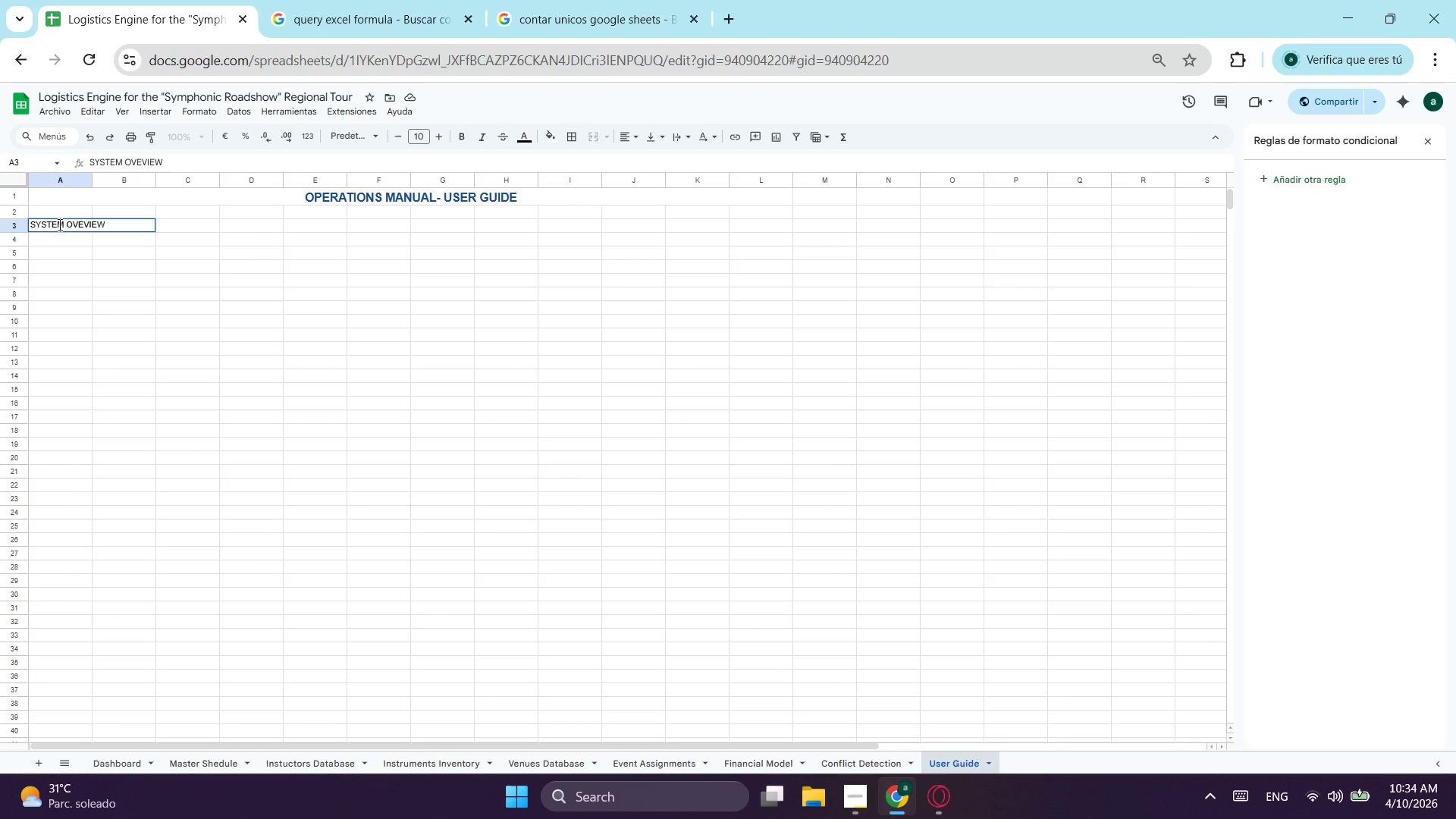 
wait(5.77)
 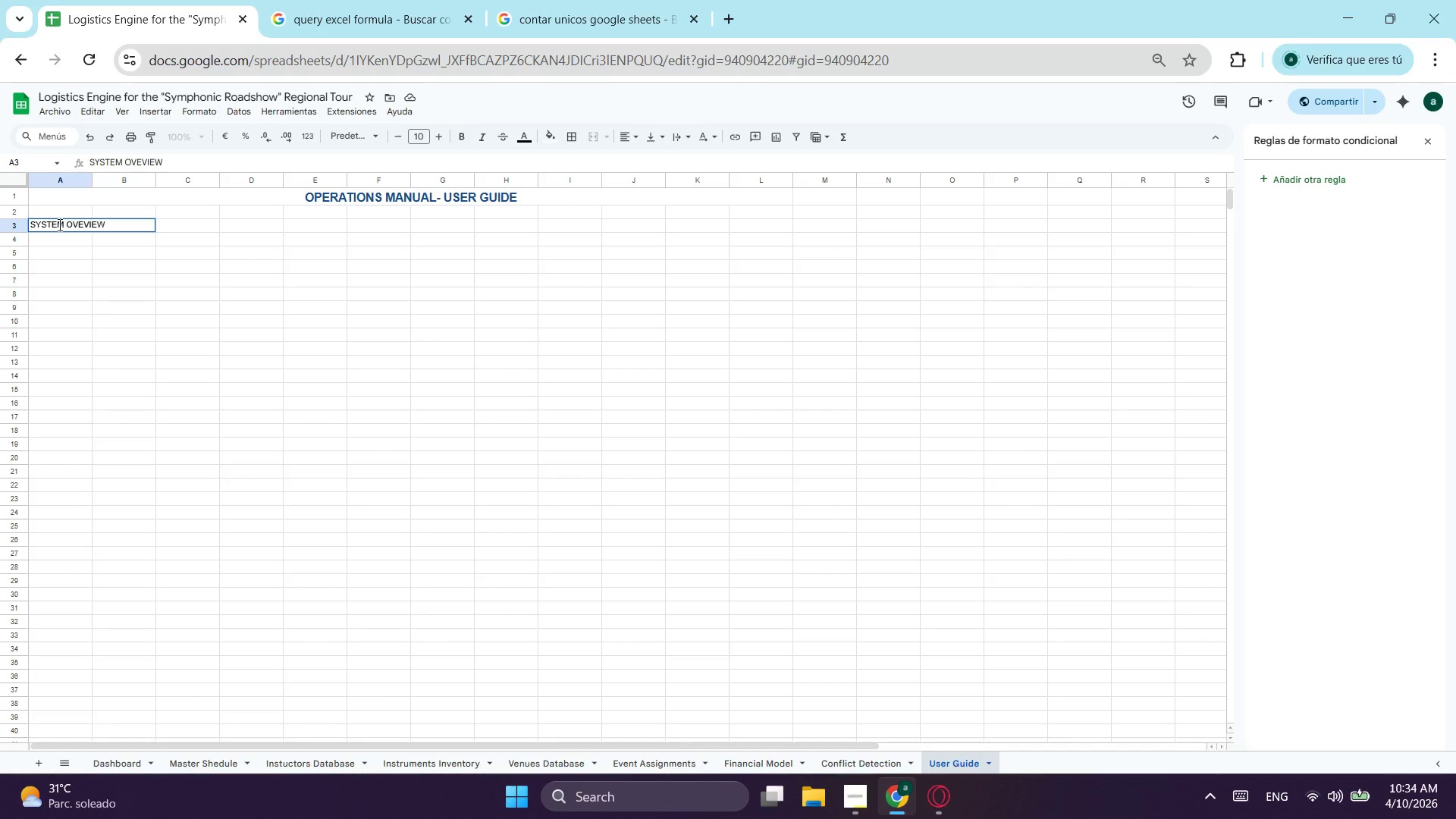 
left_click_drag(start_coordinate=[486, 228], to_coordinate=[46, 228])
 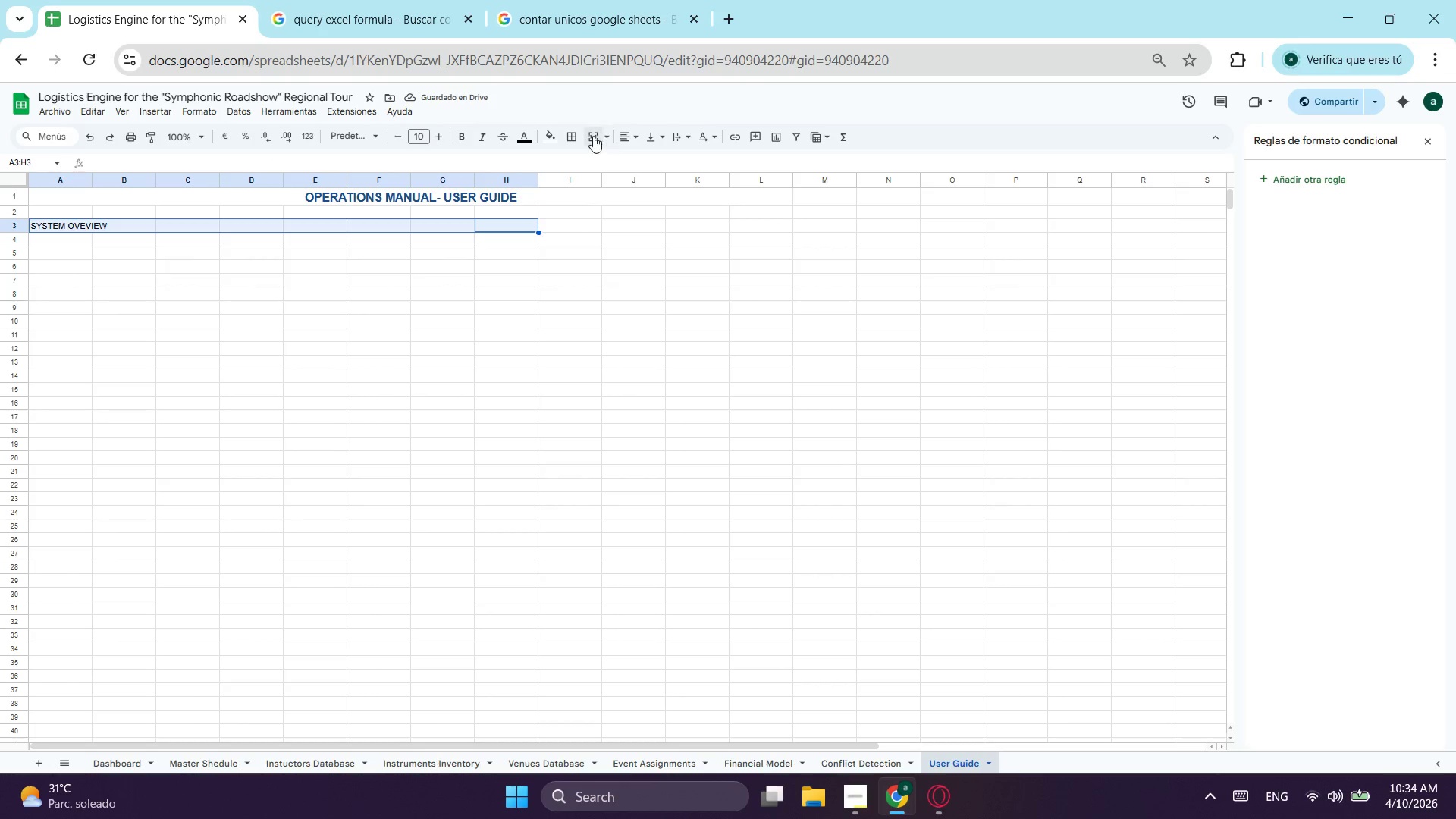 
left_click([595, 137])
 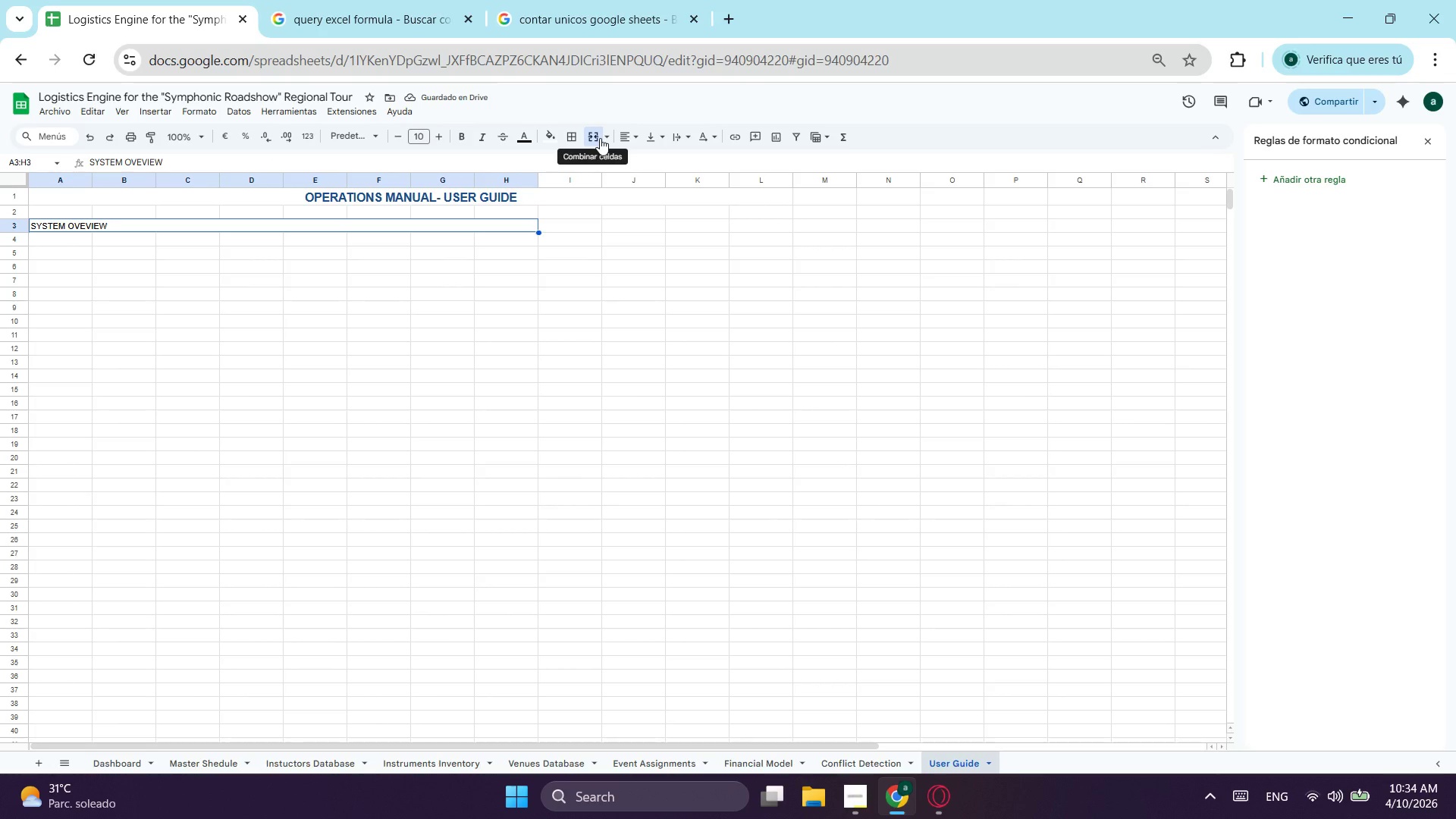 
wait(8.03)
 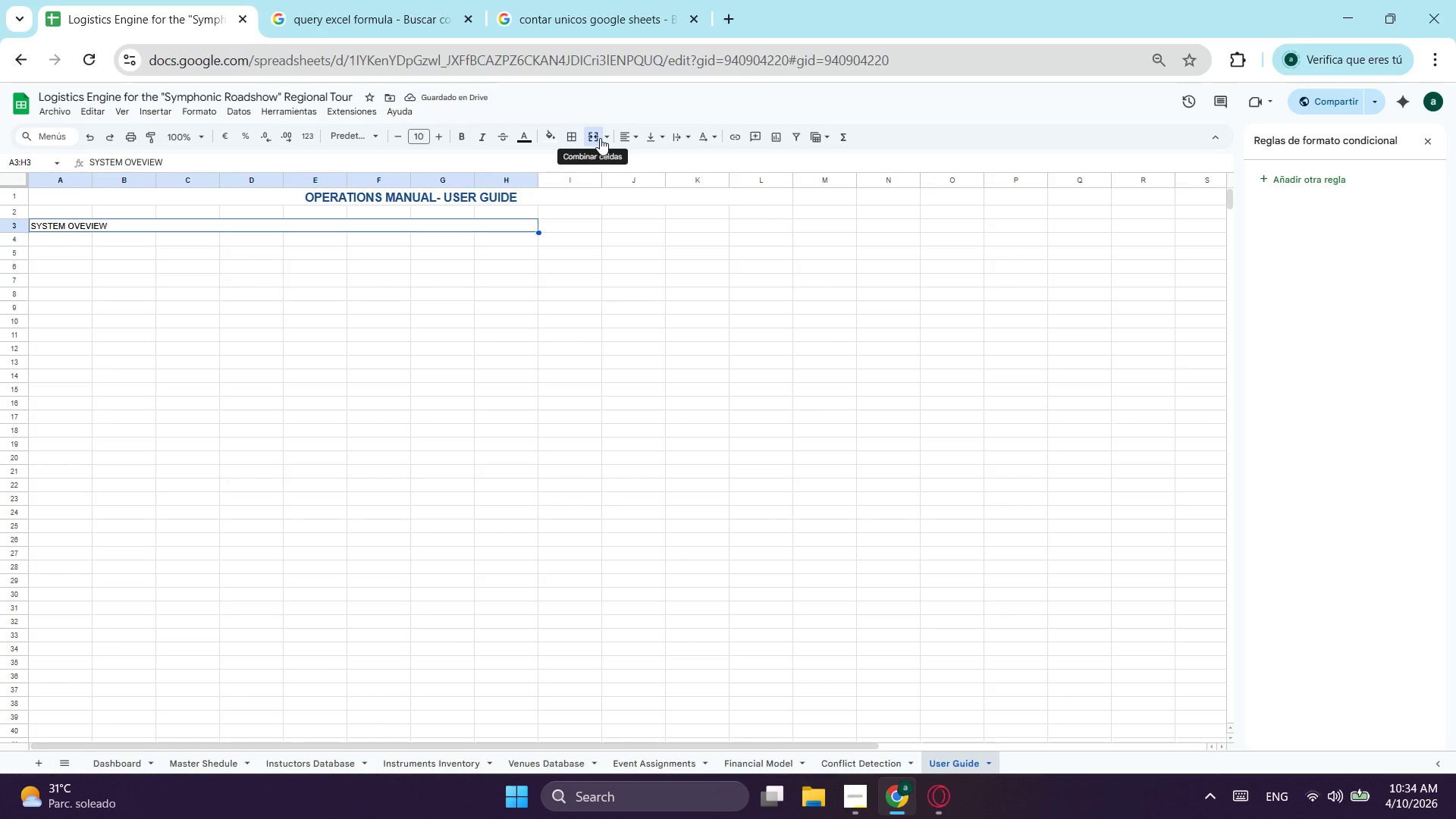 
left_click([456, 139])
 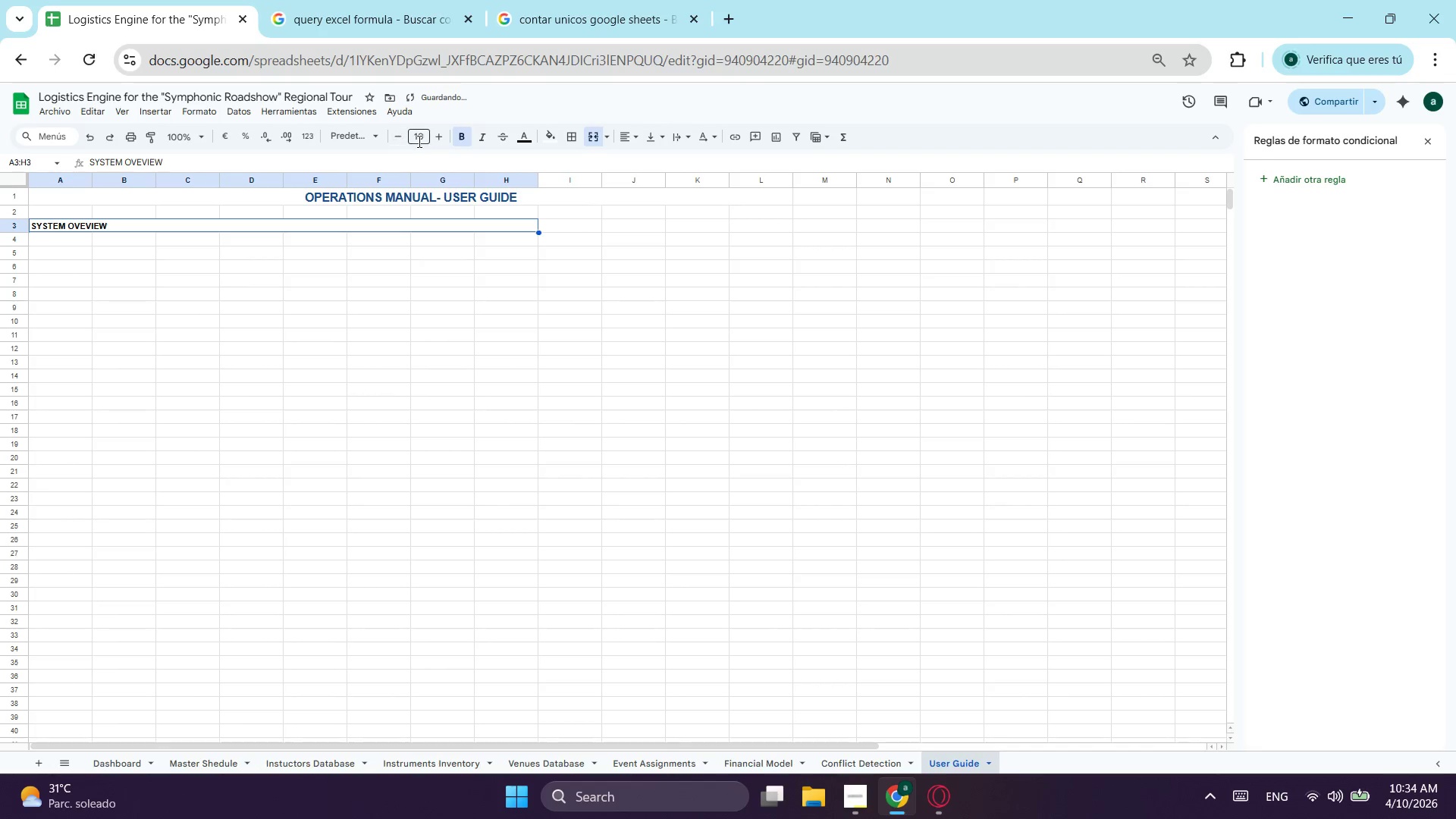 
double_click([431, 140])
 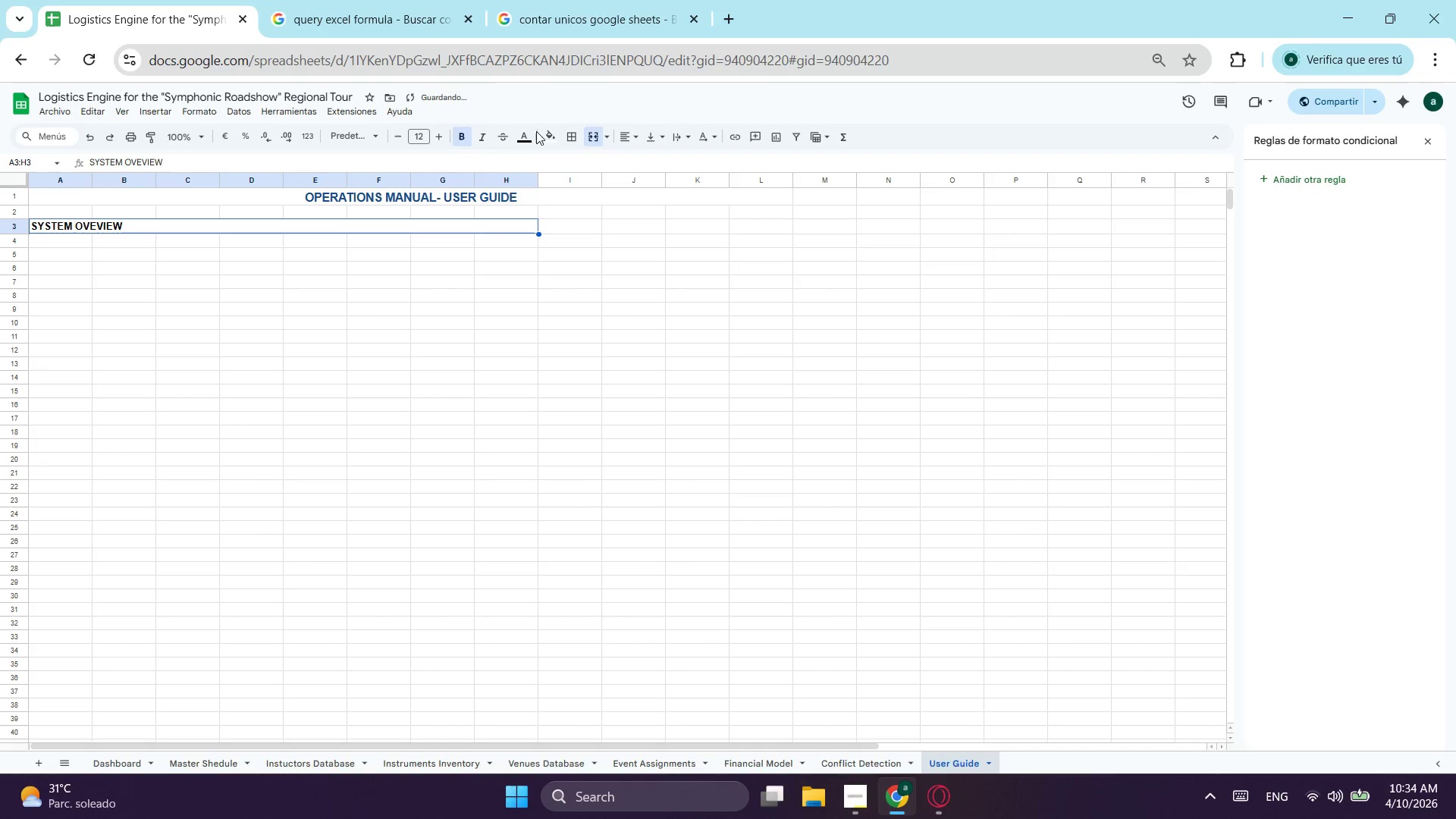 
left_click([532, 134])
 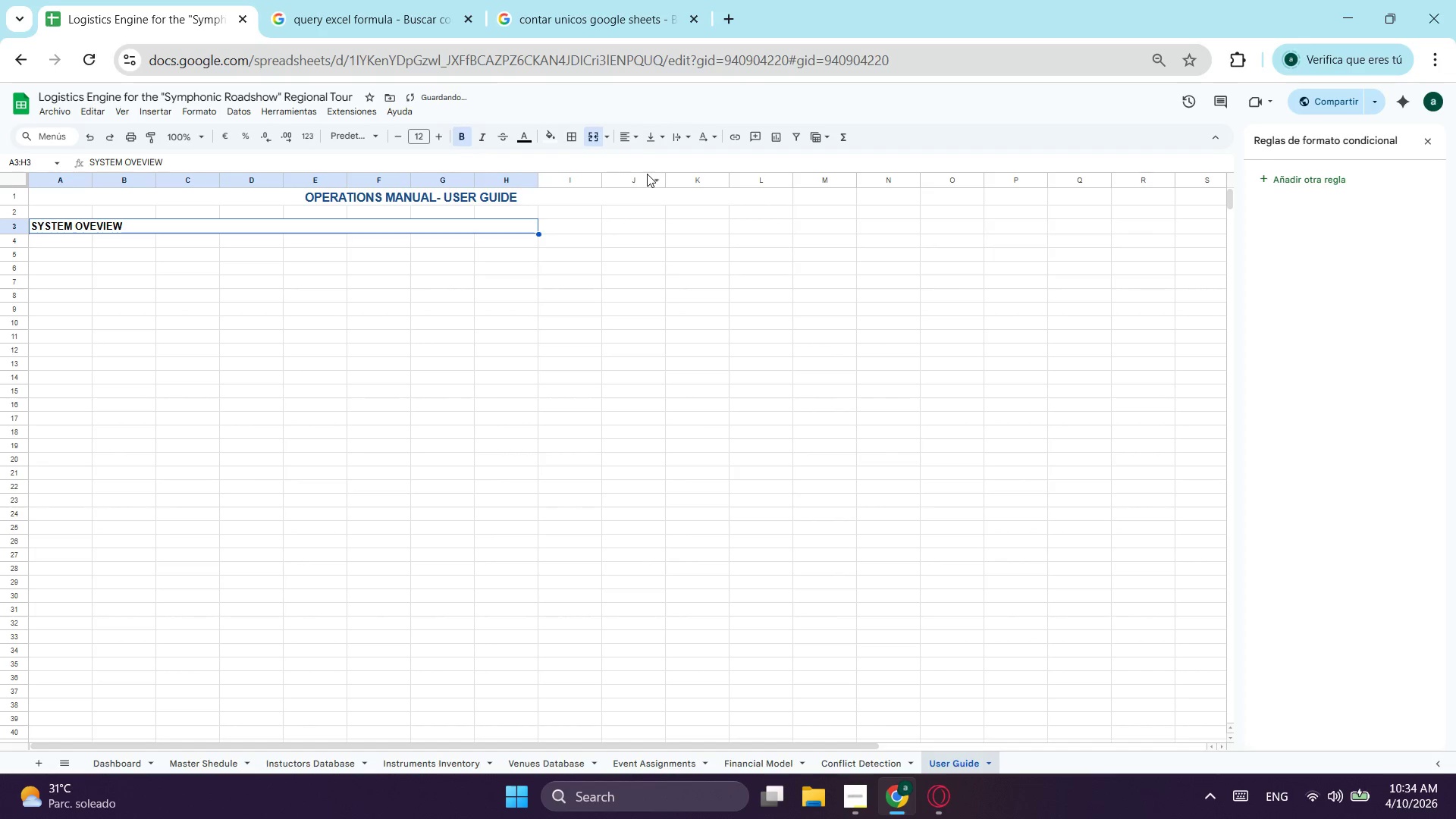 
left_click([551, 137])
 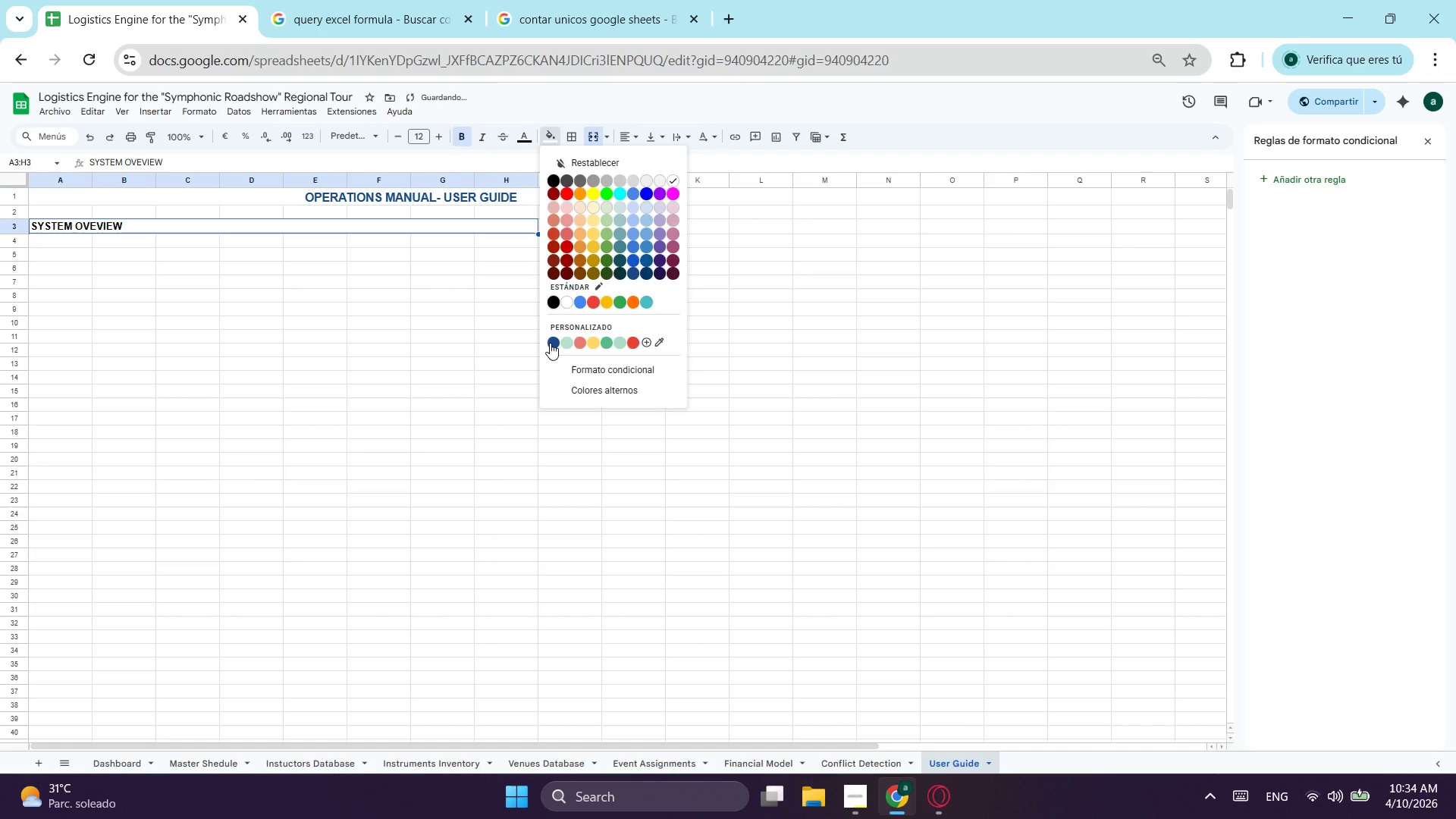 
left_click([553, 342])
 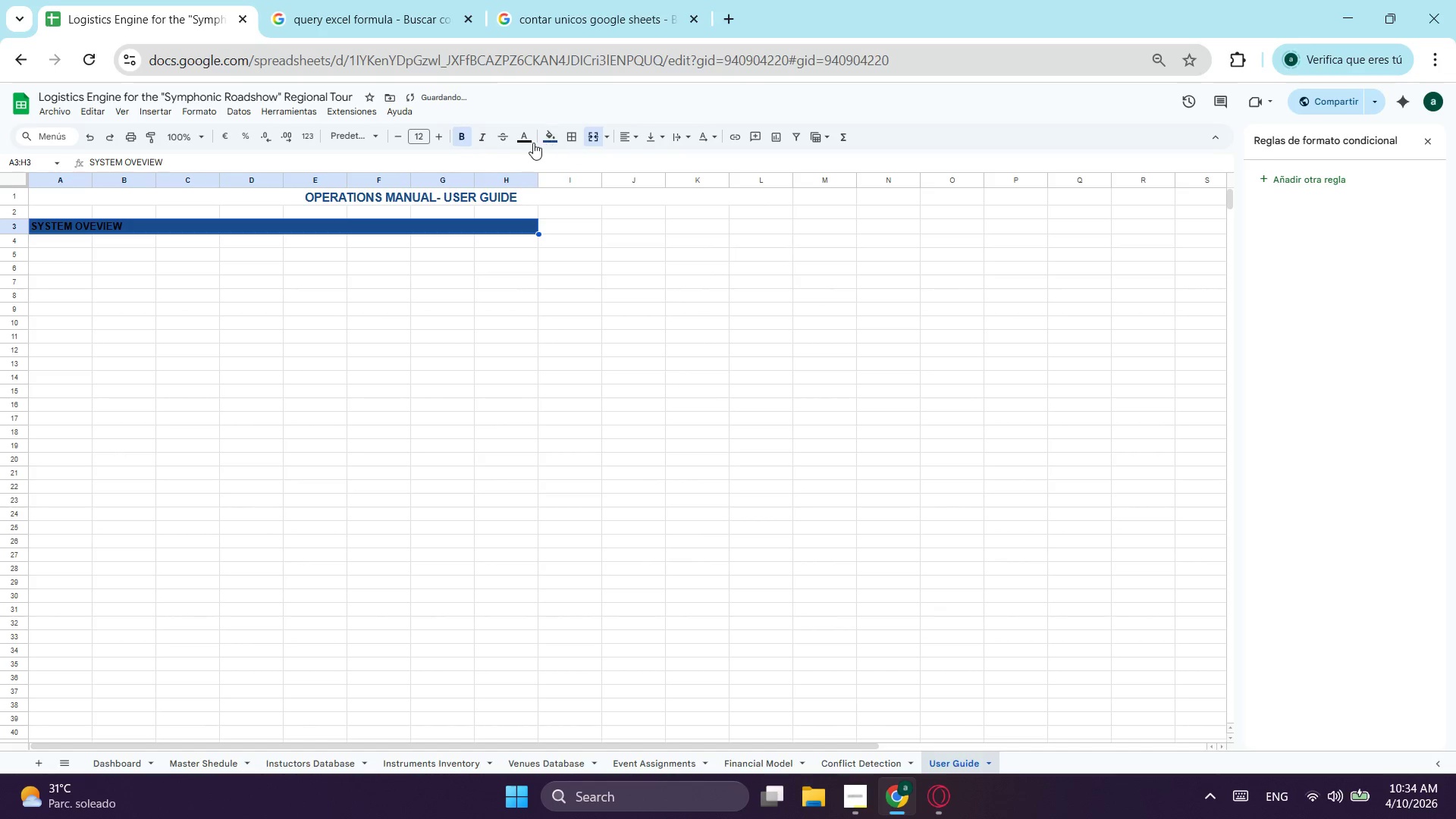 
left_click([531, 143])
 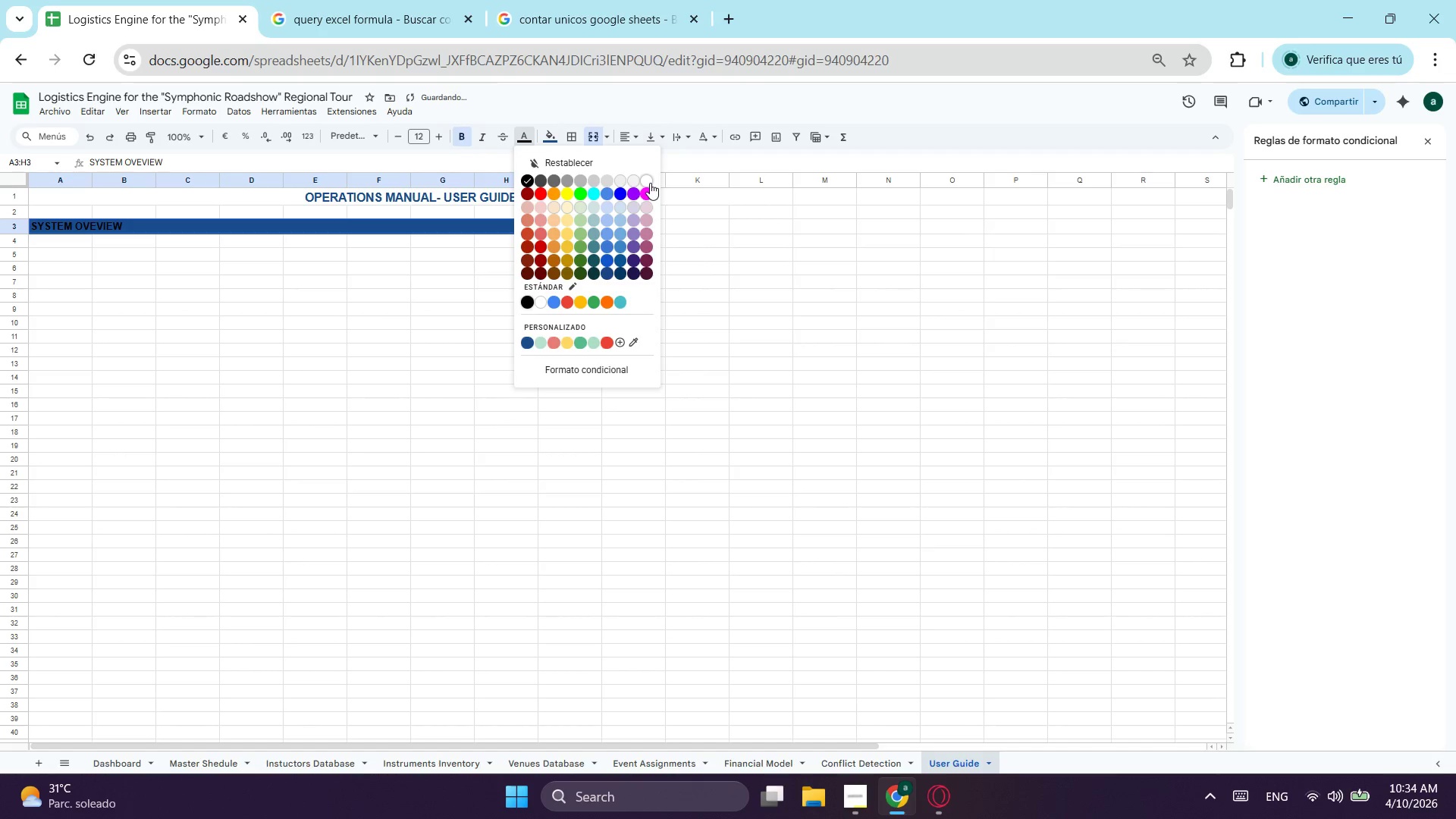 
left_click([650, 183])
 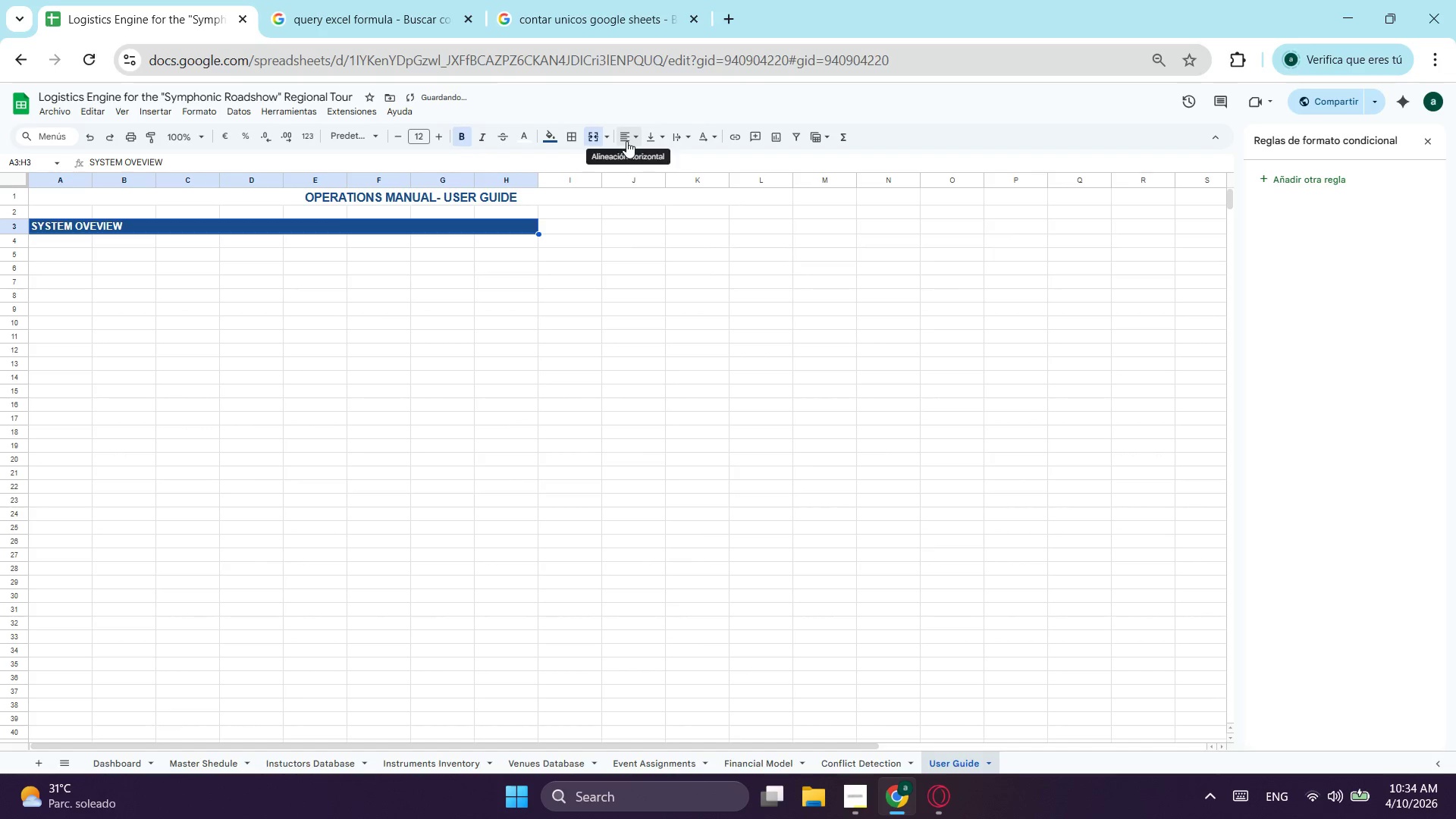 
left_click([626, 141])
 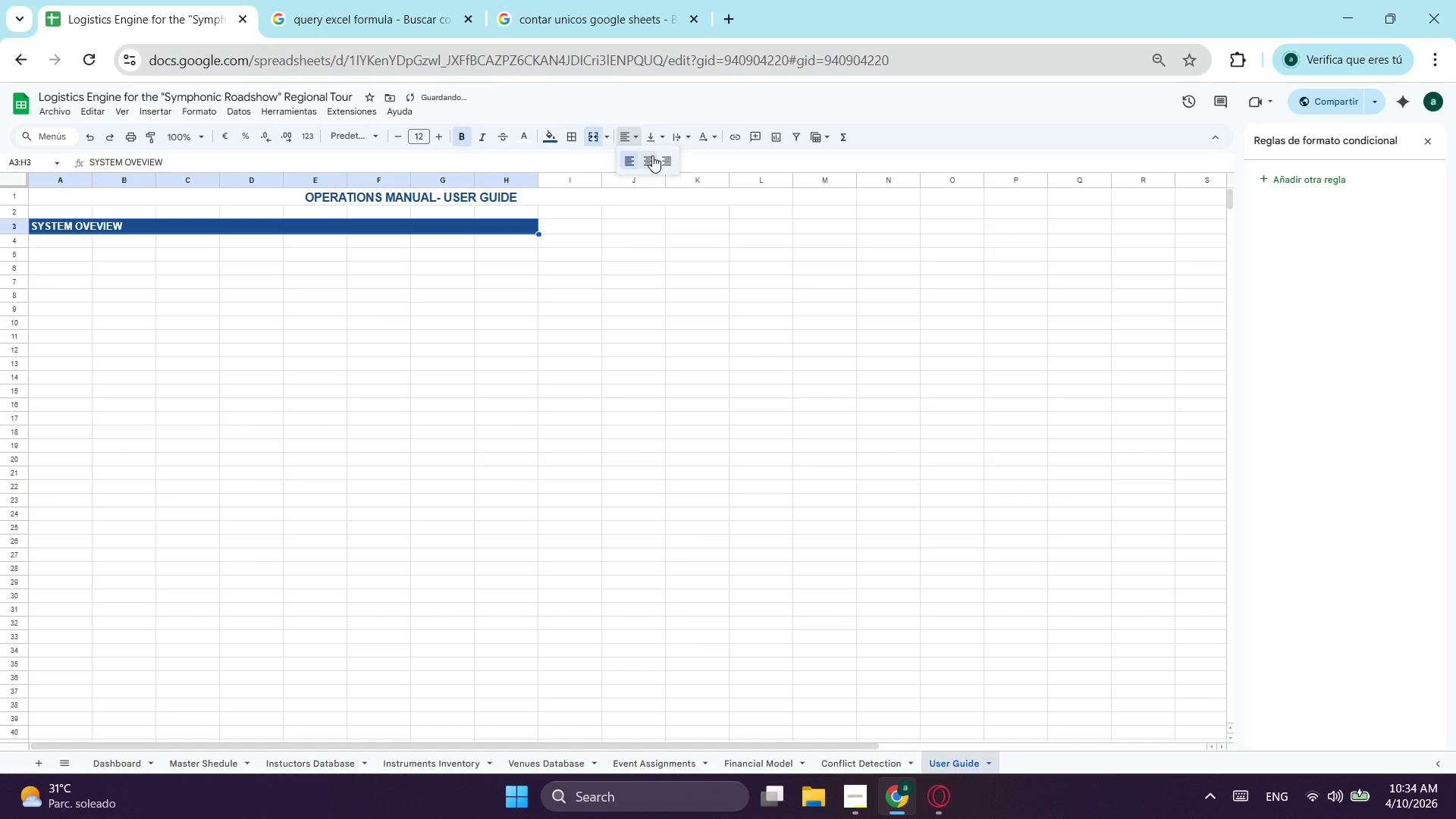 
left_click([652, 155])
 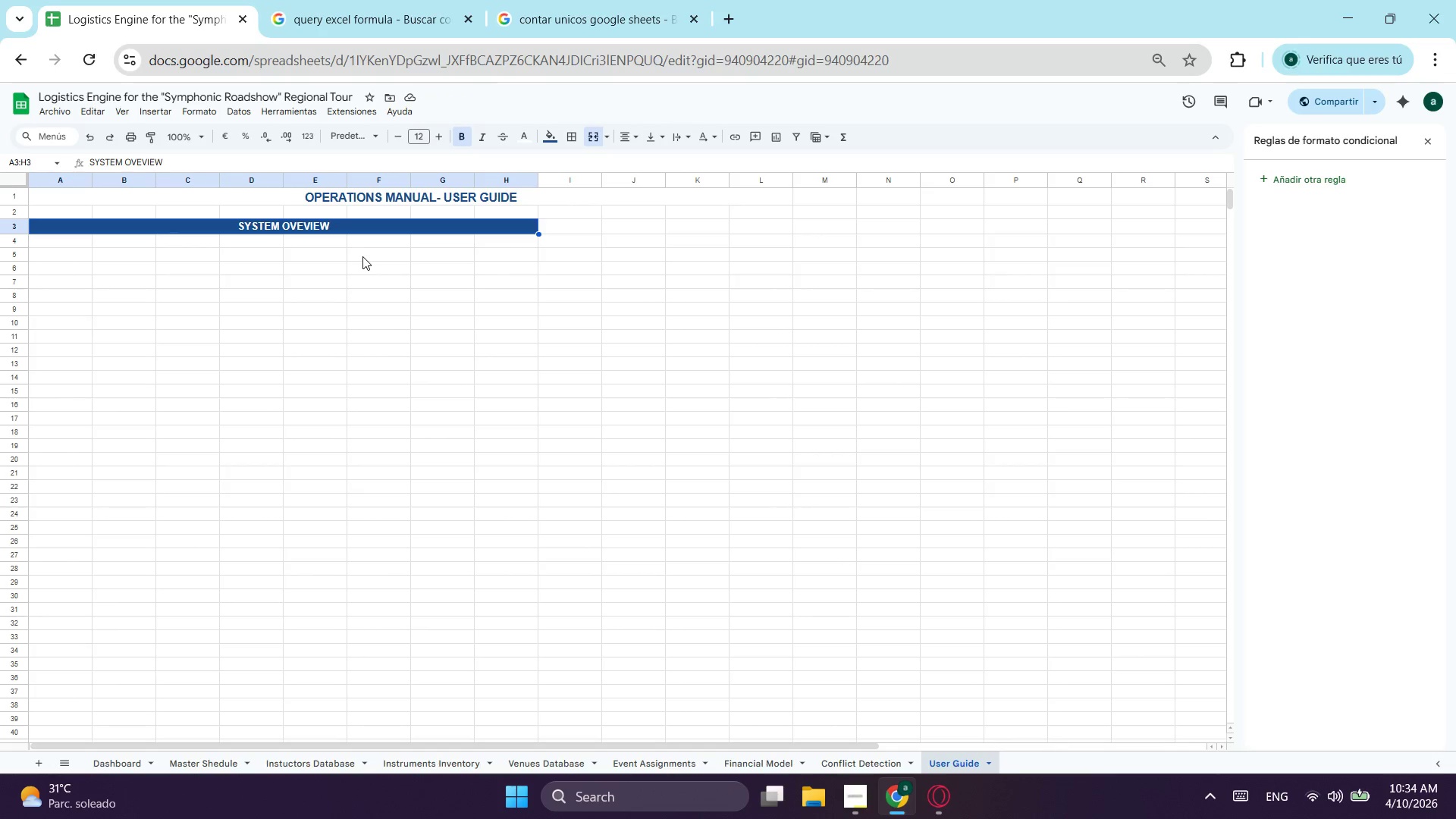 
wait(7.09)
 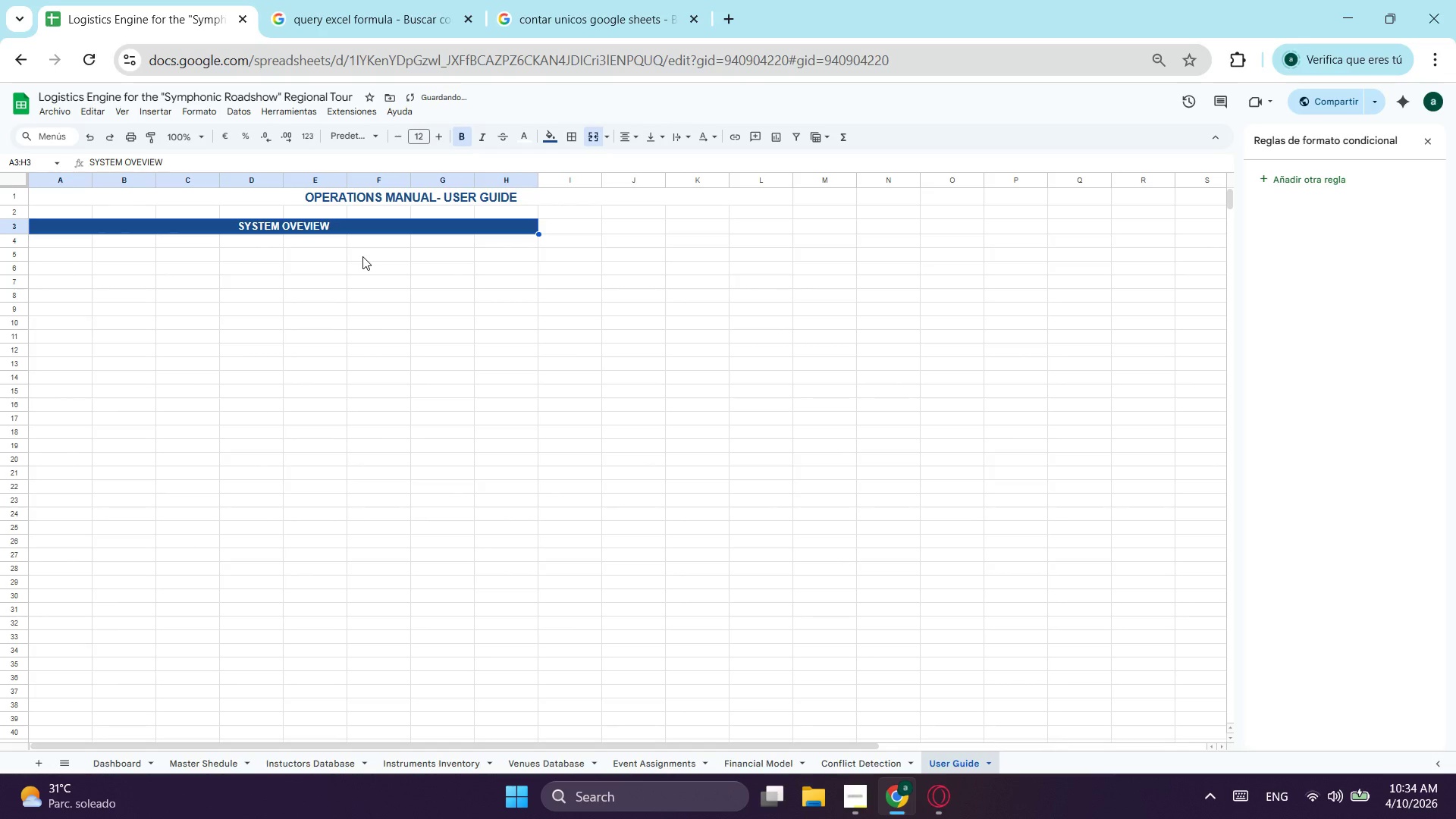 
double_click([59, 240])
 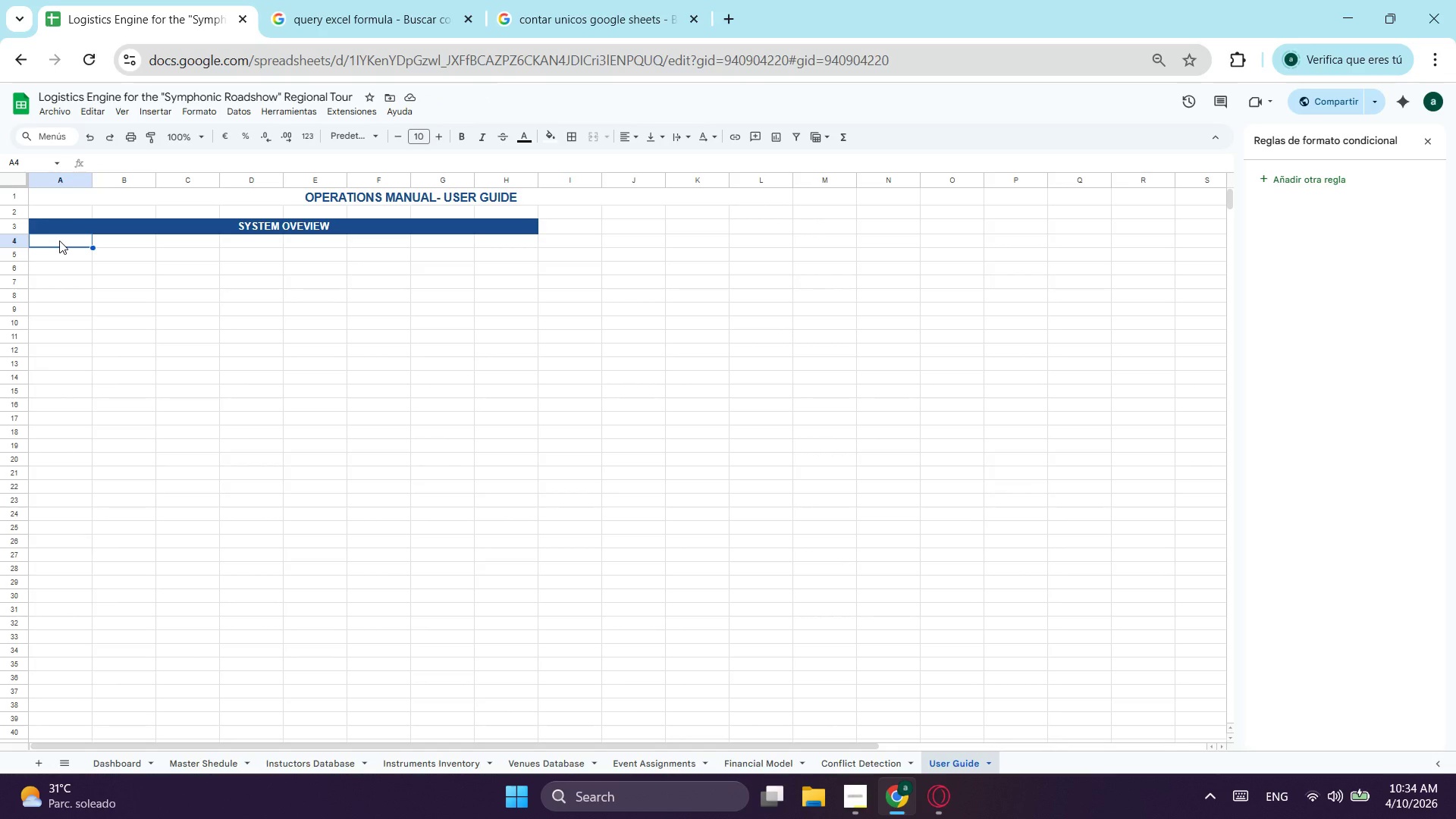 
type(Thos)
key(Backspace)
key(Backspace)
key(Backspace)
type(his Google s)
key(Backspace)
type(Sheets st)
key(Backspace)
type(ystem serves as the single soure)
key(Backspace)
type(ce of trht)
key(Backspace)
key(Backspace)
key(Backspace)
type(ruth for all Syn)
key(Backspace)
type(mphonic)
 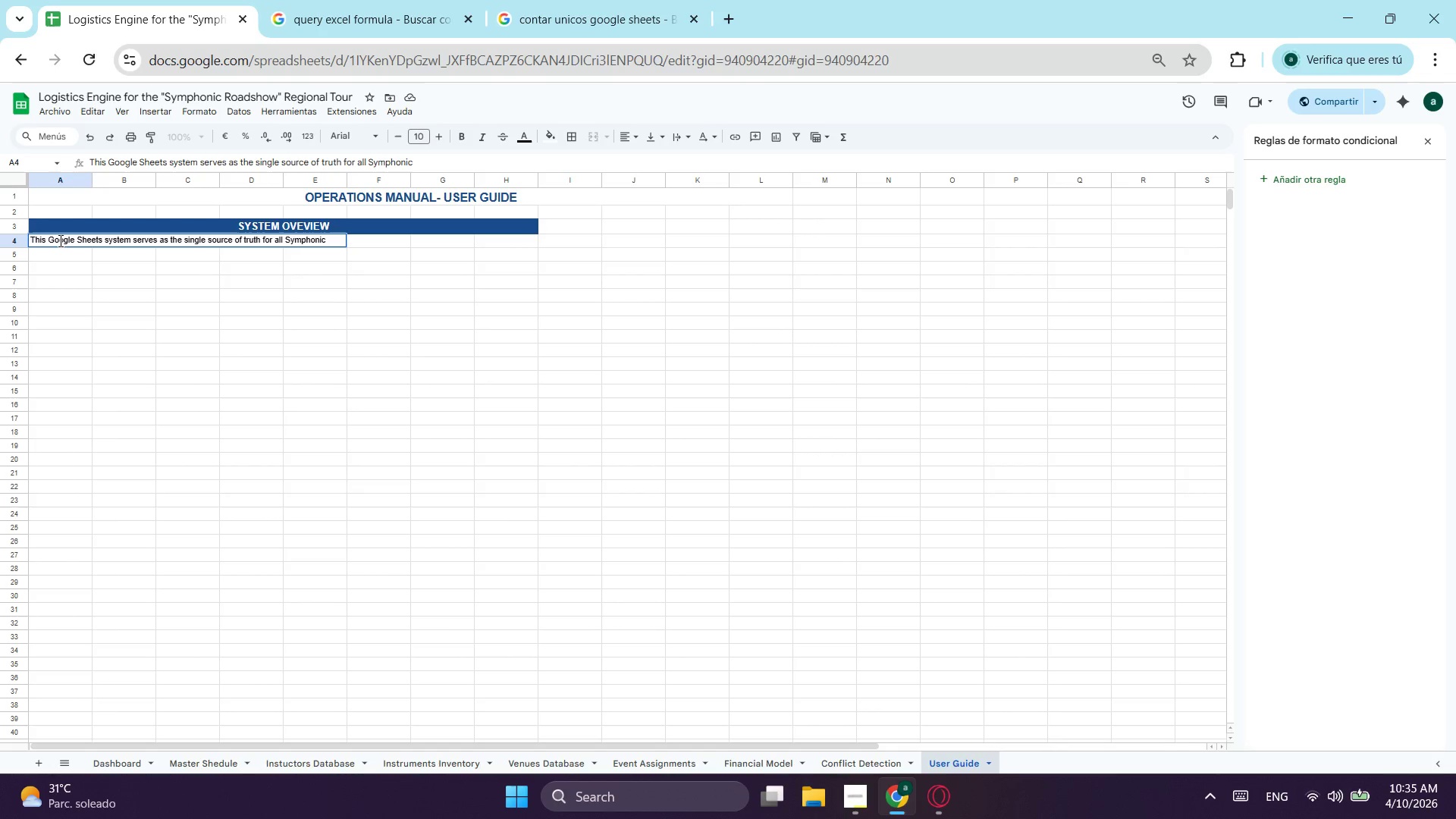 
type( Roadshow Lo)
key(Backspace)
key(Backspace)
type(logistics.)
 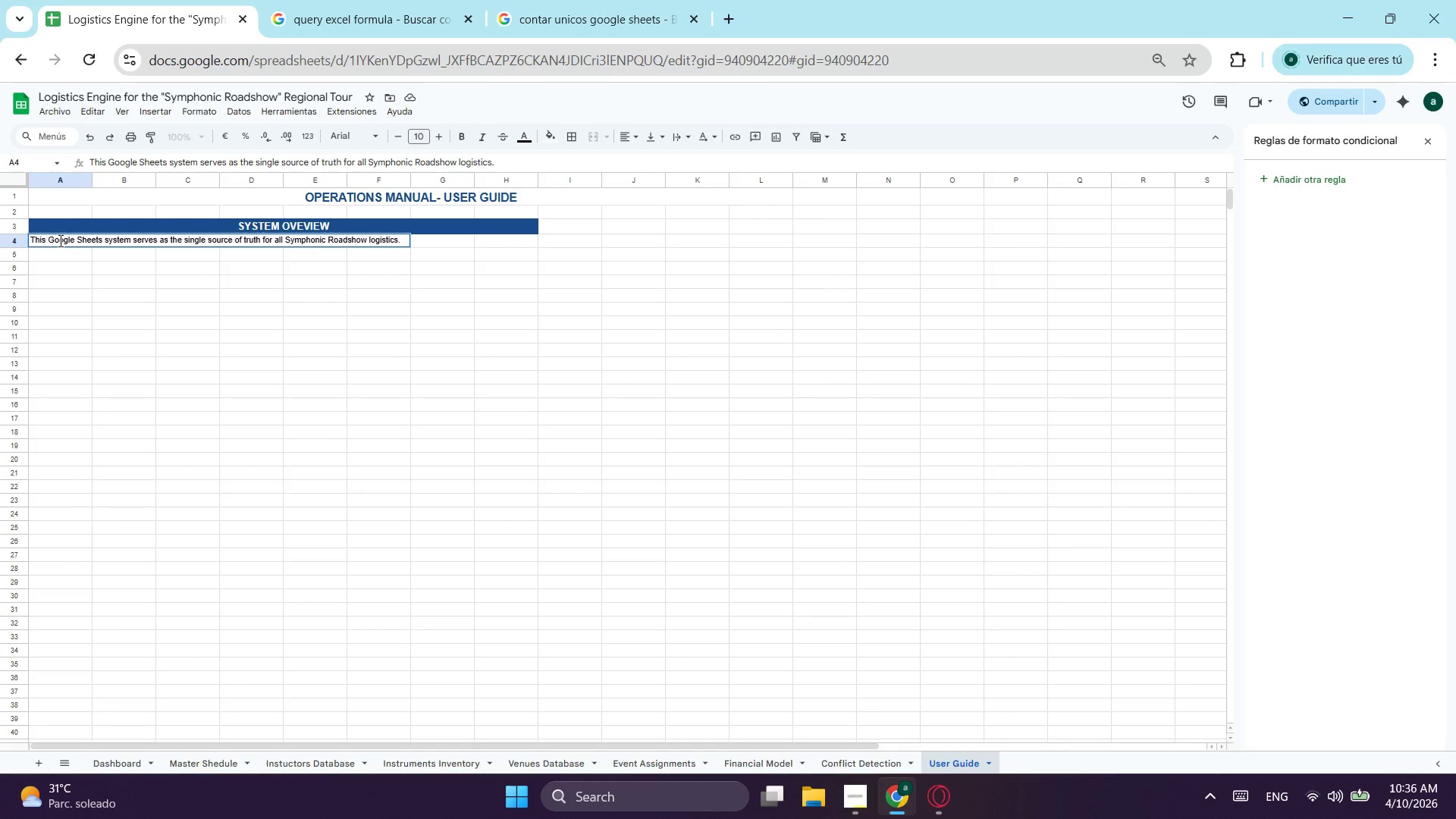 
key(Enter)
 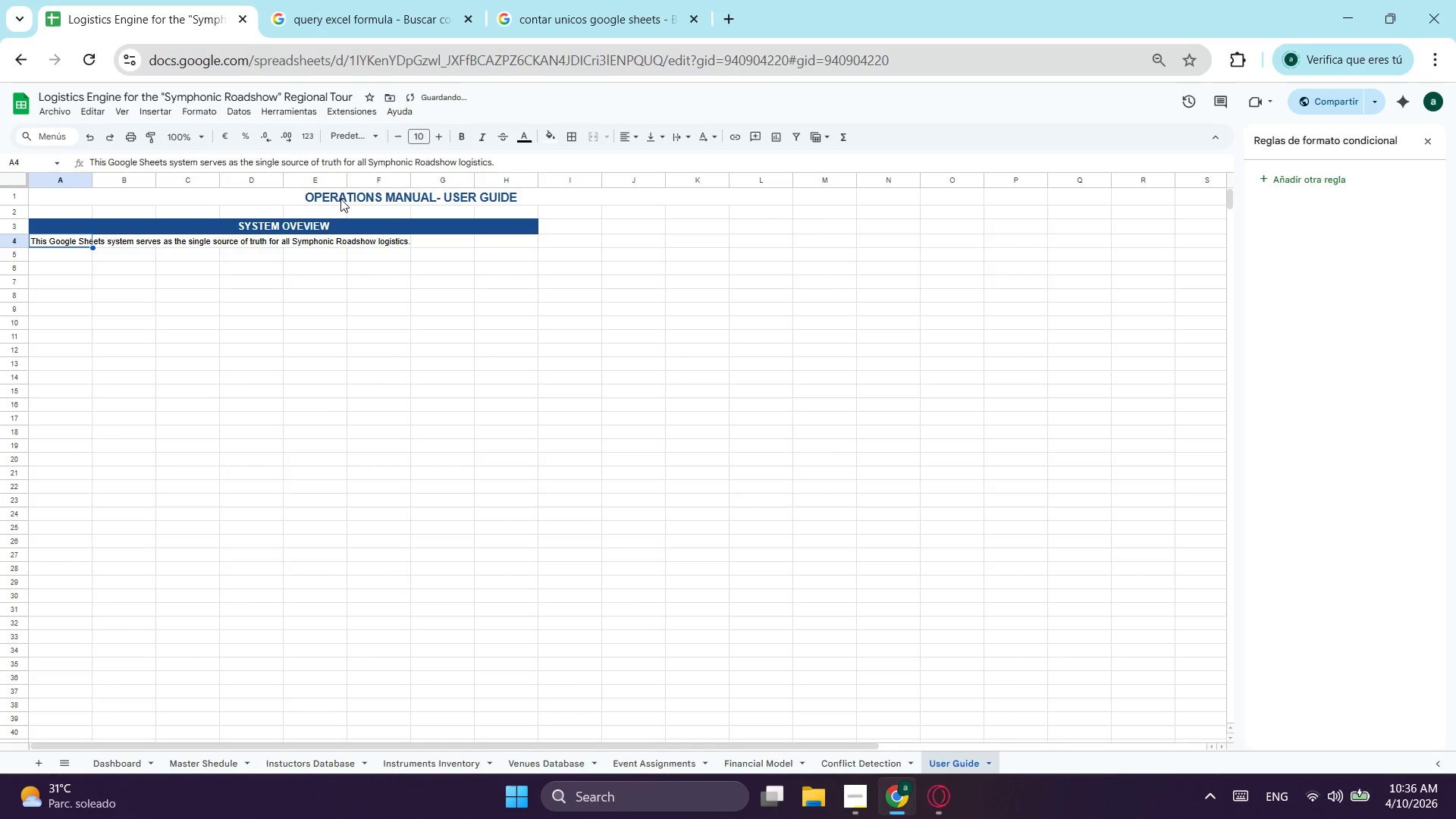 
left_click([519, 162])
 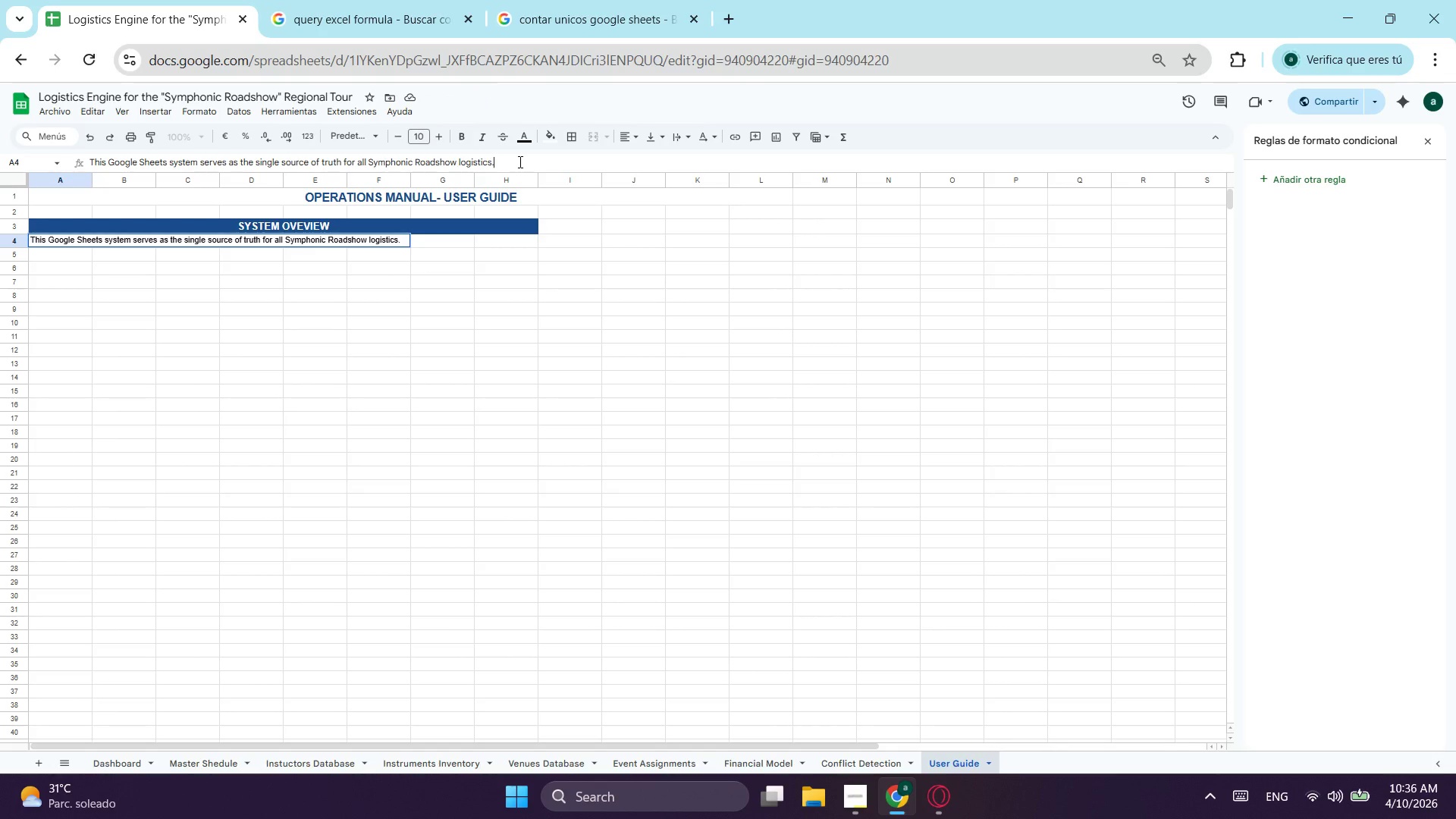 
wait(10.47)
 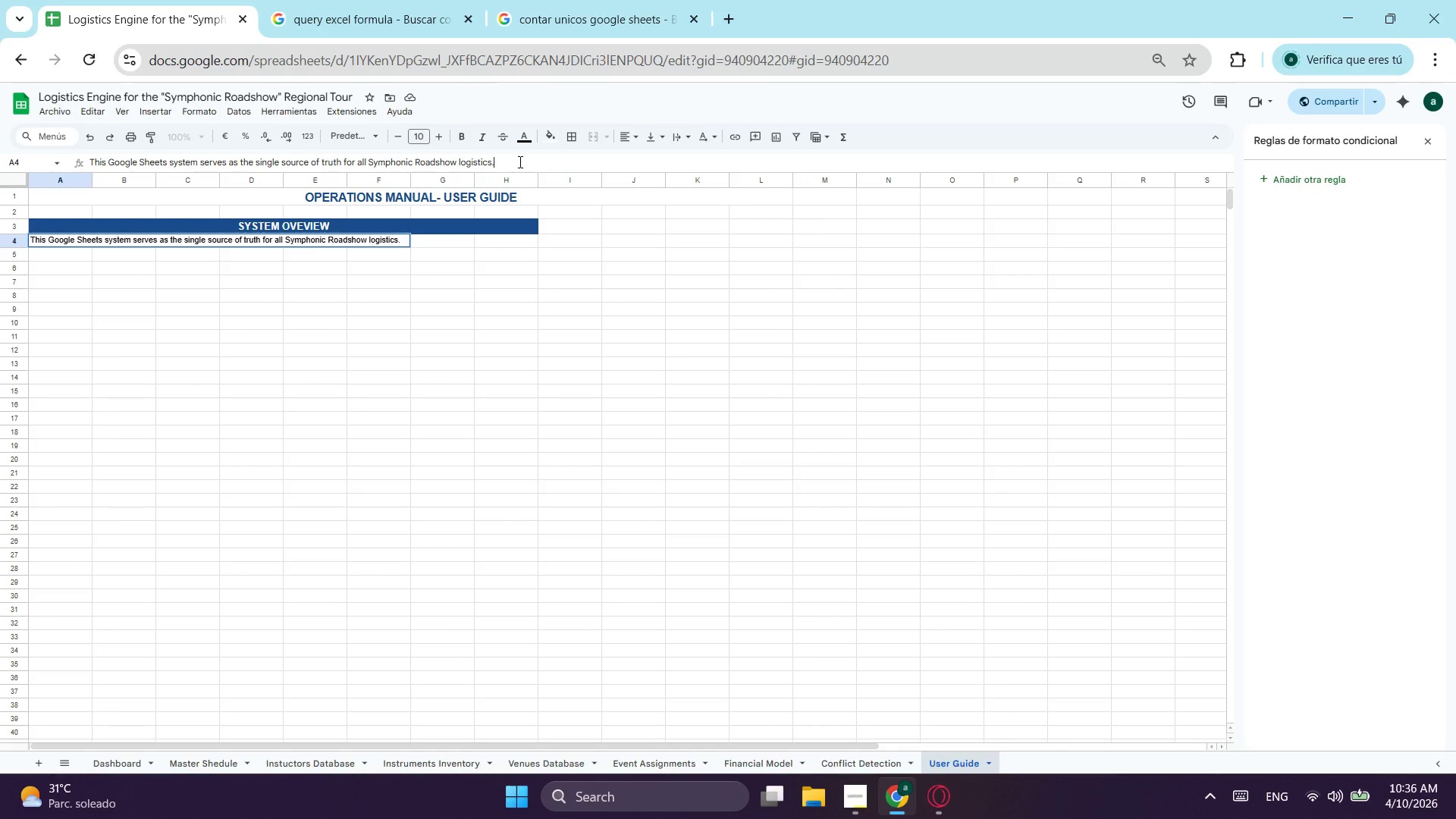 
type( All Data)
key(Backspace)
key(Backspace)
key(Backspace)
key(Backspace)
type(data is interconnected - changes to instructor availability, instrument)
 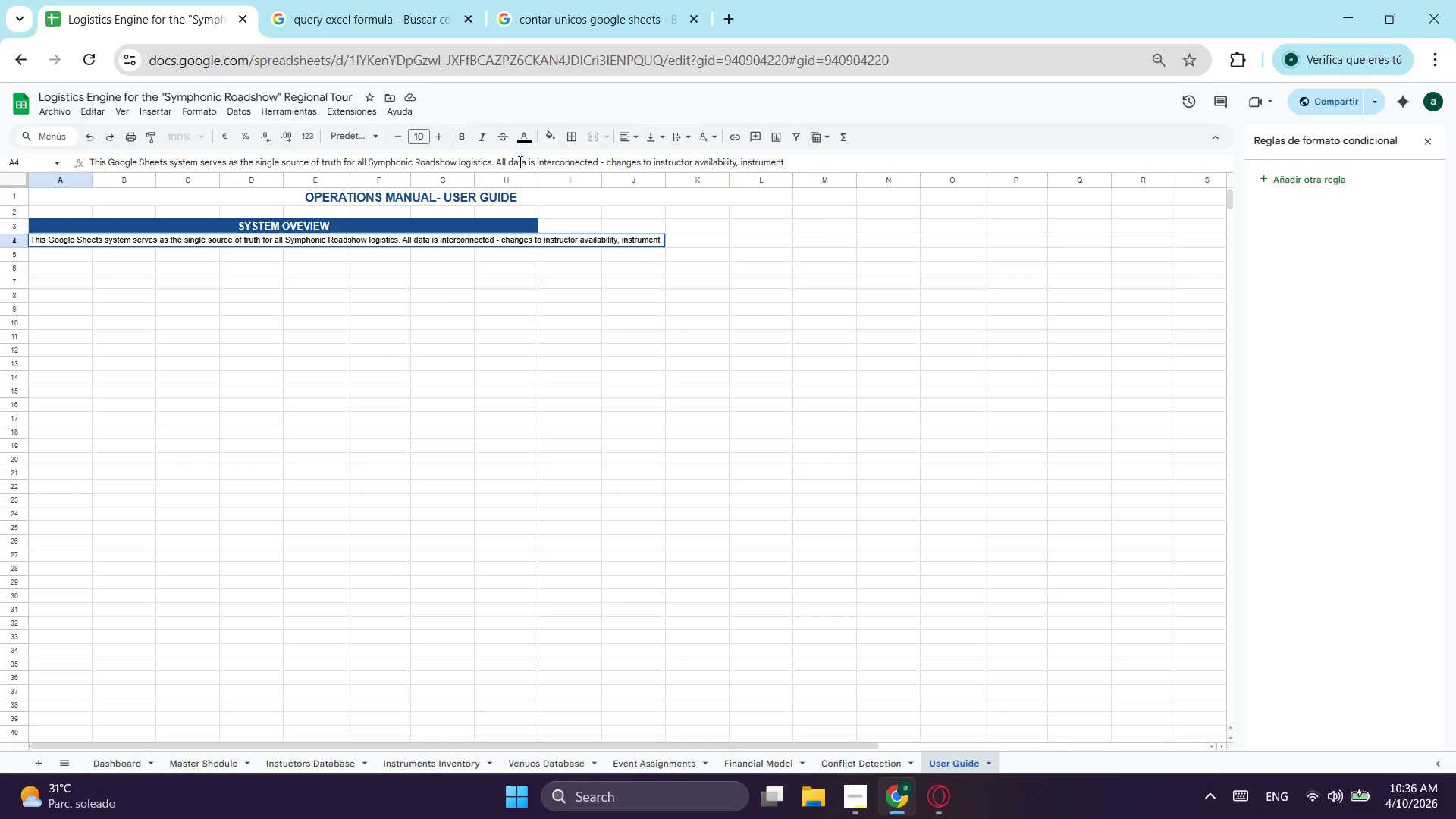 
type(st)
key(Backspace)
key(Backspace)
type( status, or event details )
 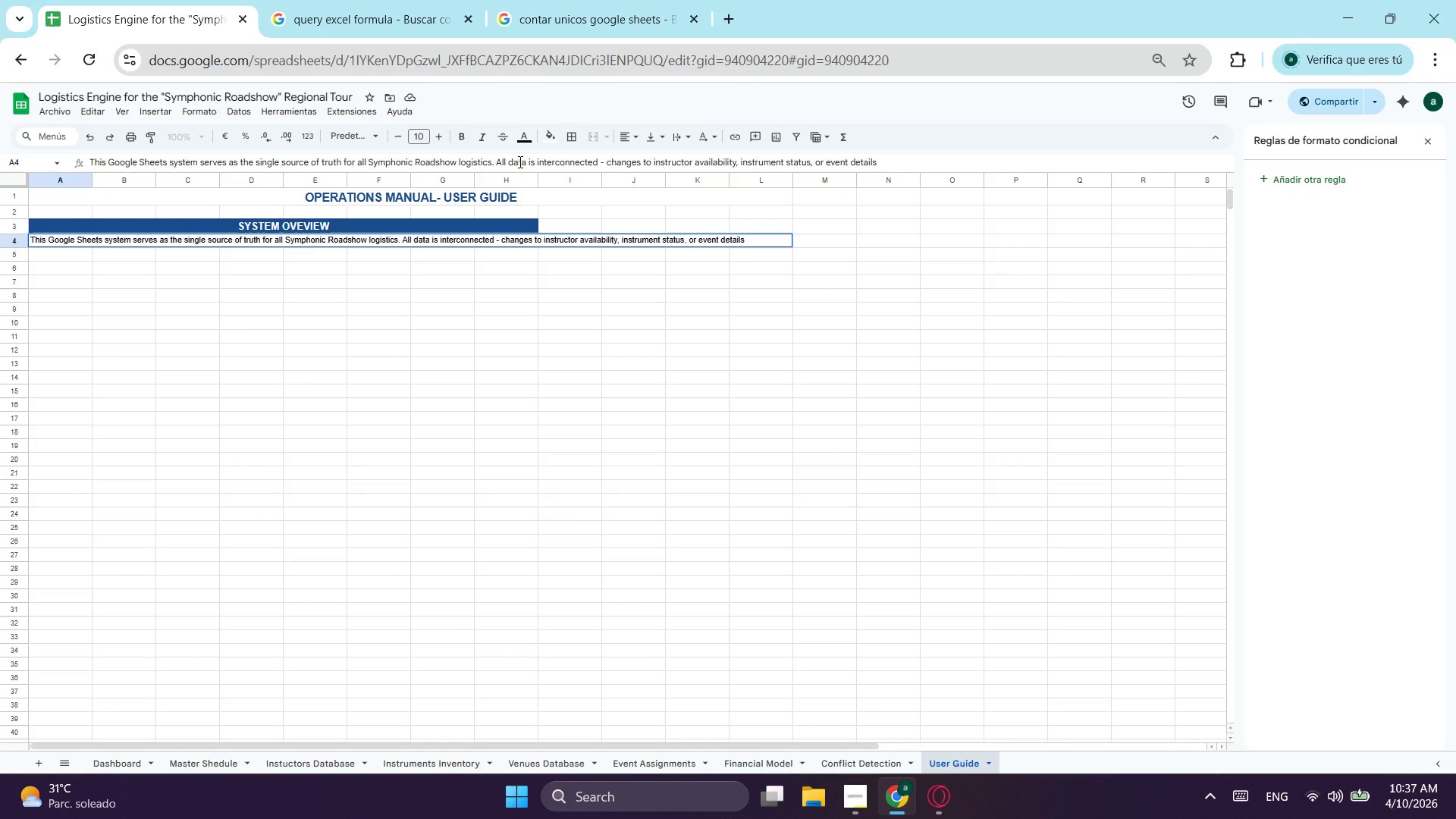 
type(auti)
key(Backspace)
type(omatu)
key(Backspace)
type(ically propagate through)
 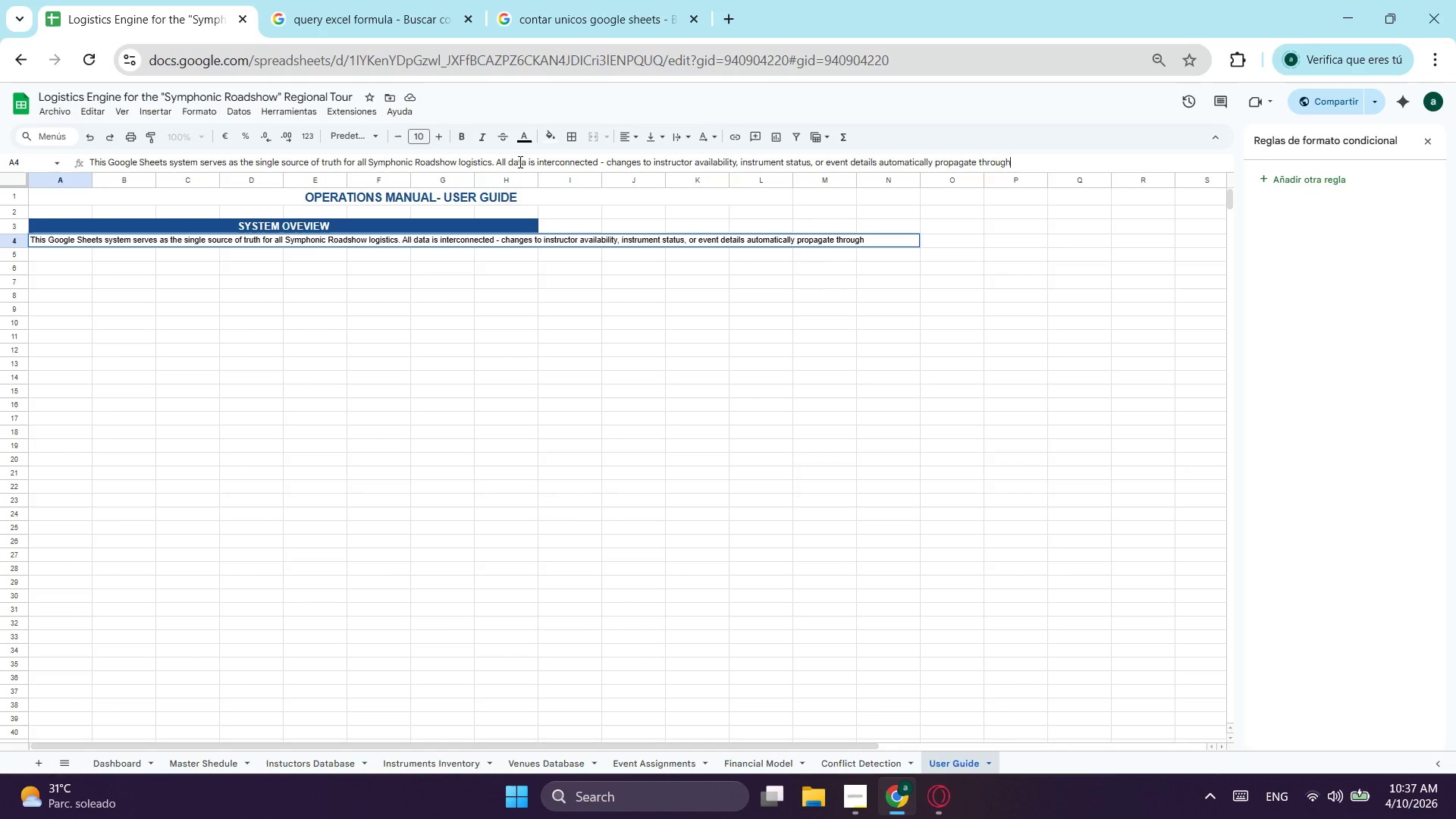 
type( the entire system, updating financial projetions, conflict detection, and dashboard KPIs in Re)
key(Backspace)
key(Backspace)
type(real-tiem)
key(Backspace)
key(Backspace)
type(me.)
 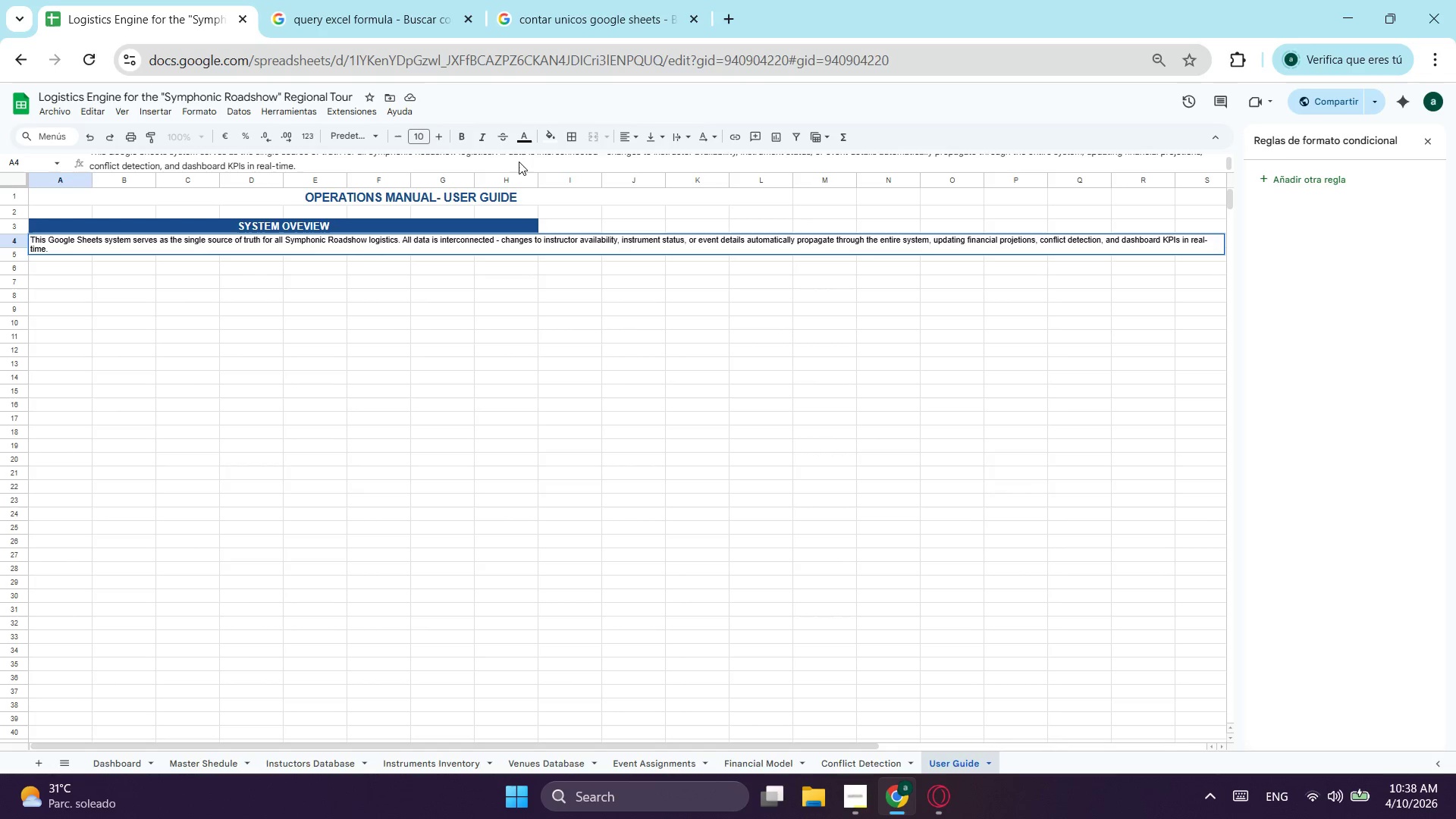 
wait(10.08)
 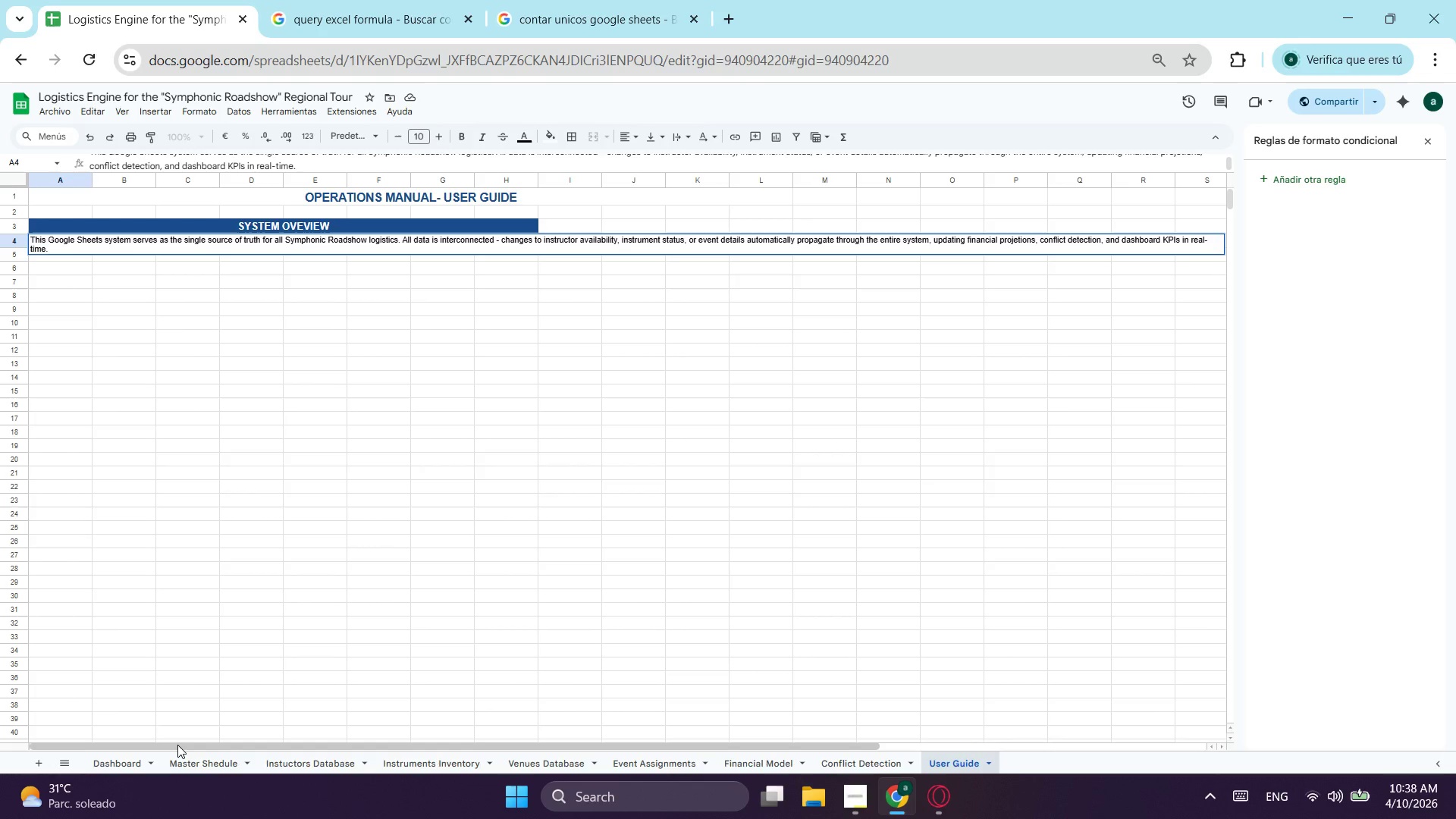 
left_click([227, 368])
 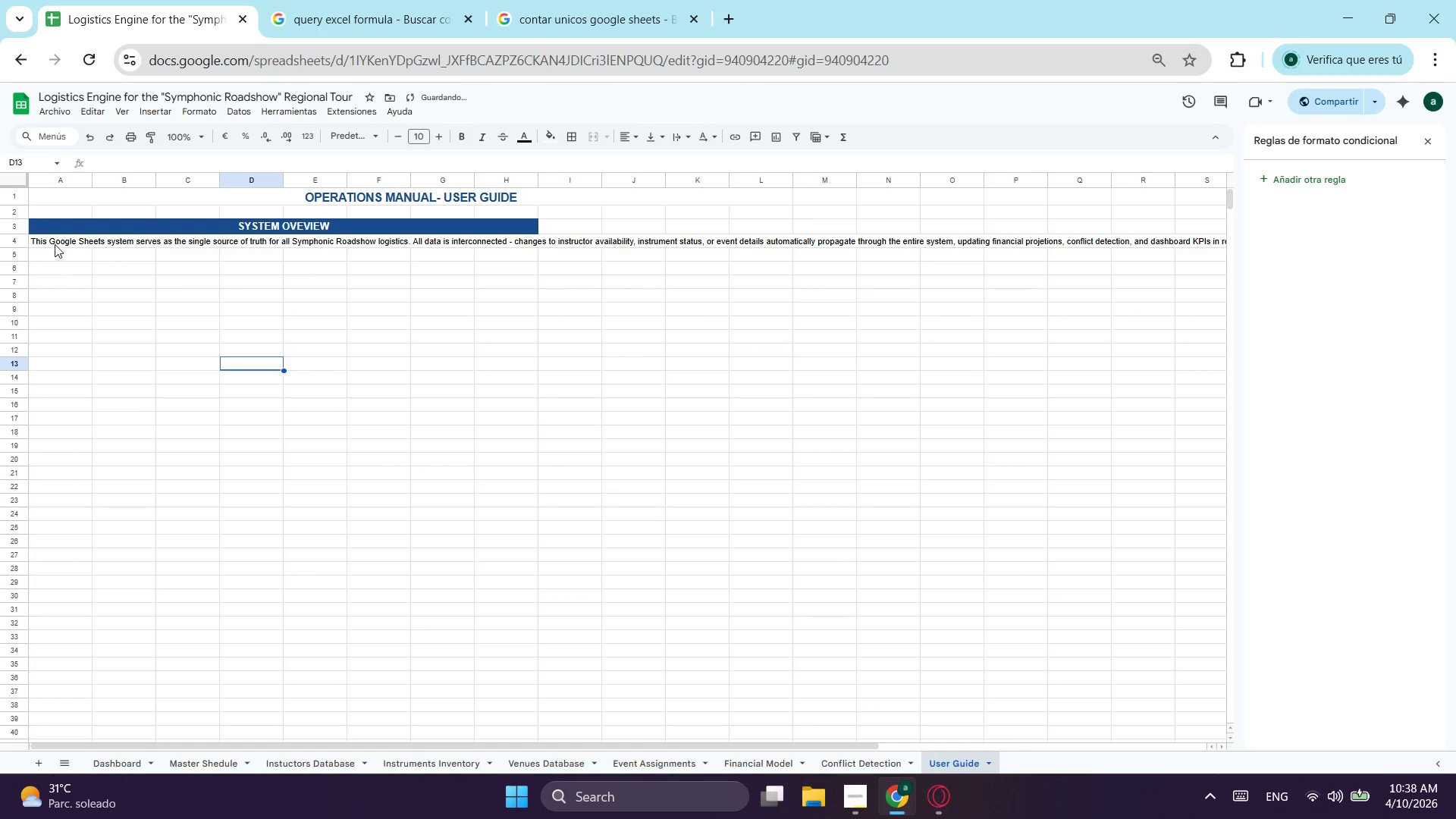 
left_click([55, 244])
 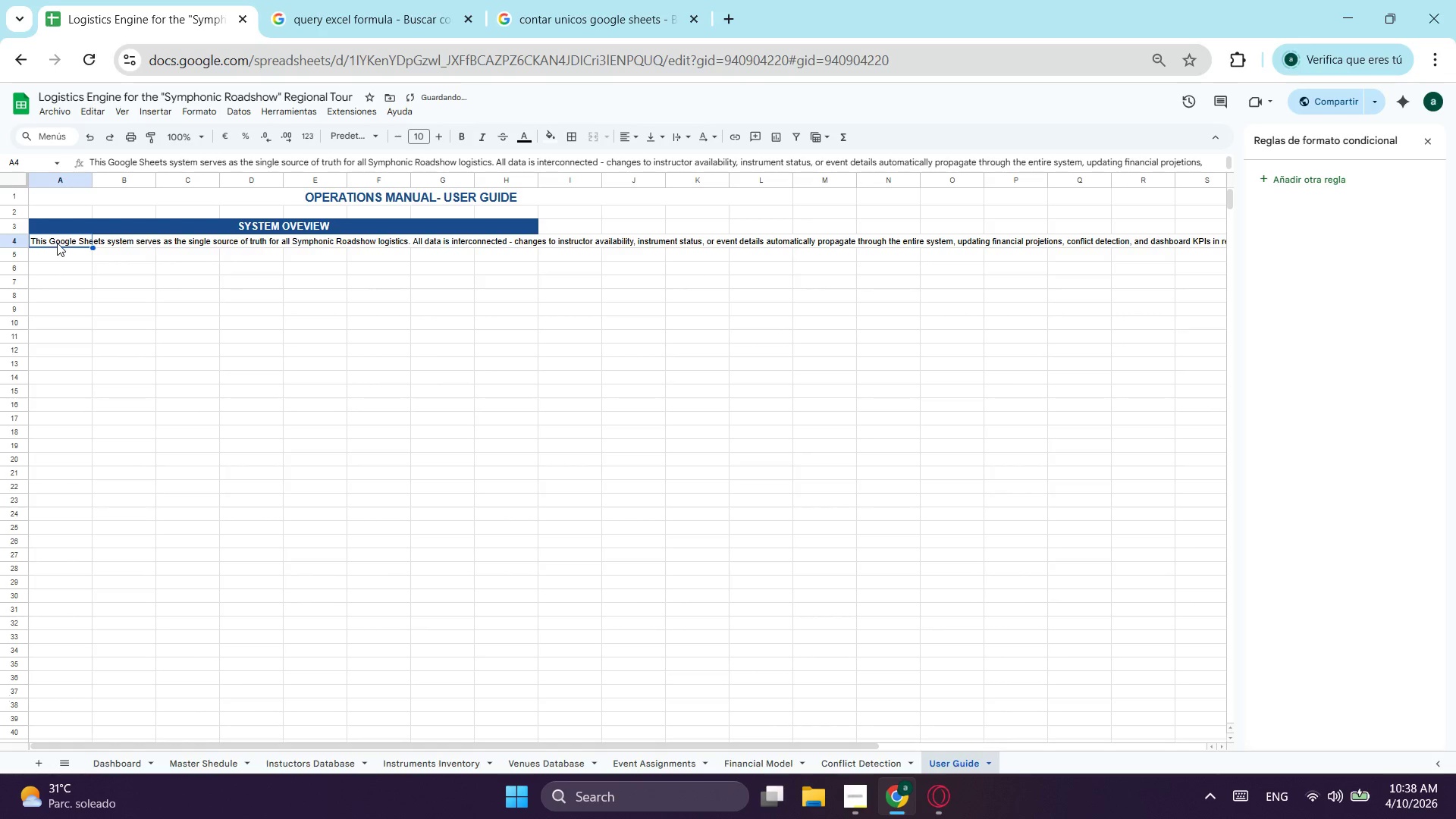 
left_click_drag(start_coordinate=[57, 243], to_coordinate=[519, 296])
 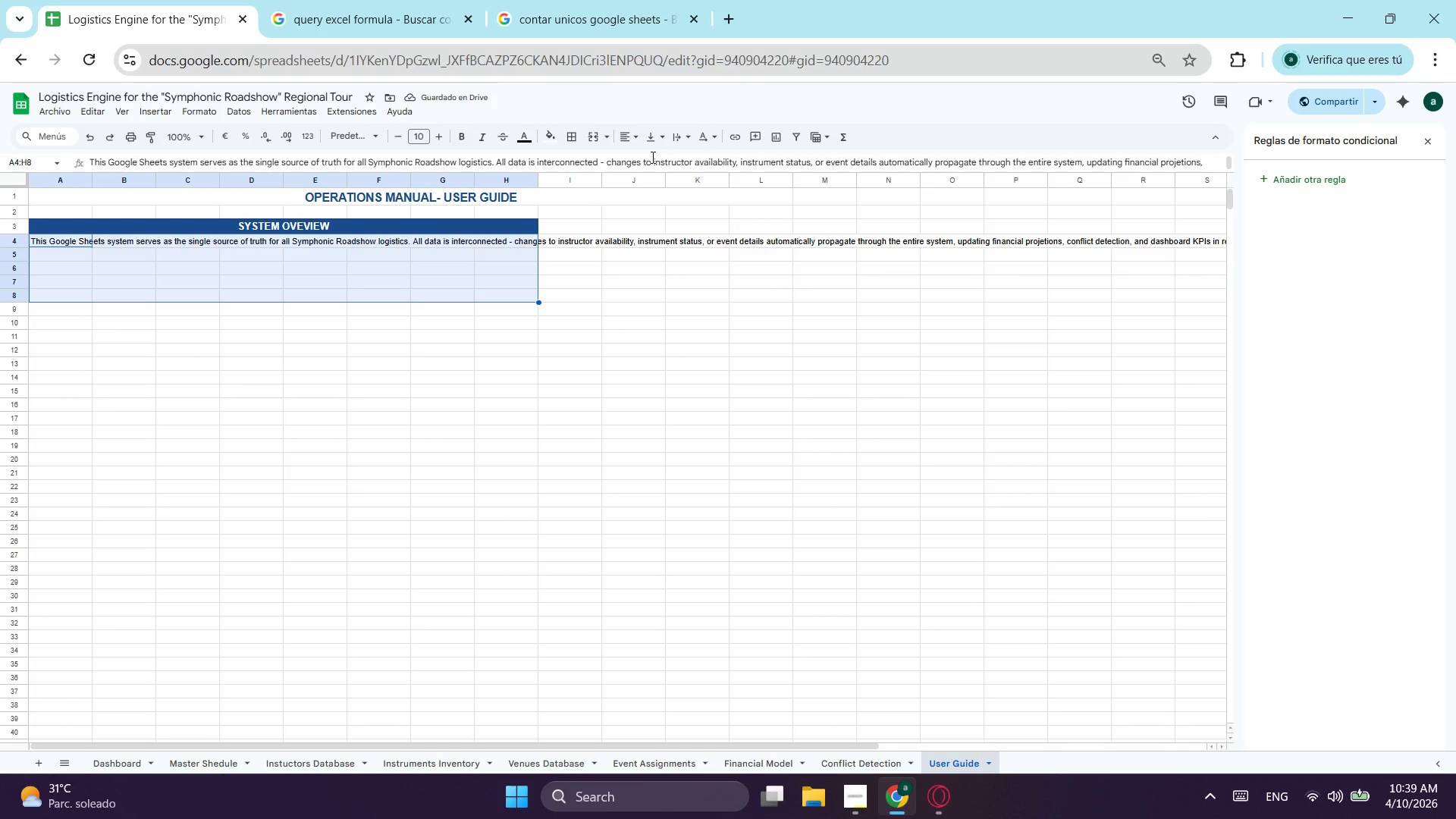 
left_click([592, 133])
 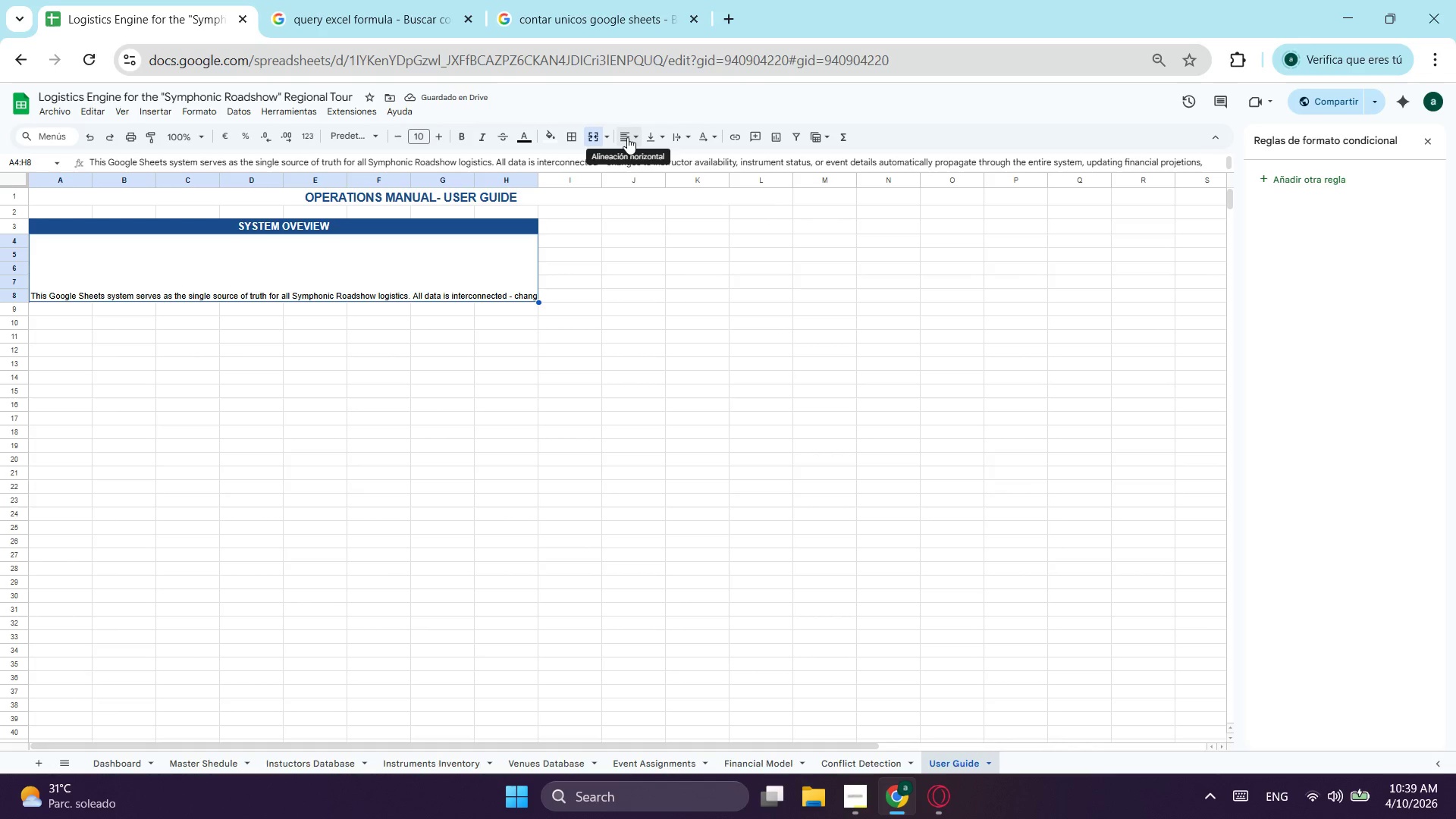 
left_click([645, 137])
 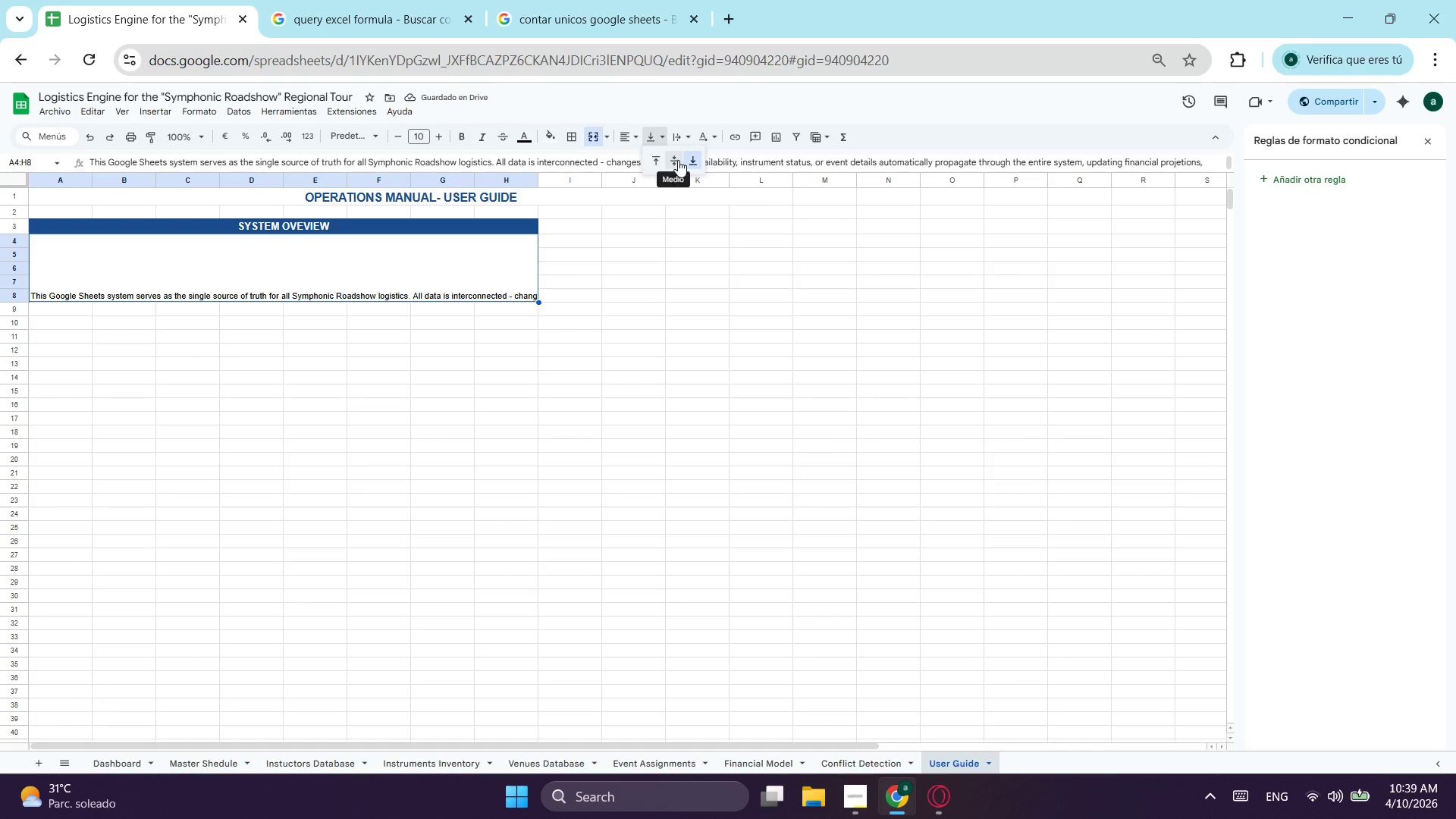 
left_click([678, 160])
 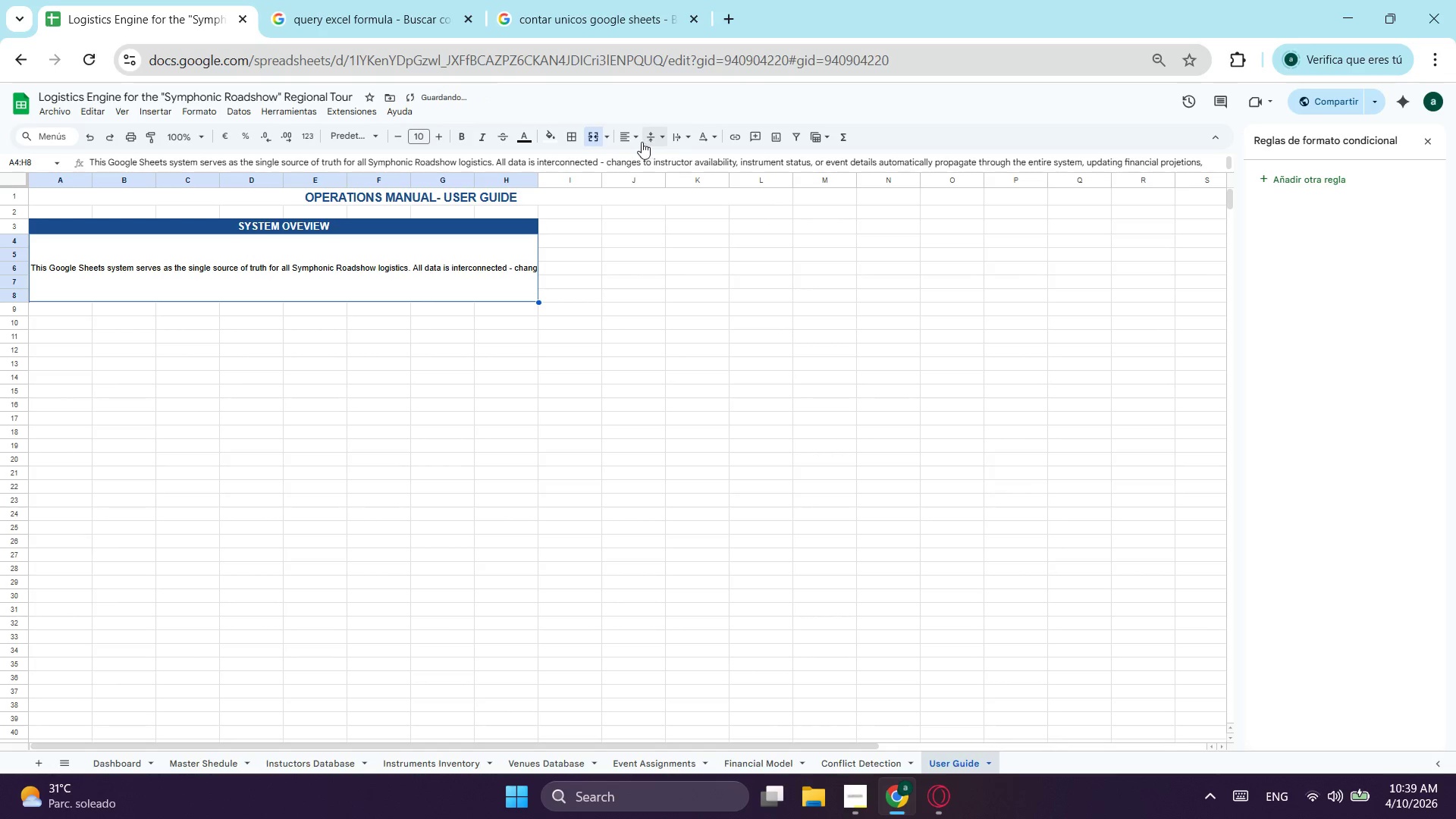 
left_click([637, 137])
 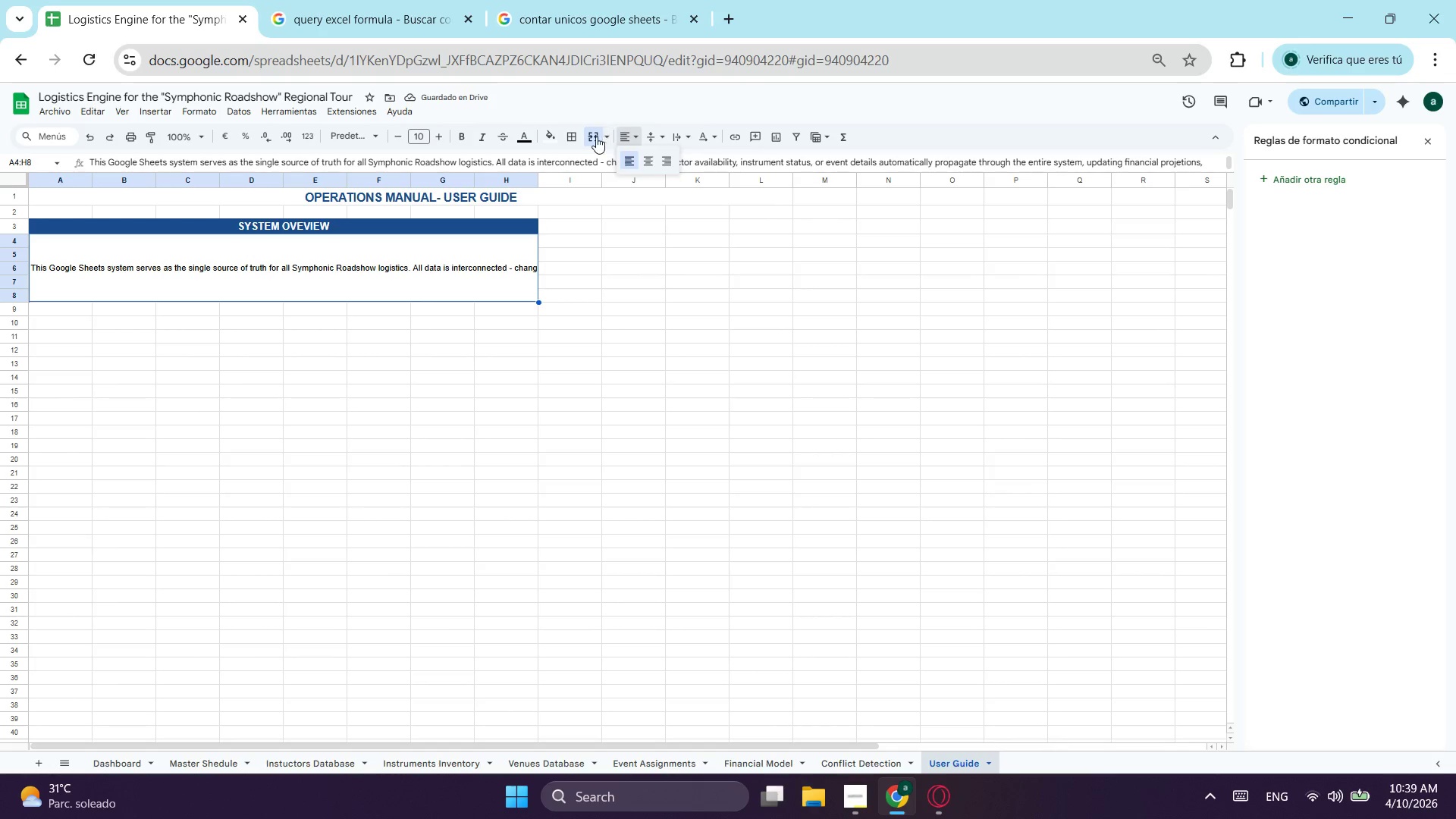 
mouse_move([627, 138])
 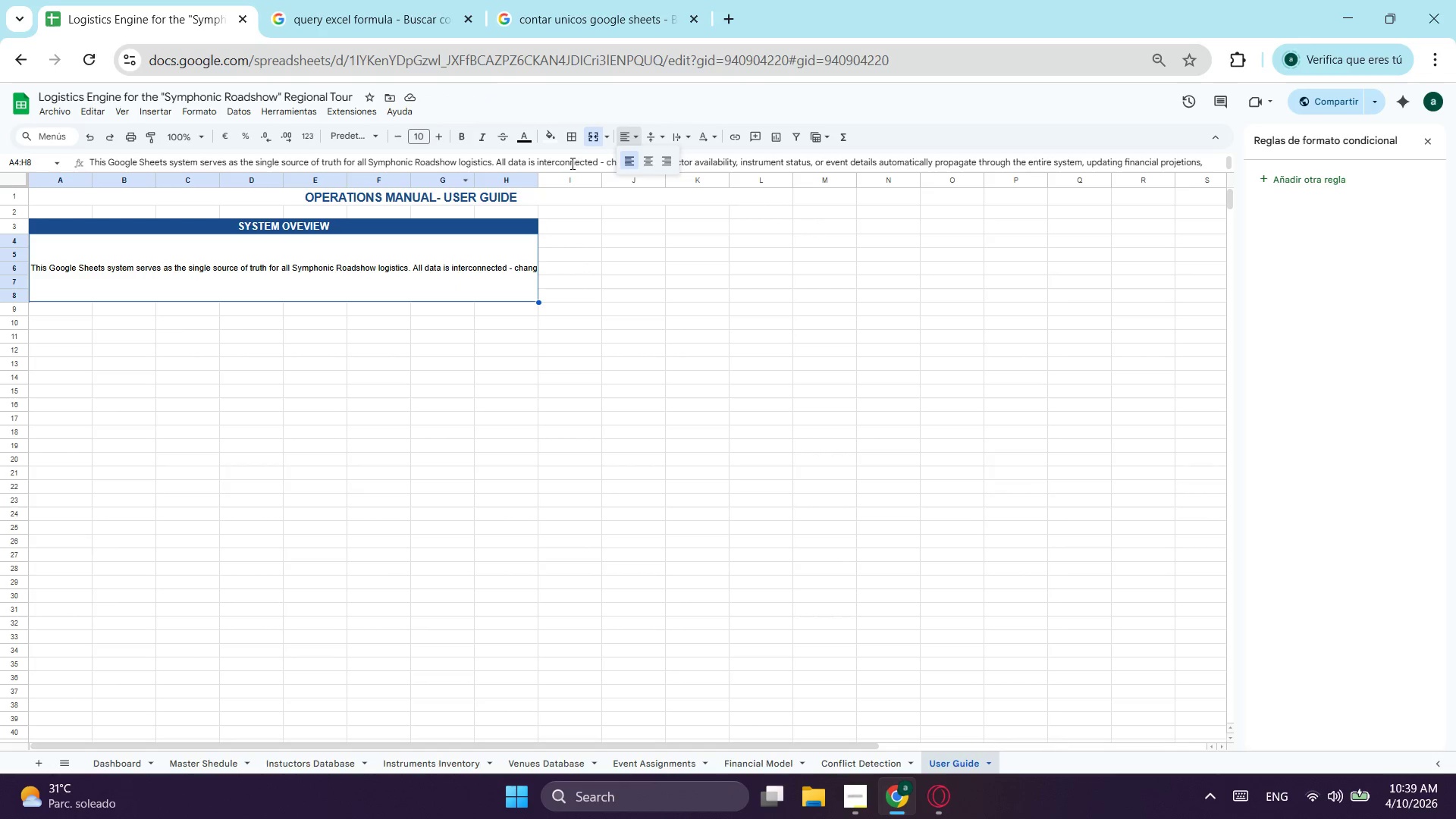 
left_click([584, 158])
 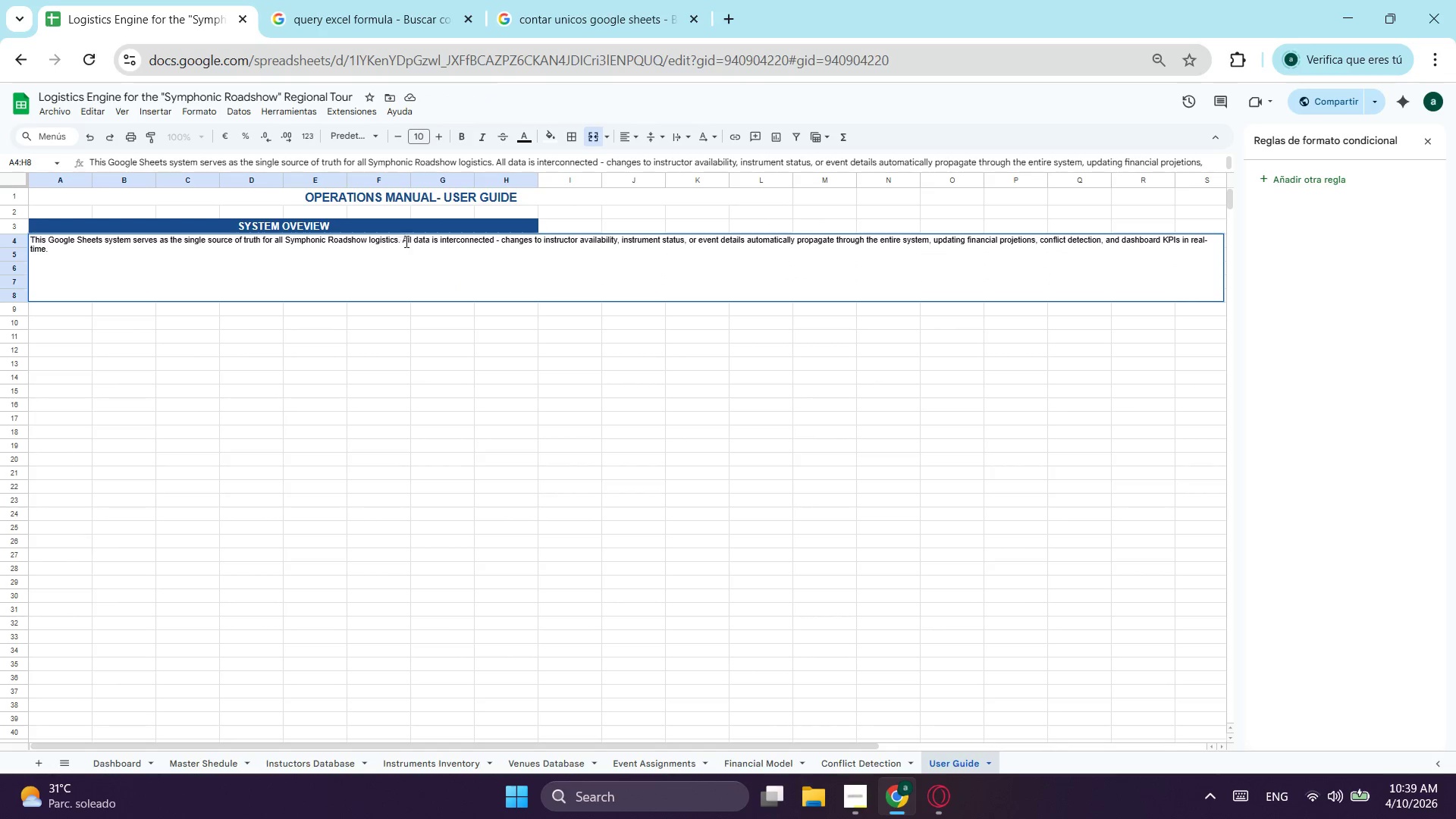 
left_click([403, 242])
 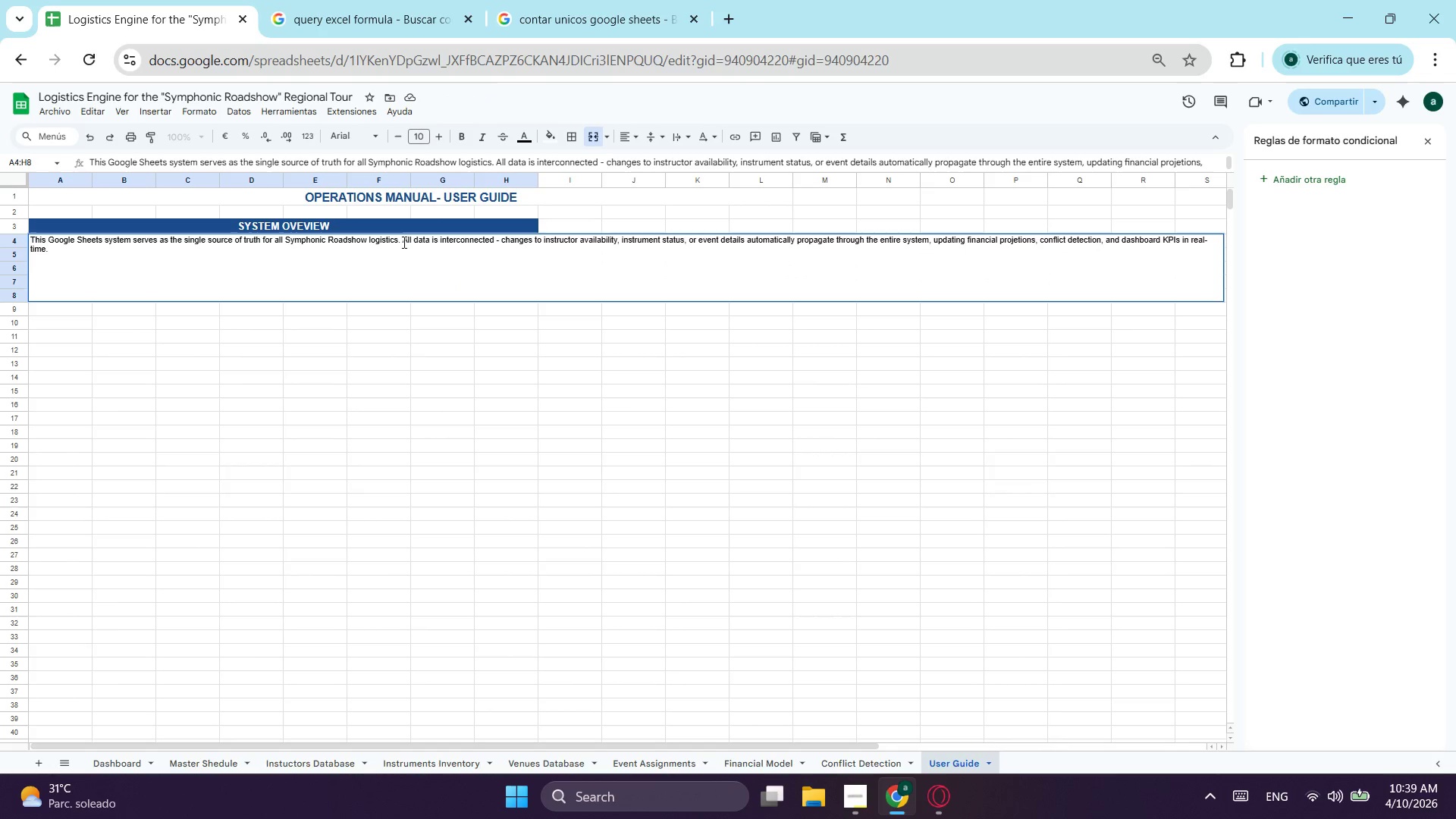 
key(Enter)
 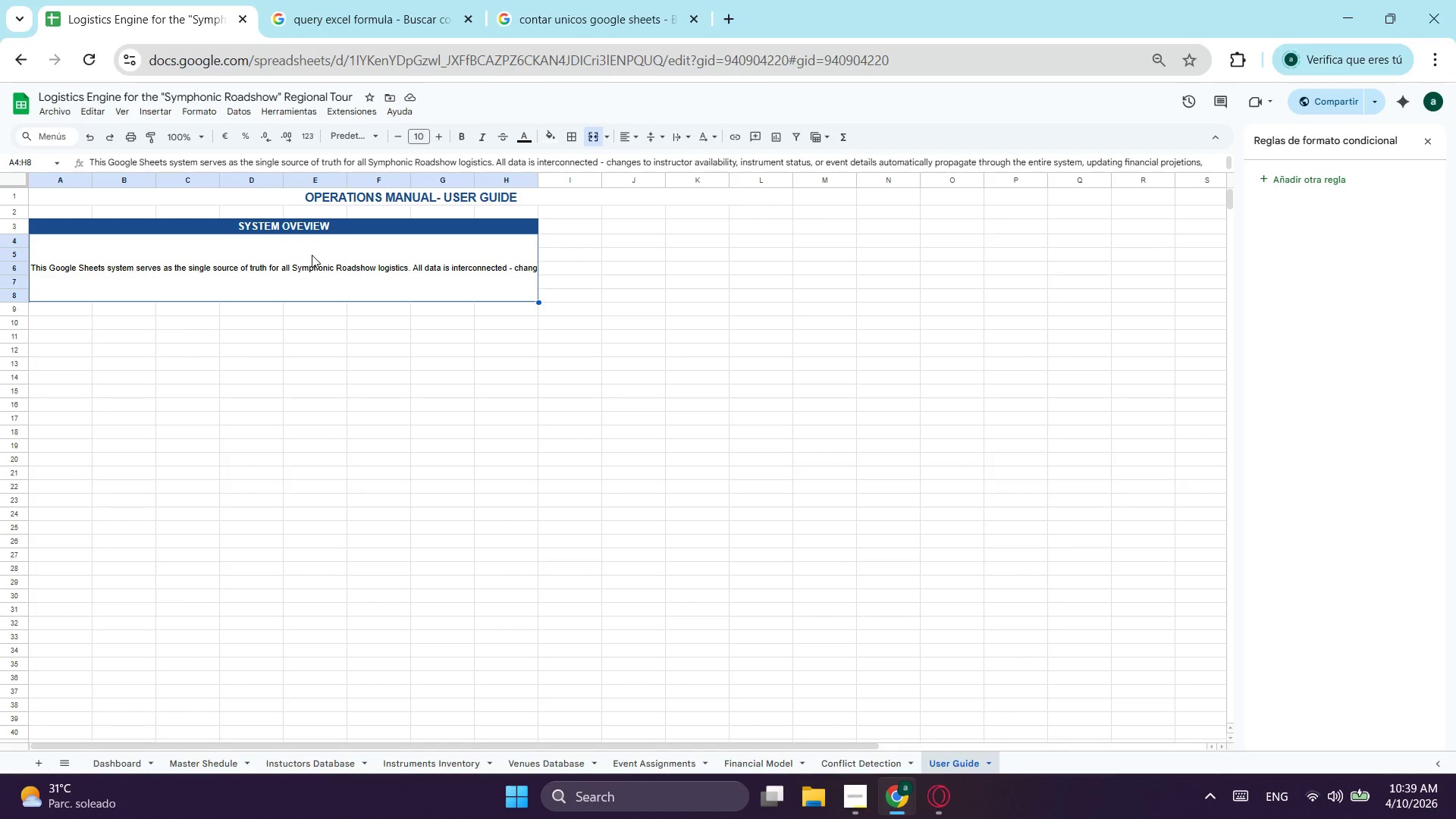 
wait(10.44)
 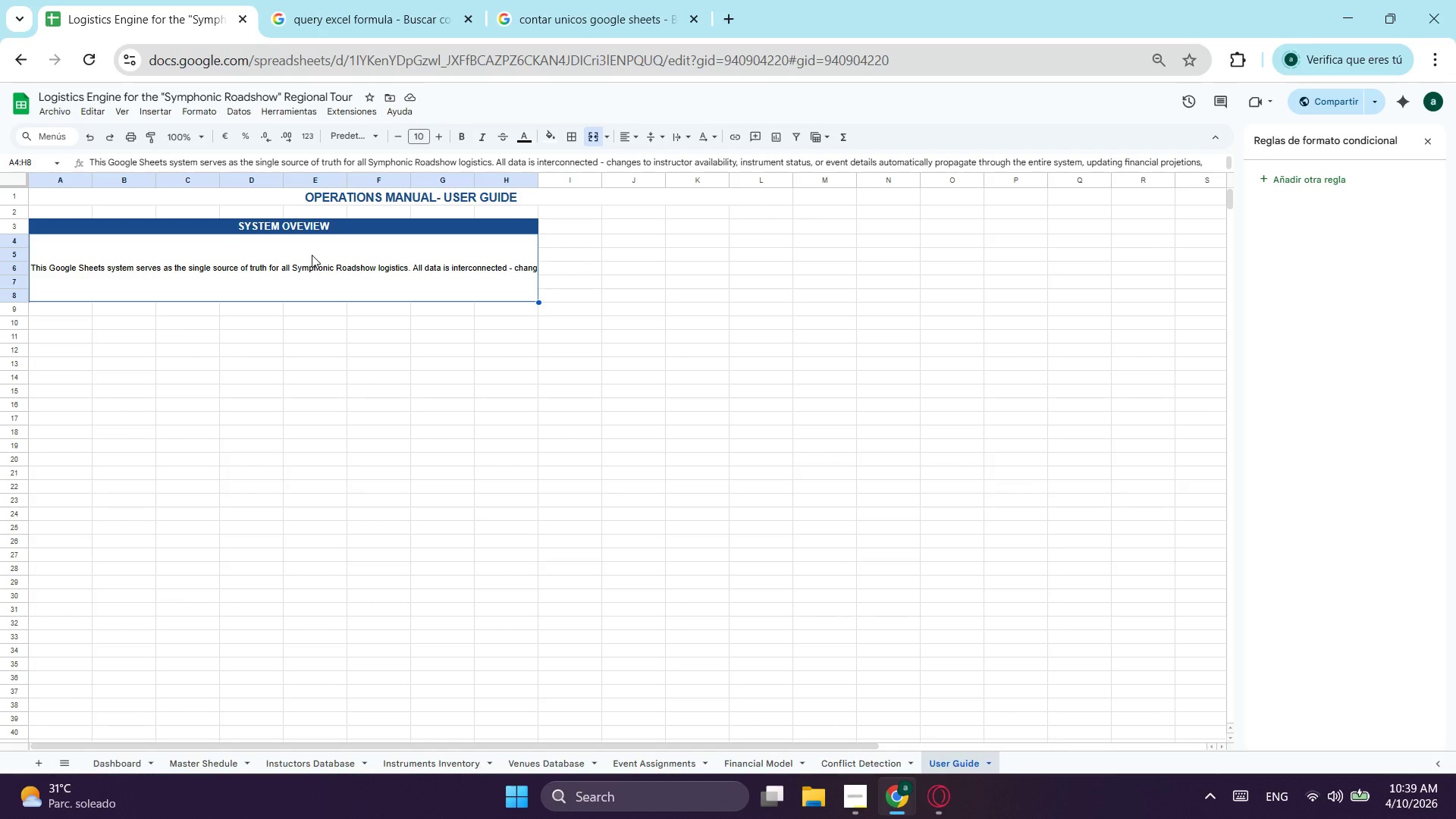 
left_click([191, 271])
 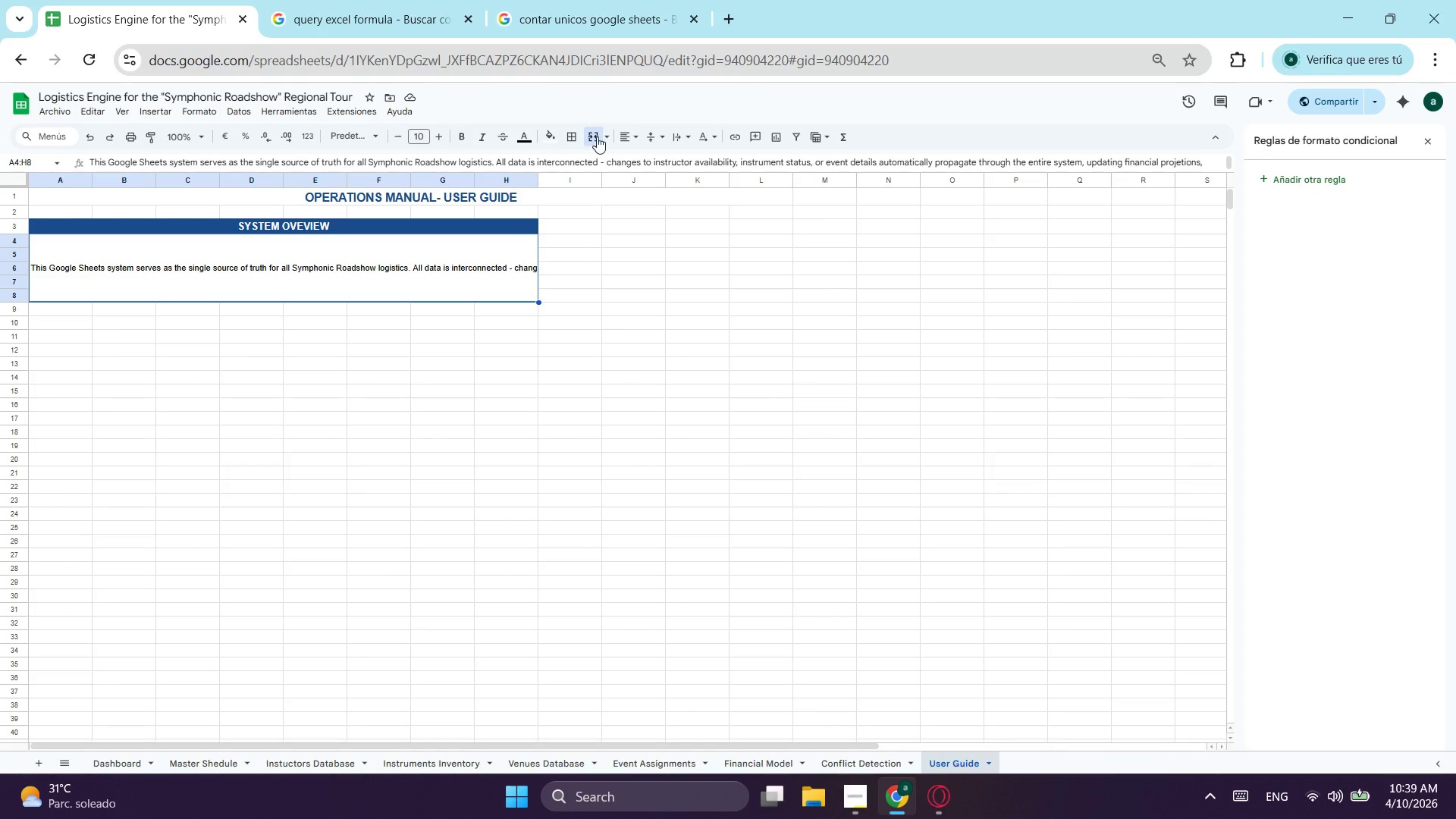 
wait(6.73)
 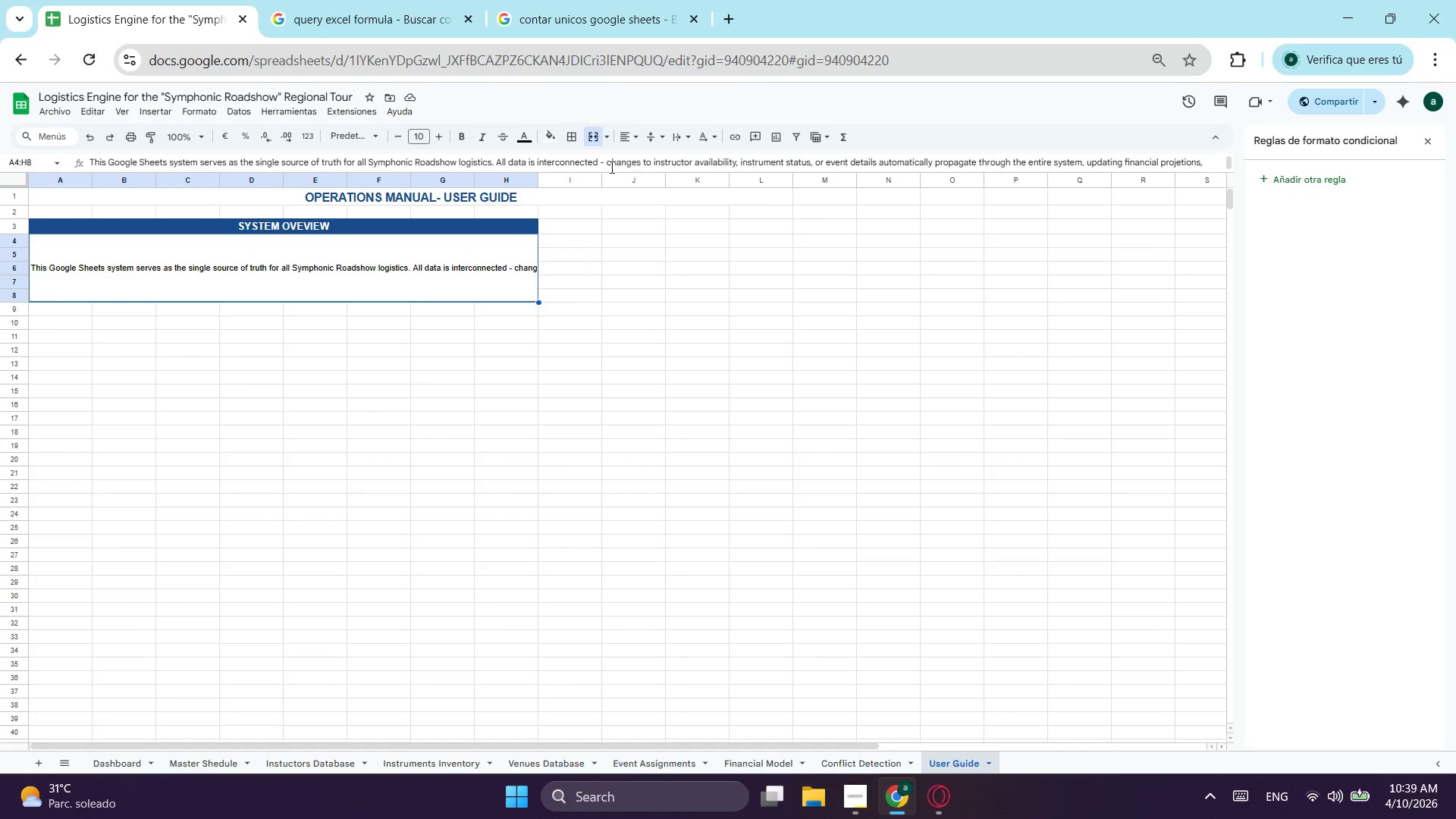 
left_click([96, 129])
 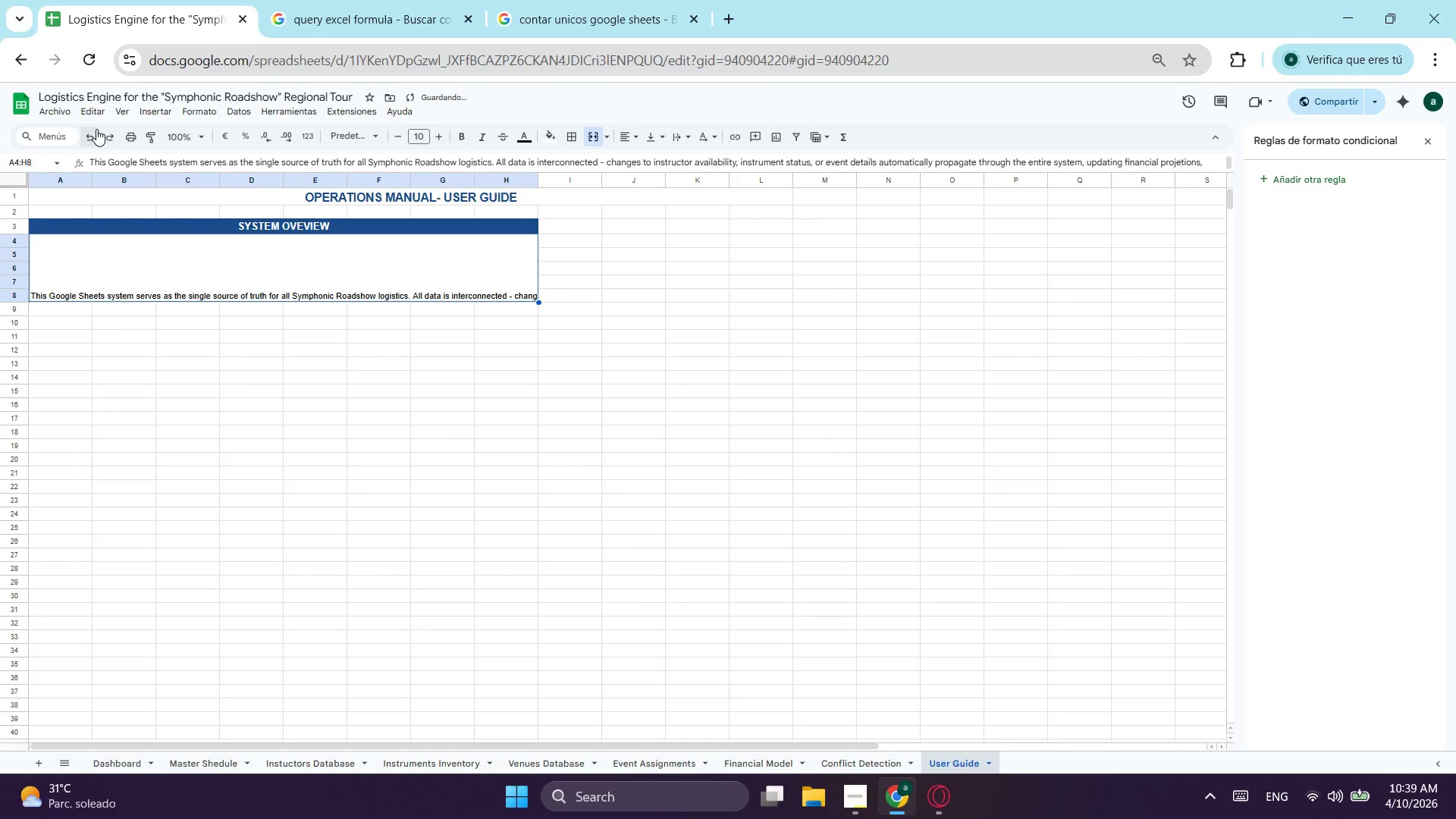 
left_click([96, 129])
 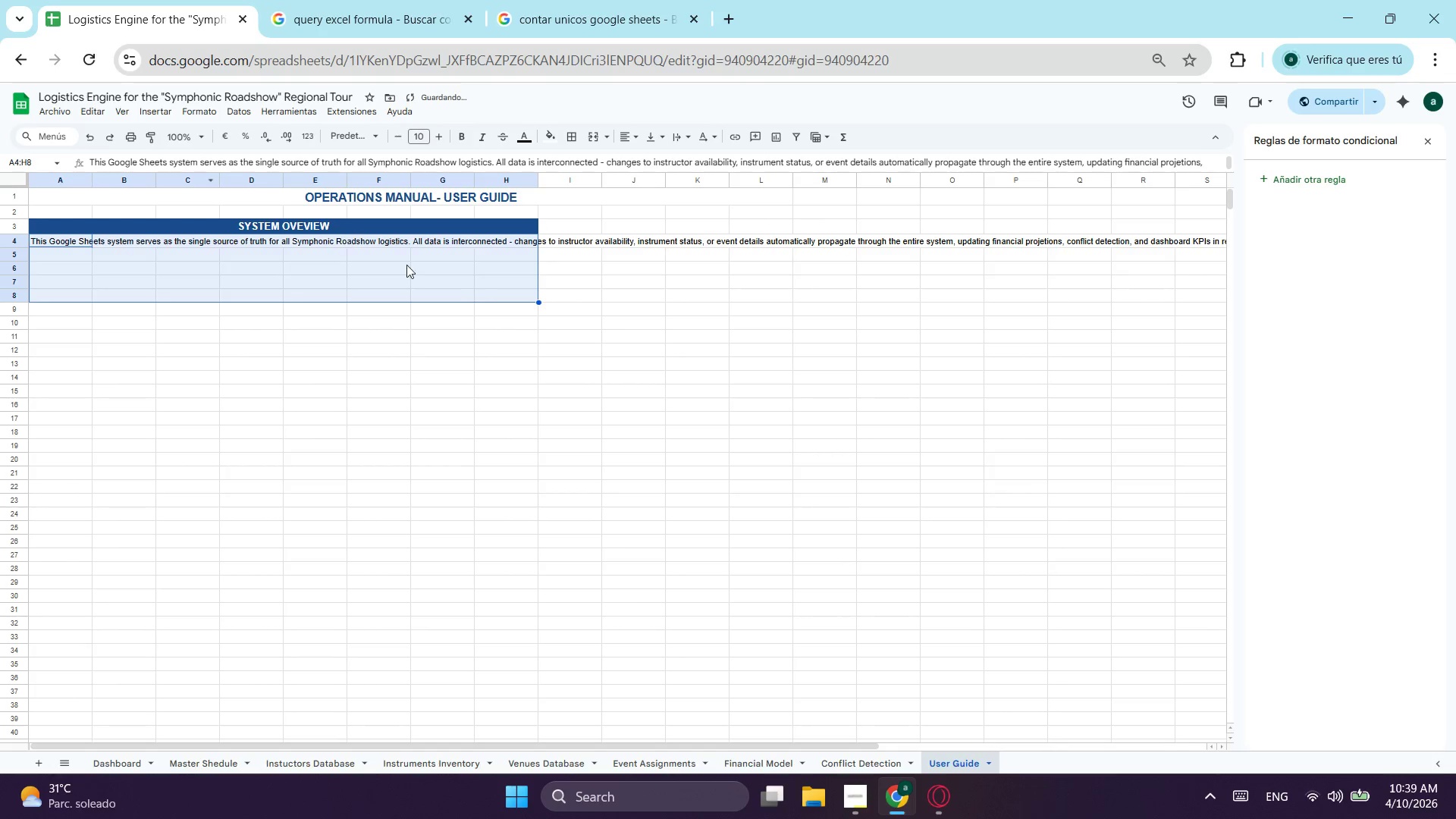 
left_click([529, 289])
 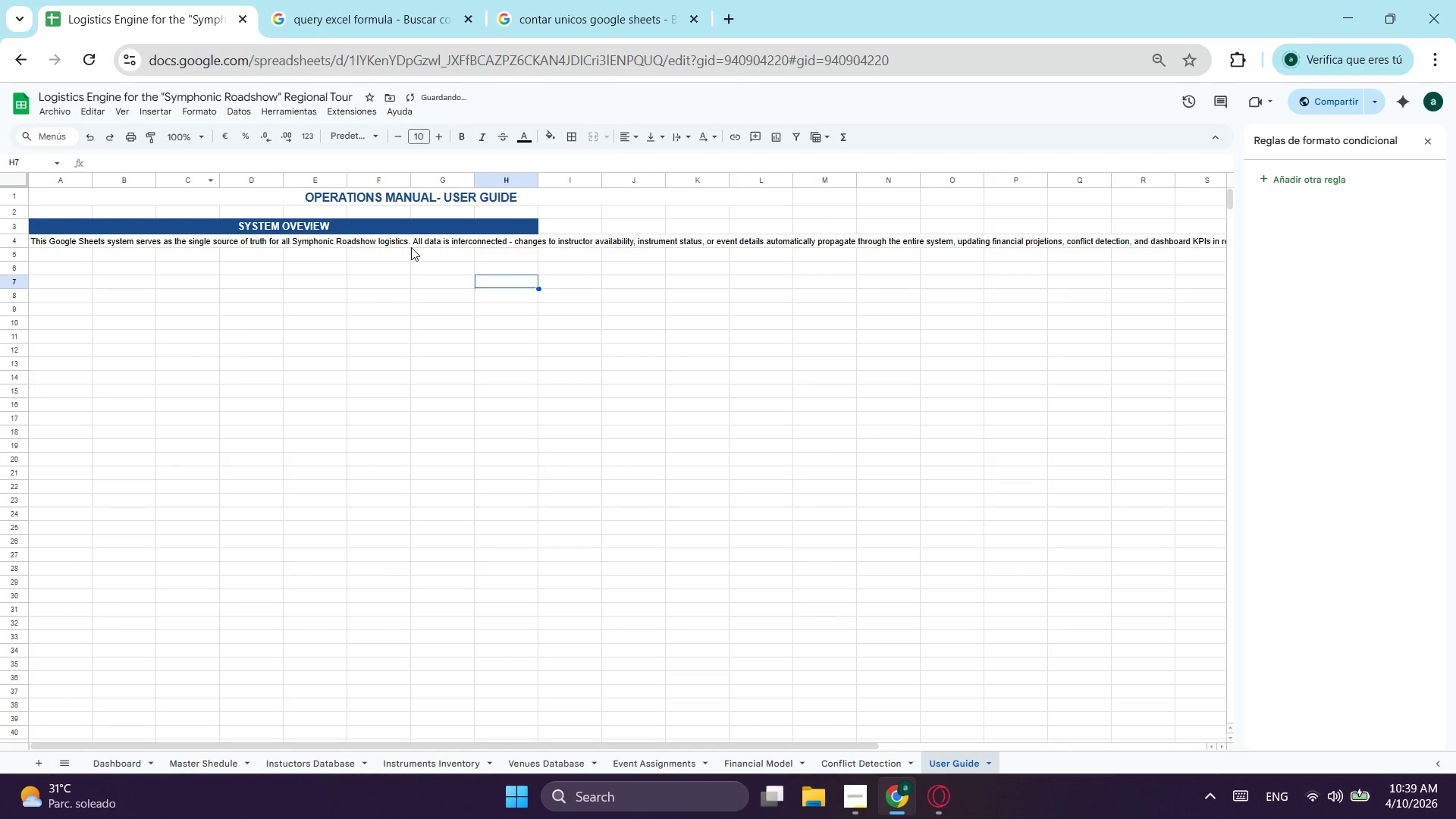 
left_click([411, 247])
 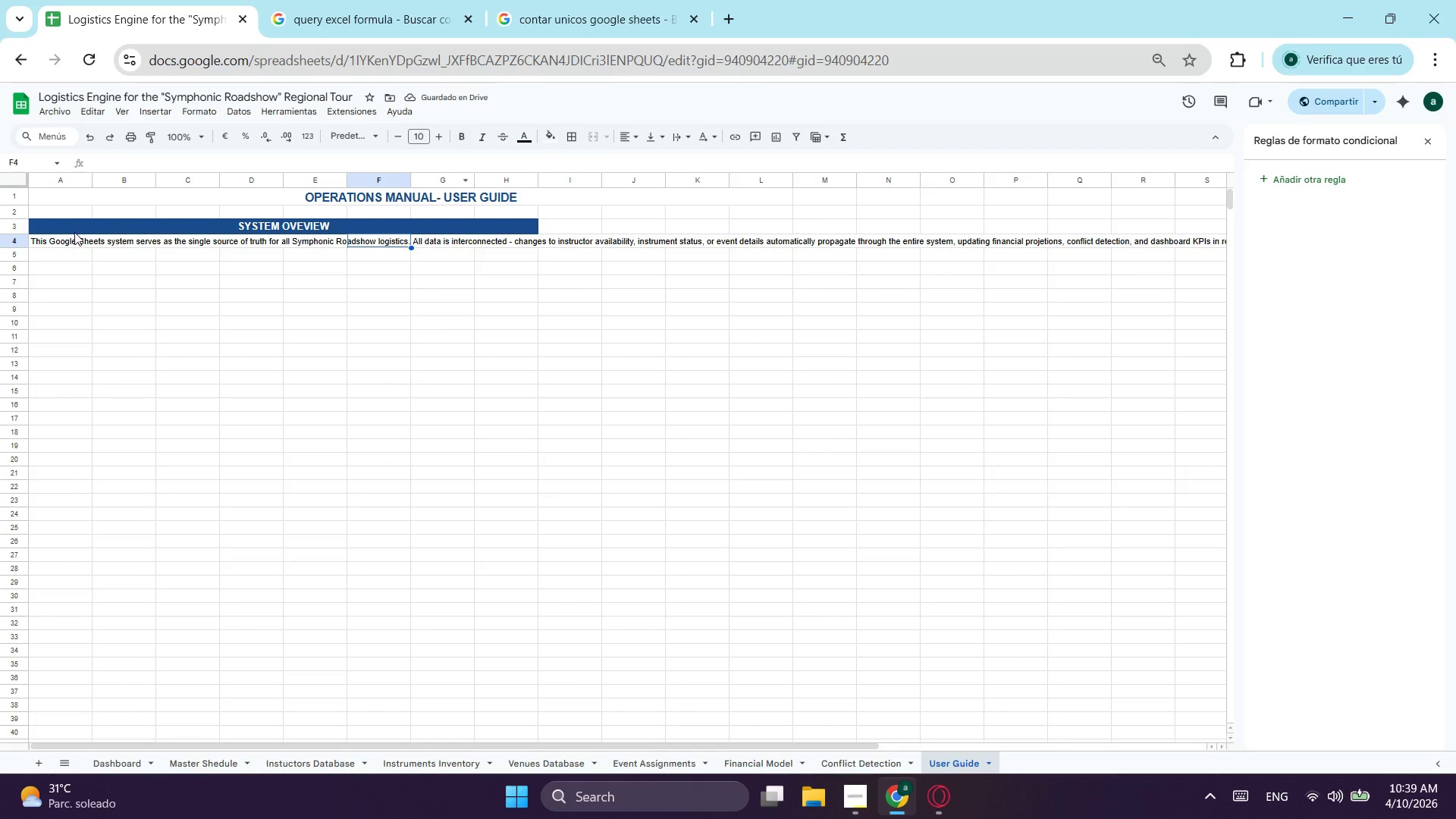 
left_click_drag(start_coordinate=[70, 238], to_coordinate=[481, 247])
 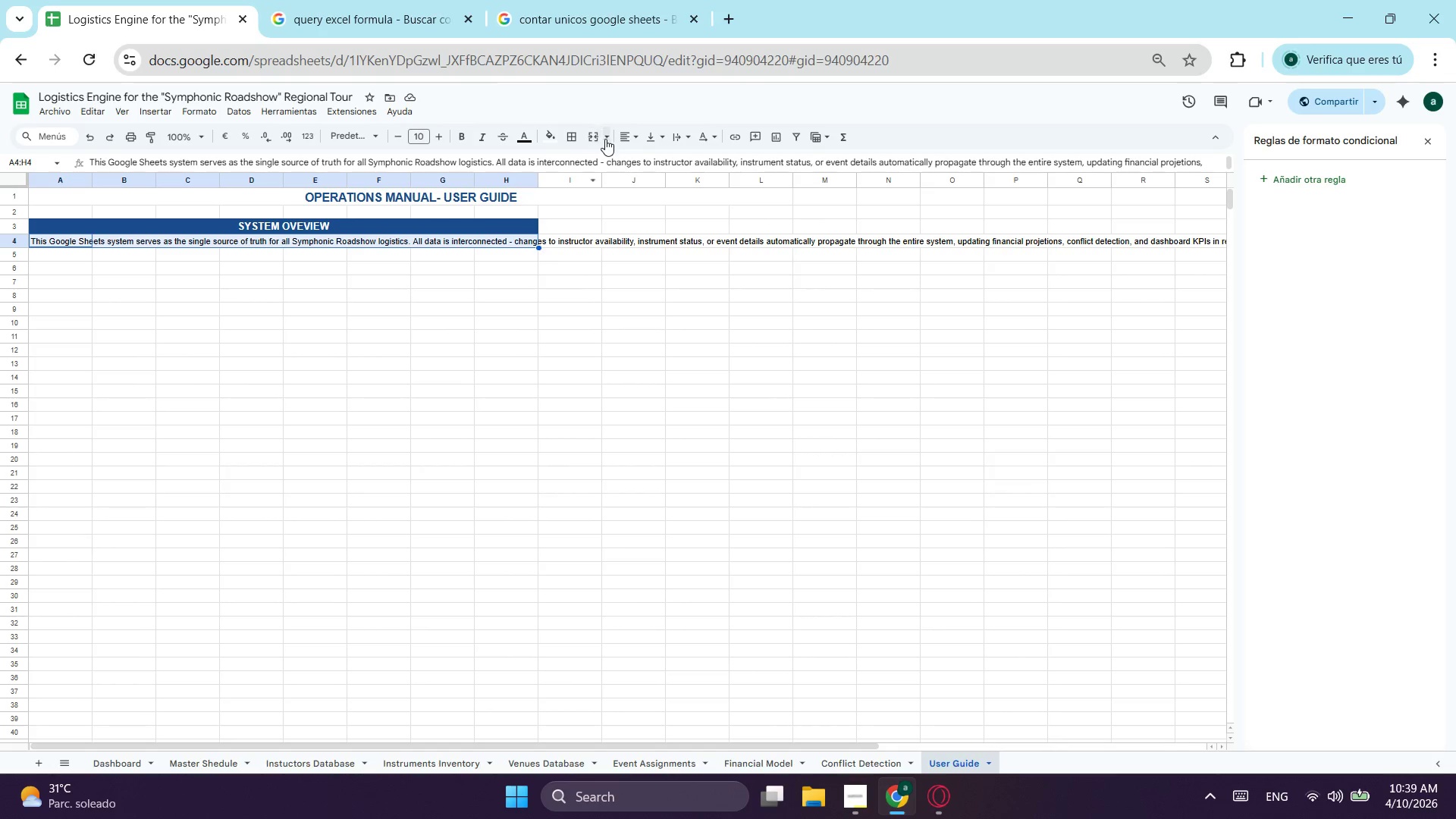 
left_click([591, 138])
 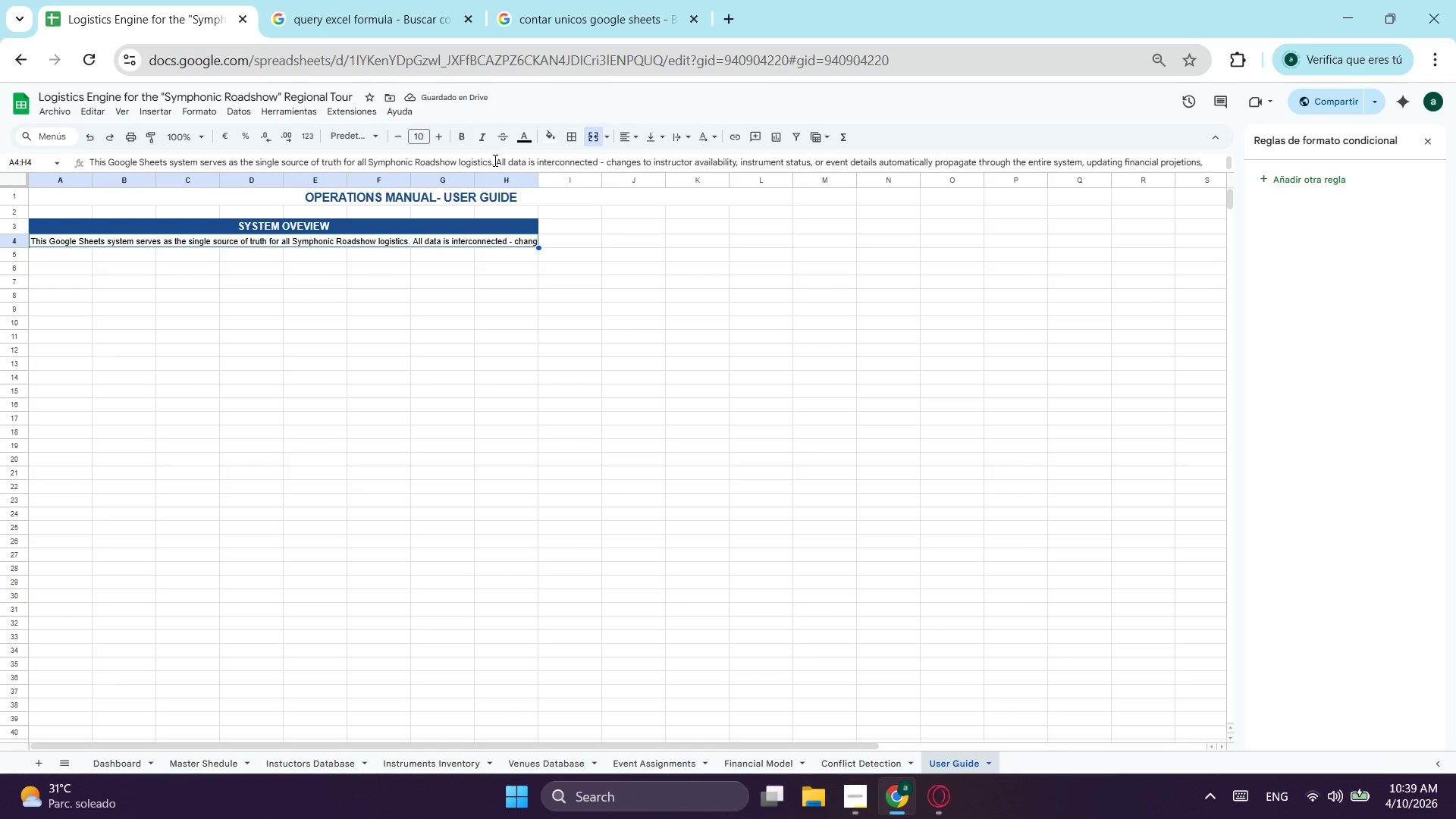 
wait(5.19)
 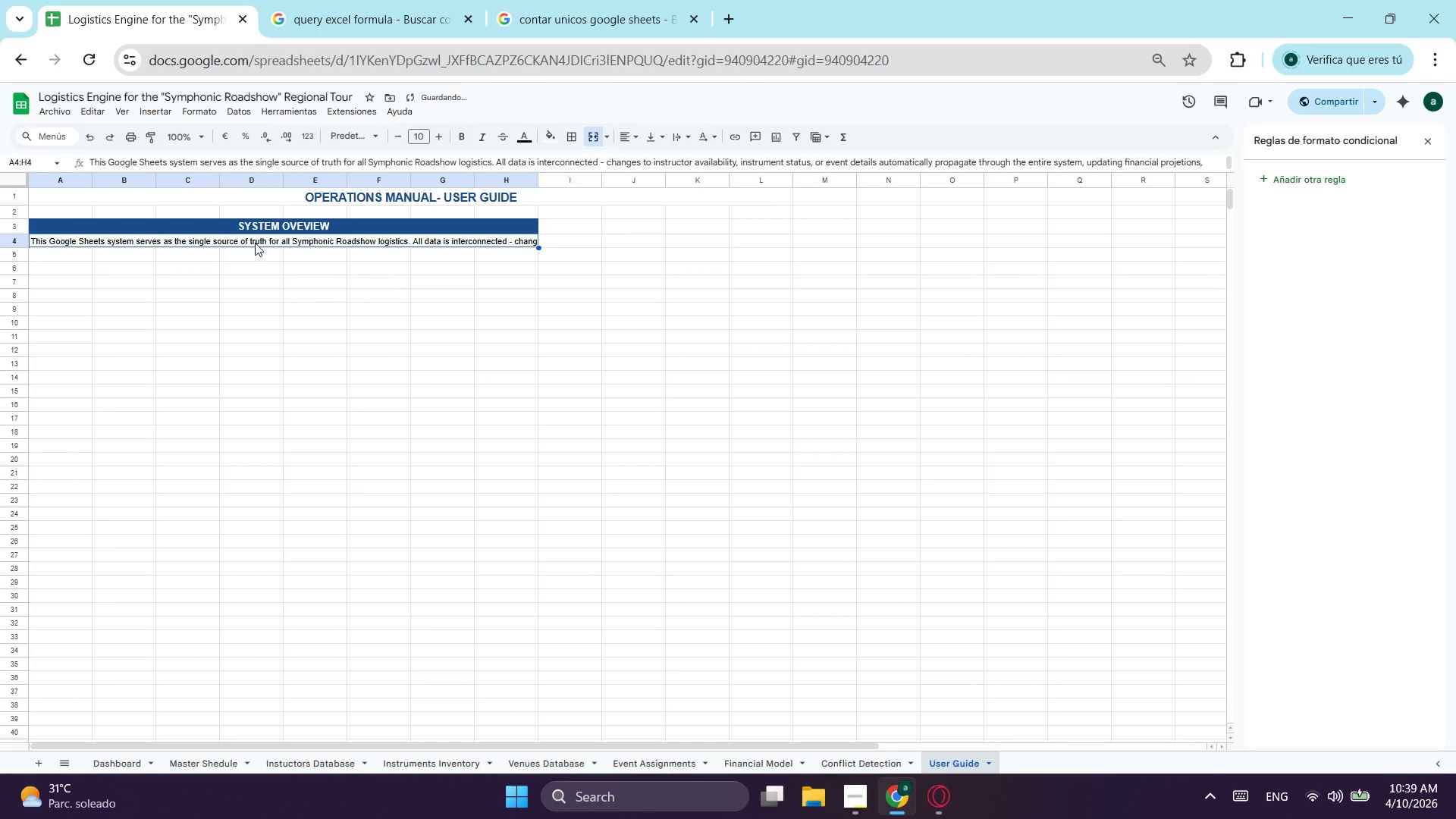 
left_click_drag(start_coordinate=[497, 160], to_coordinate=[500, 159])
 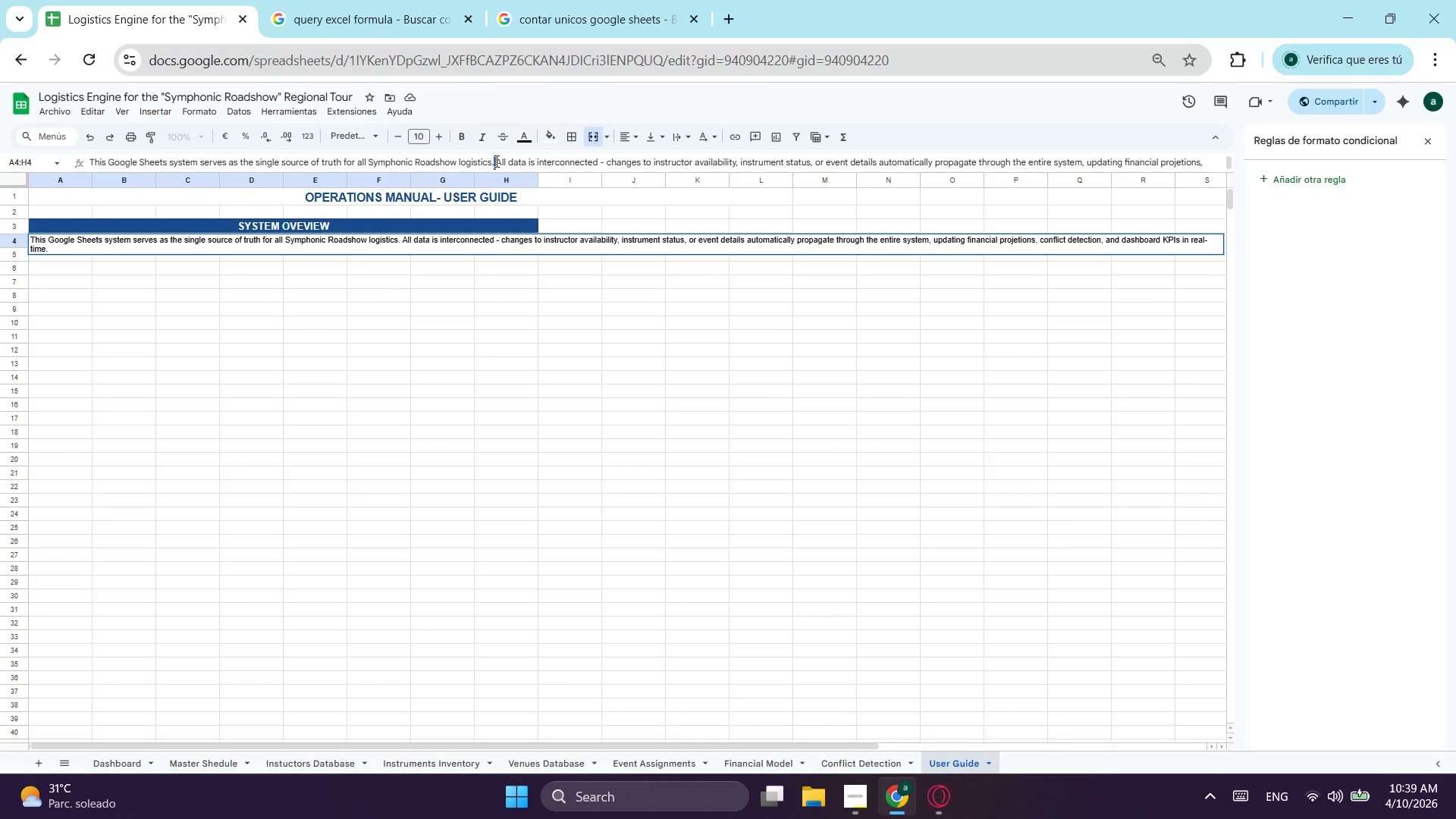 
left_click_drag(start_coordinate=[495, 161], to_coordinate=[519, 168])
 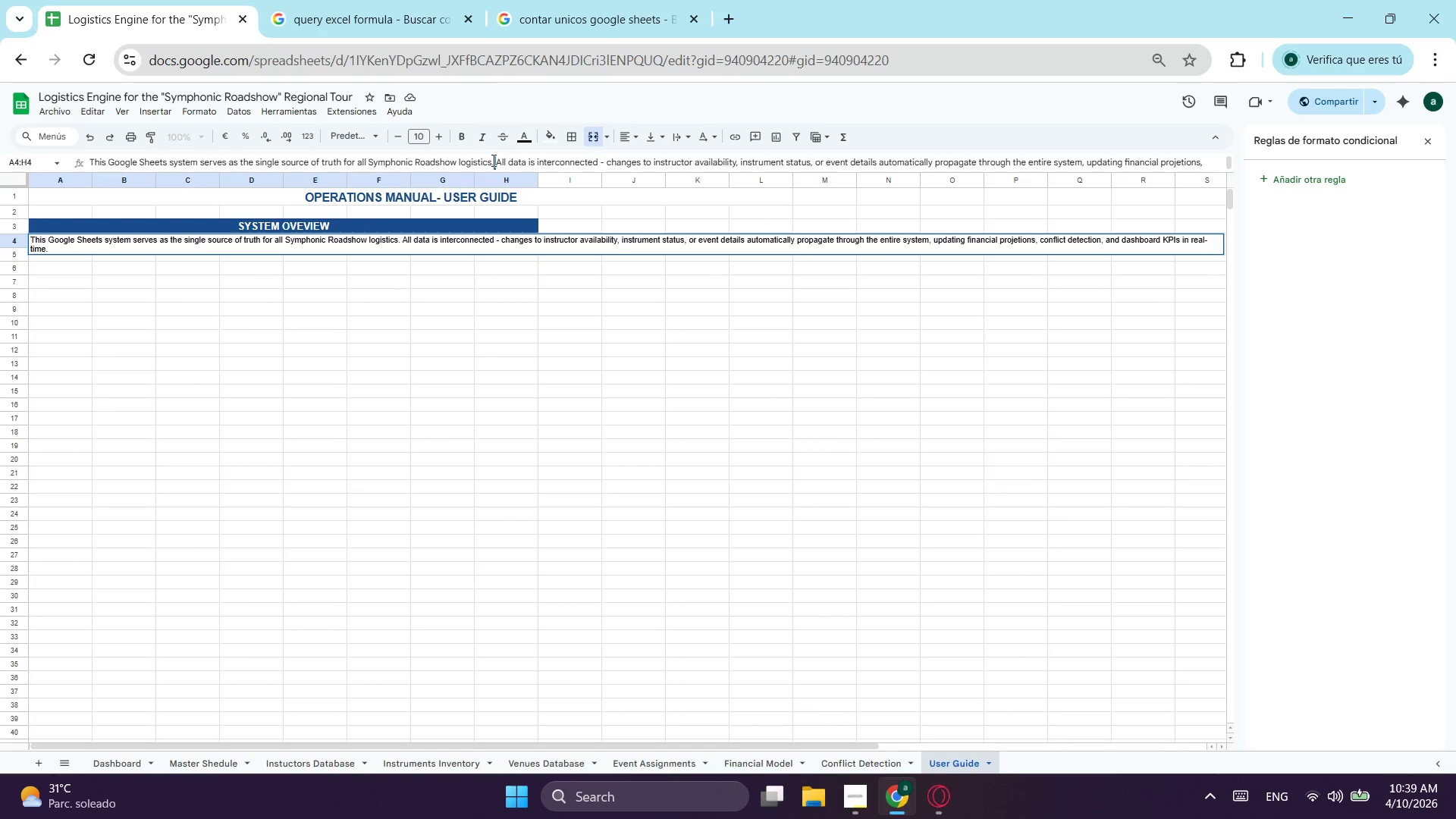 
left_click([491, 160])
 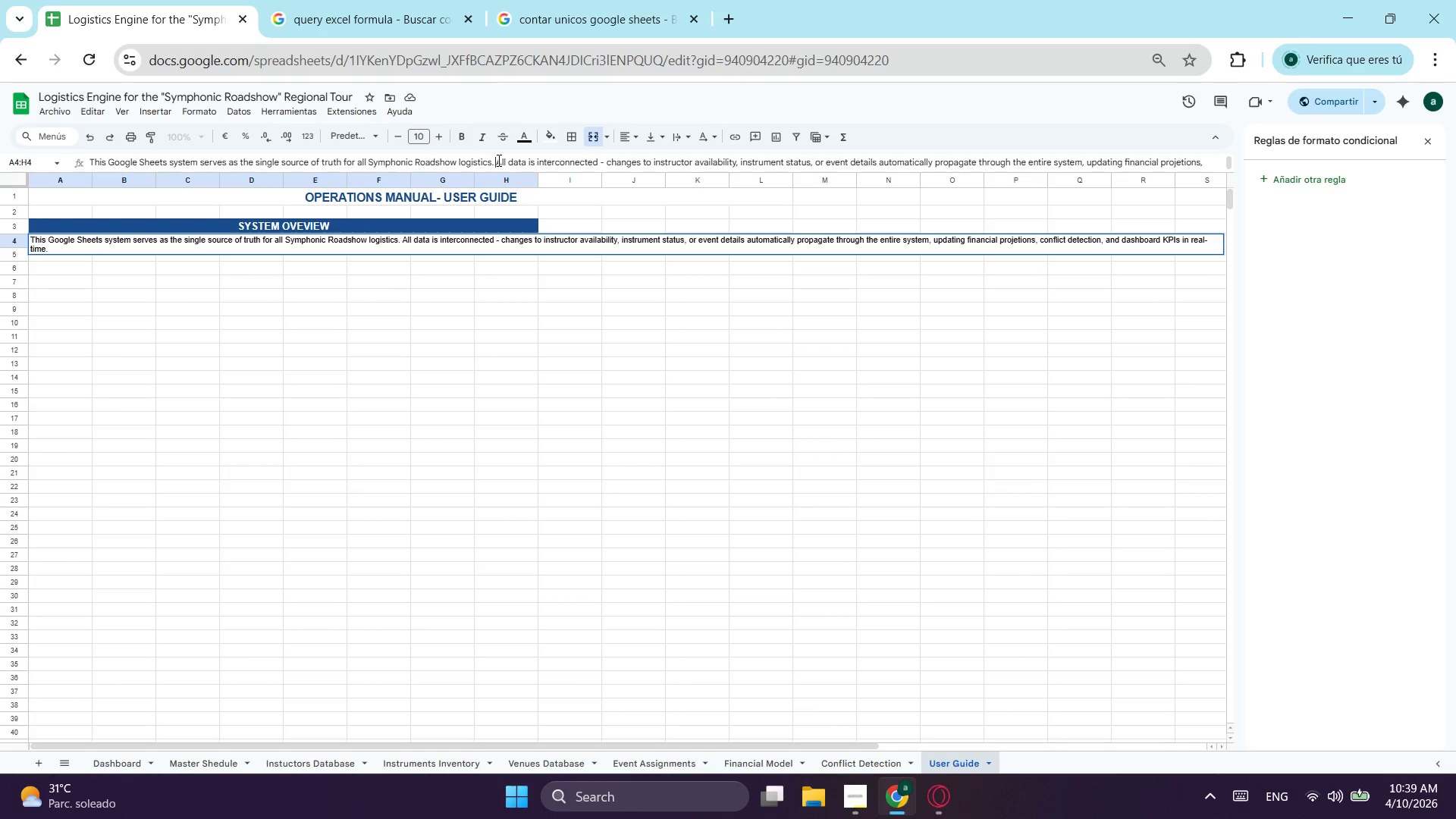 
left_click_drag(start_coordinate=[497, 160], to_coordinate=[1420, 184])
 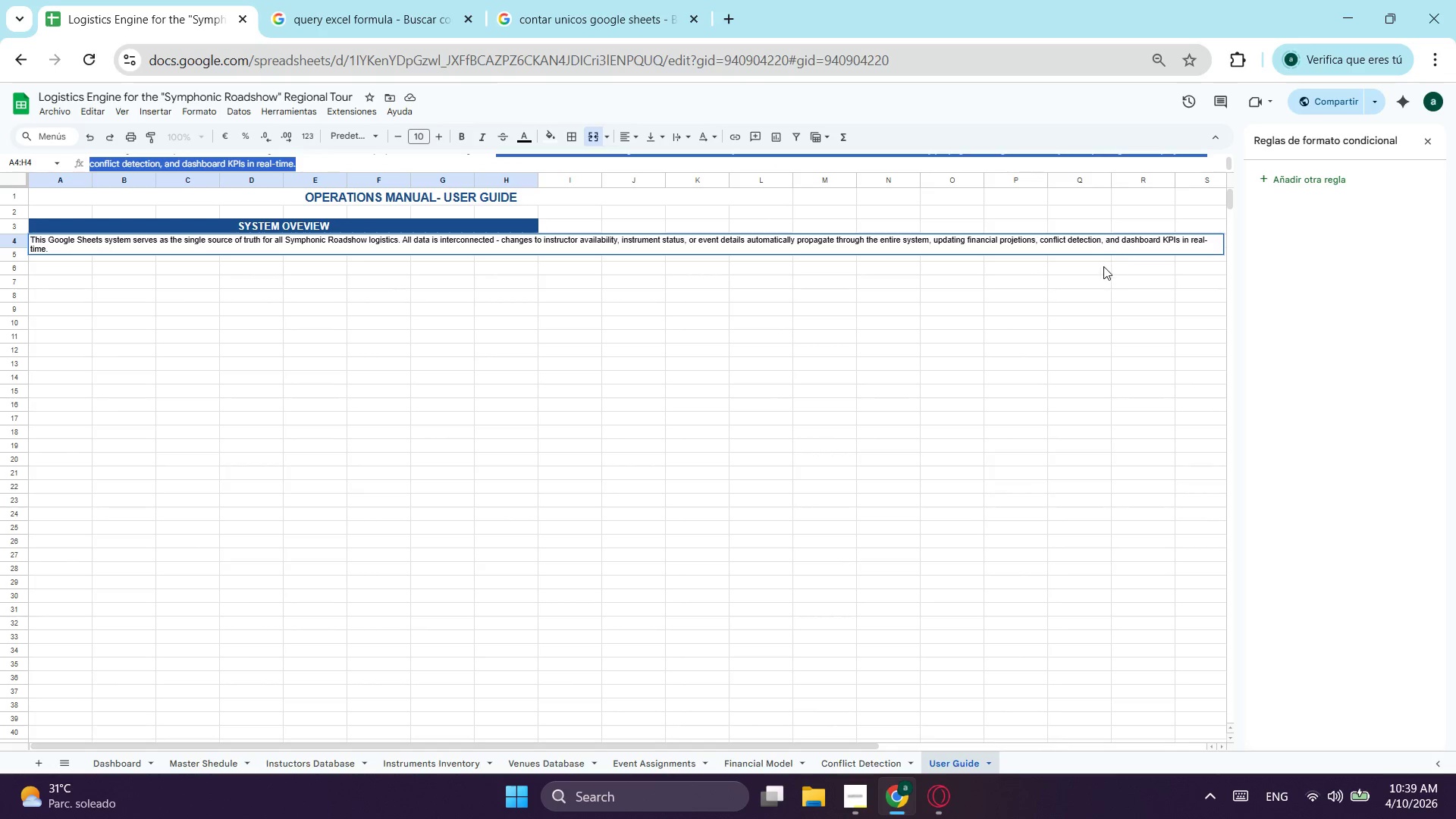 
key(Control+X)
 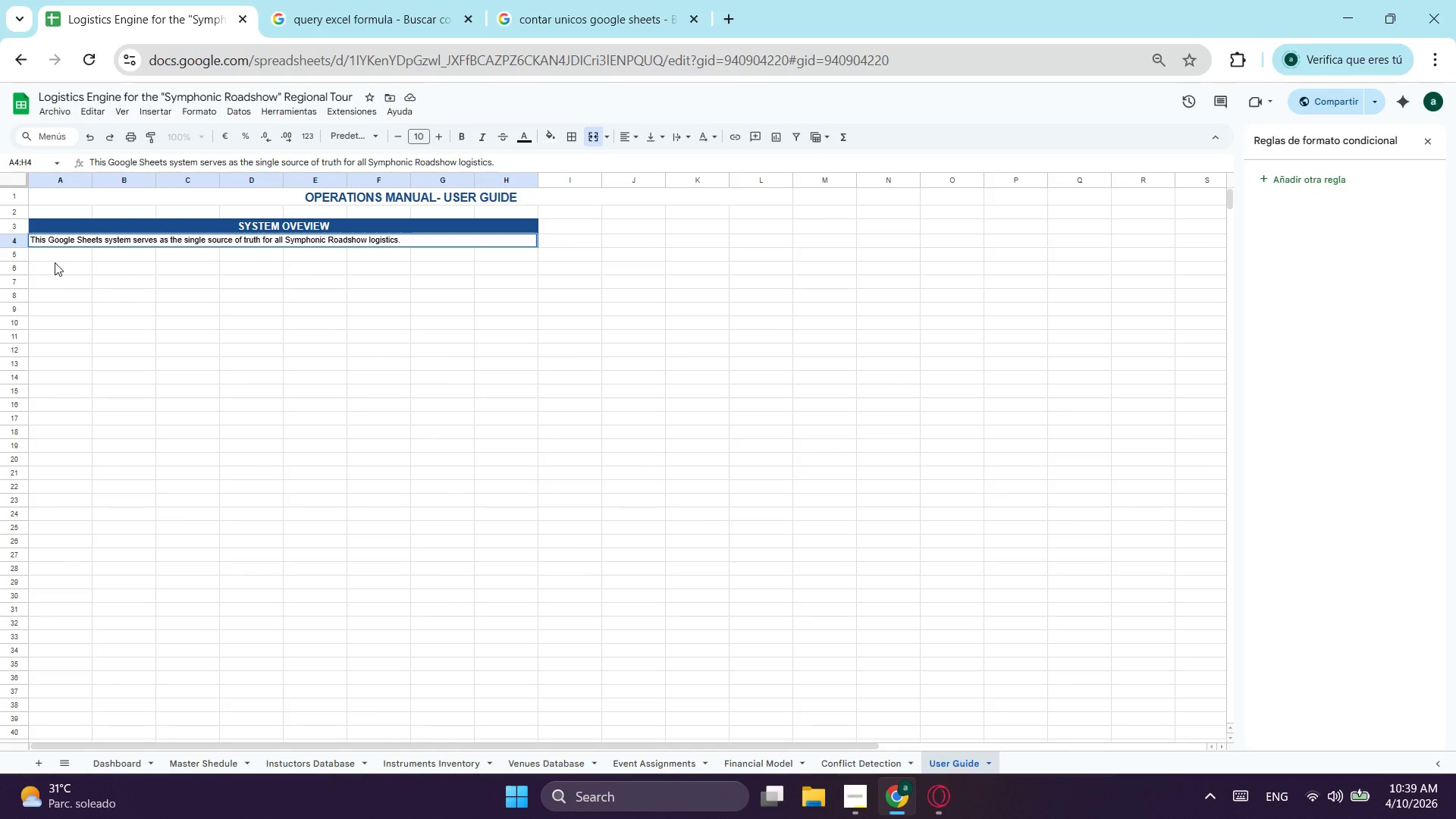 
left_click([55, 262])
 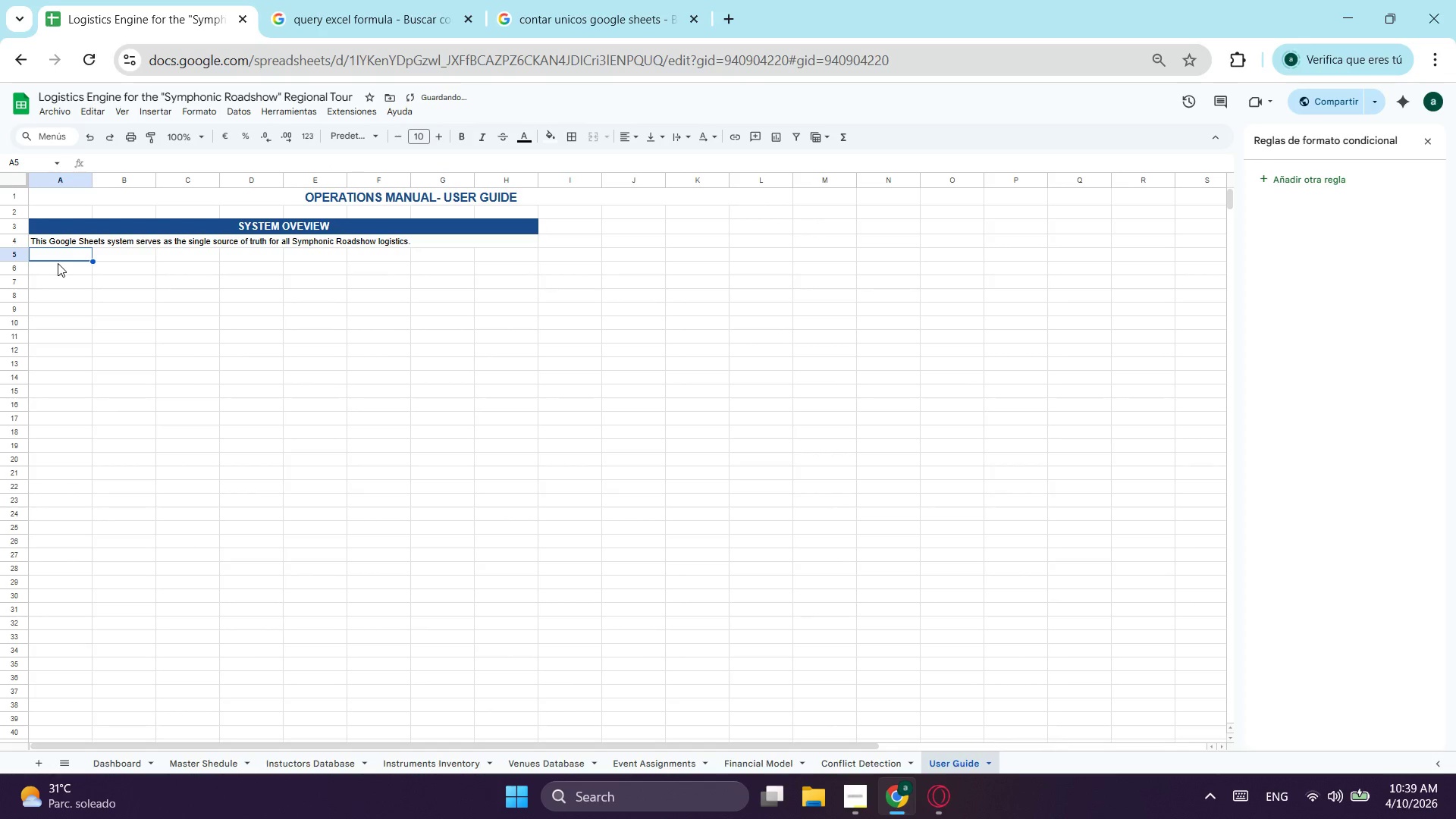 
key(Control+V)
 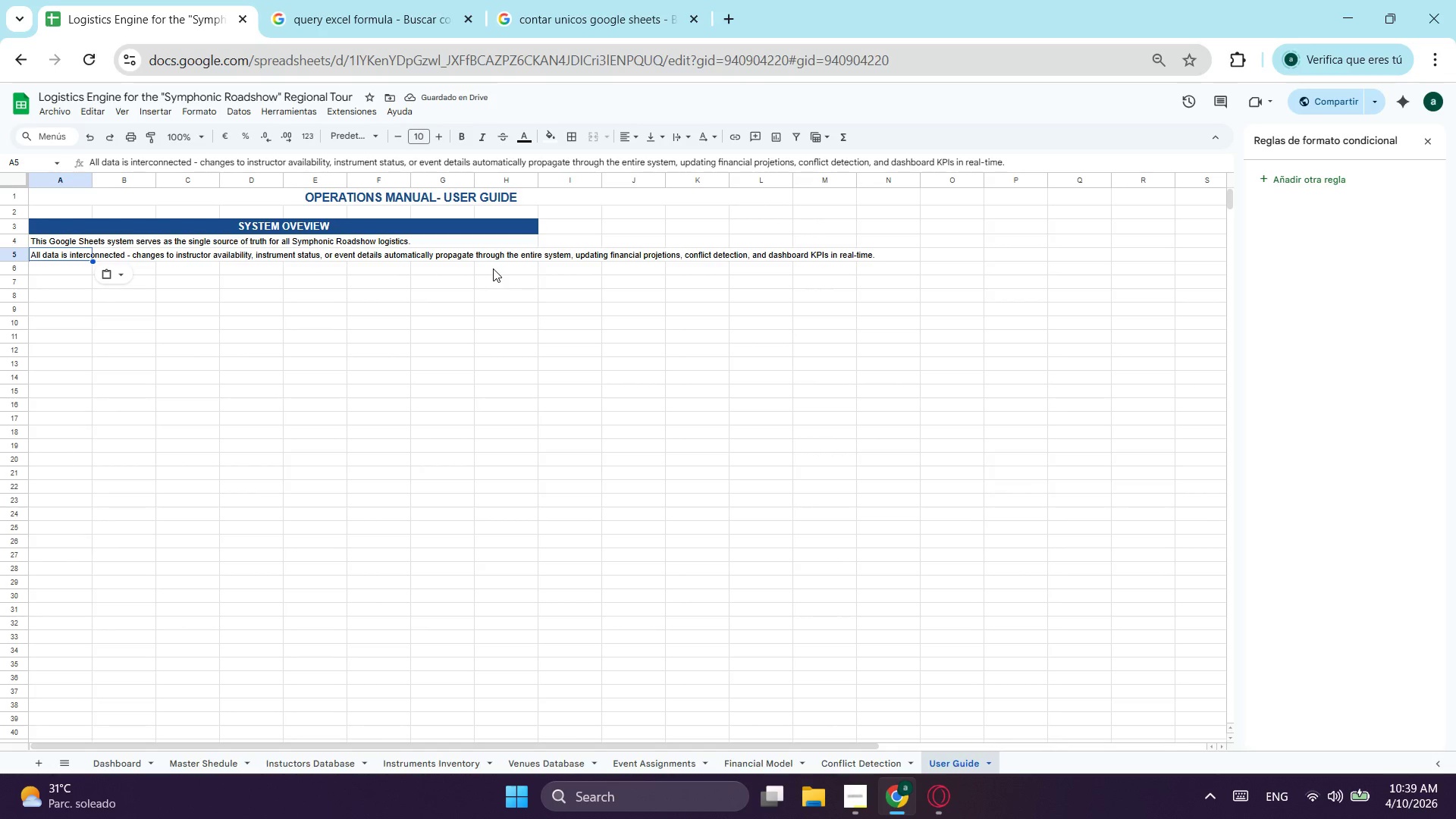 
left_click_drag(start_coordinate=[504, 259], to_coordinate=[80, 253])
 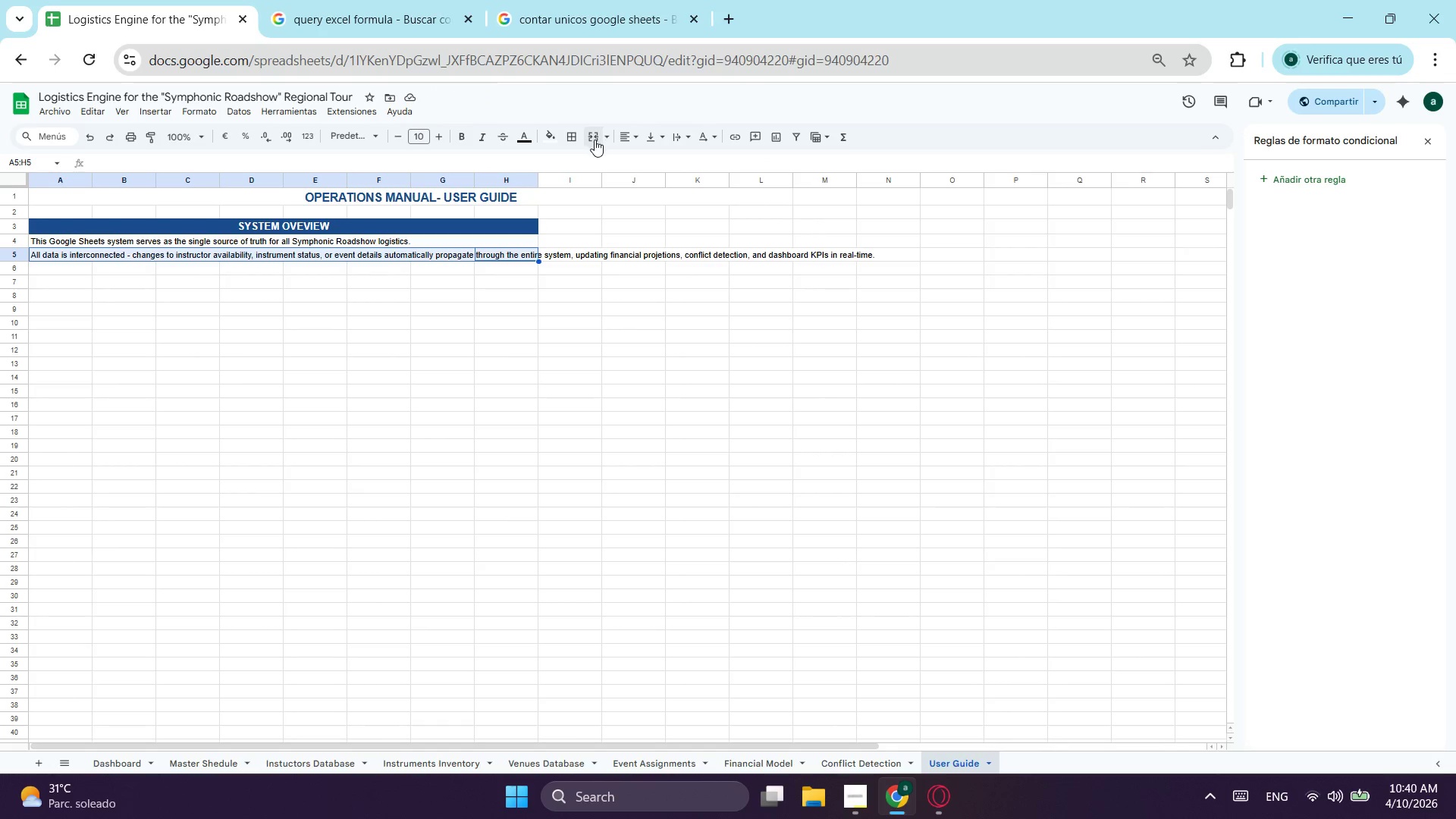 
left_click([592, 140])
 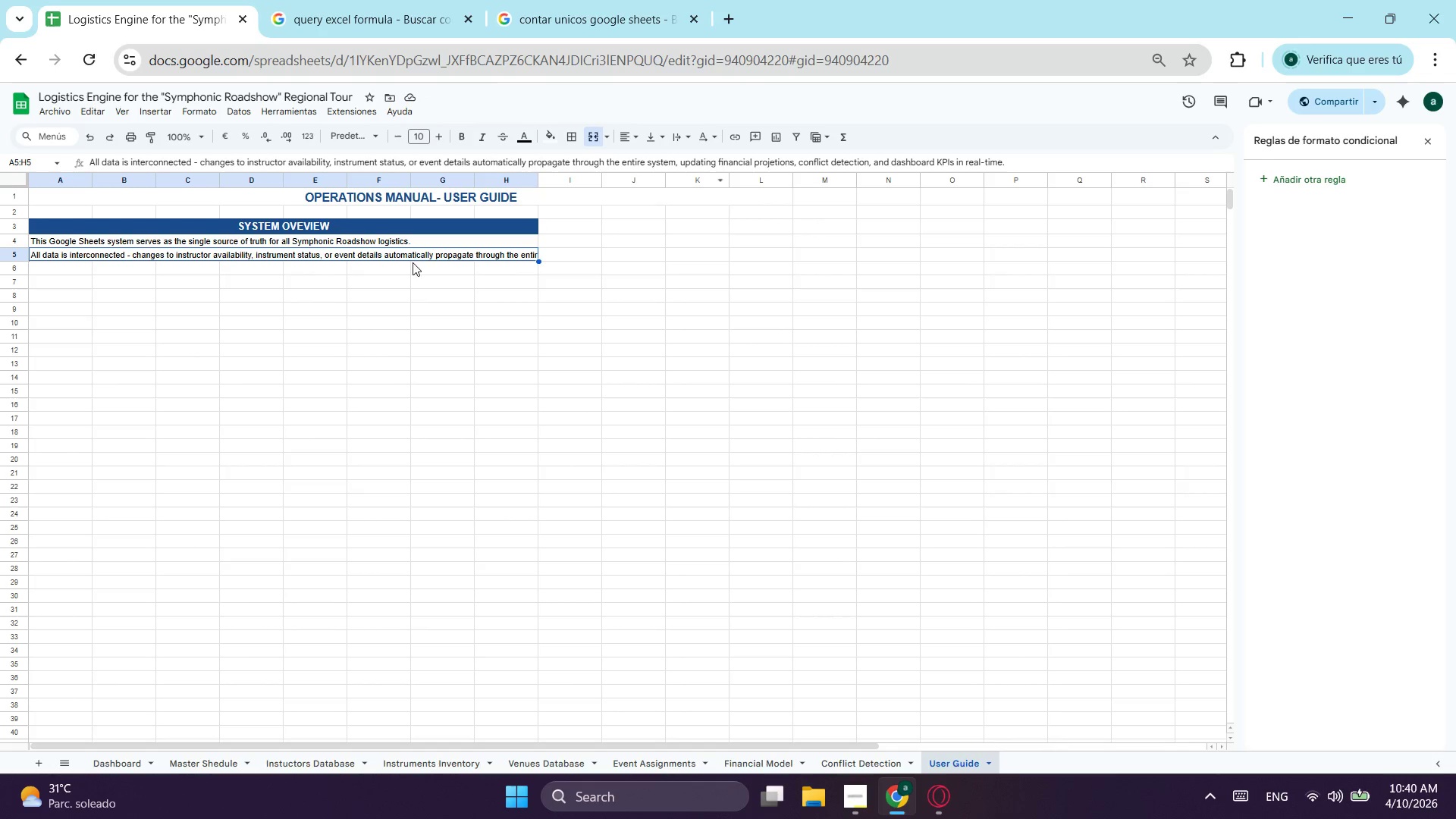 
wait(11.26)
 